 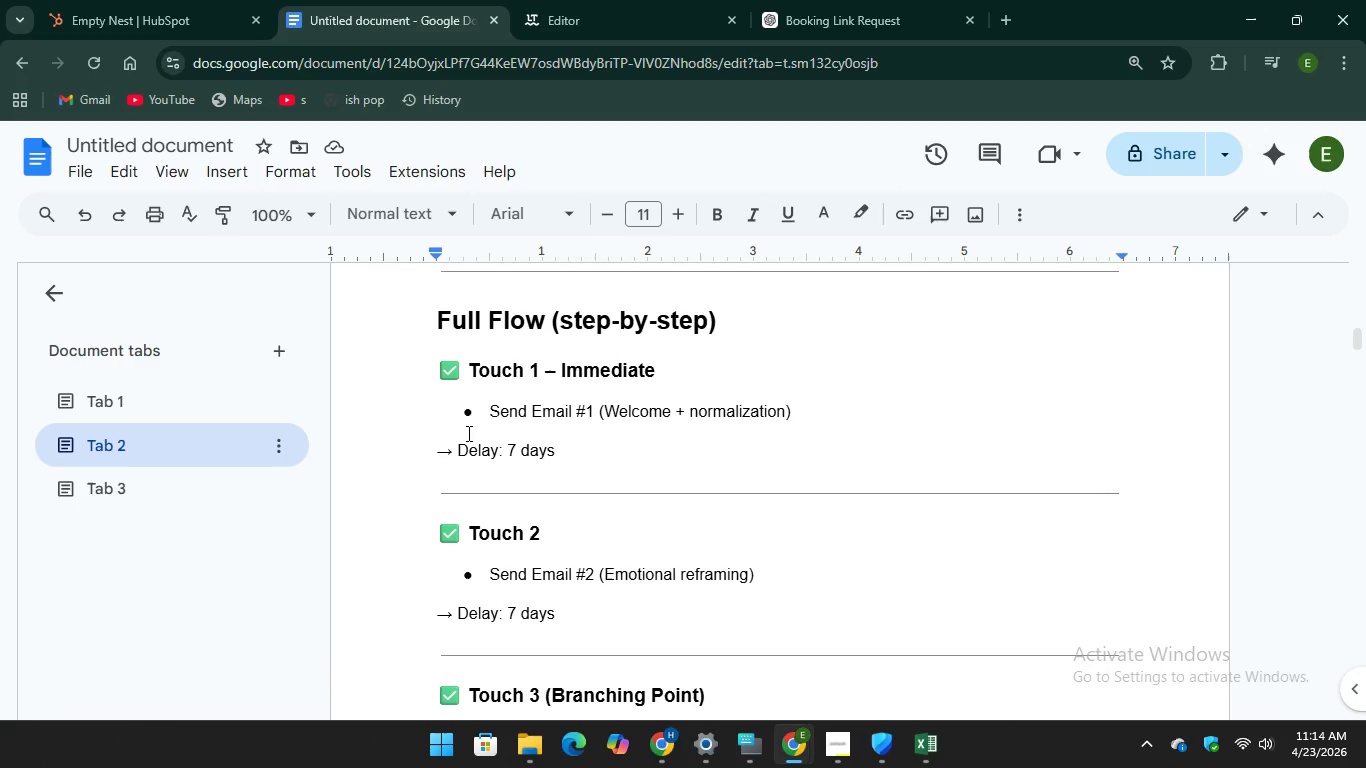 
scroll: coordinate [731, 586], scroll_direction: down, amount: 1.0
 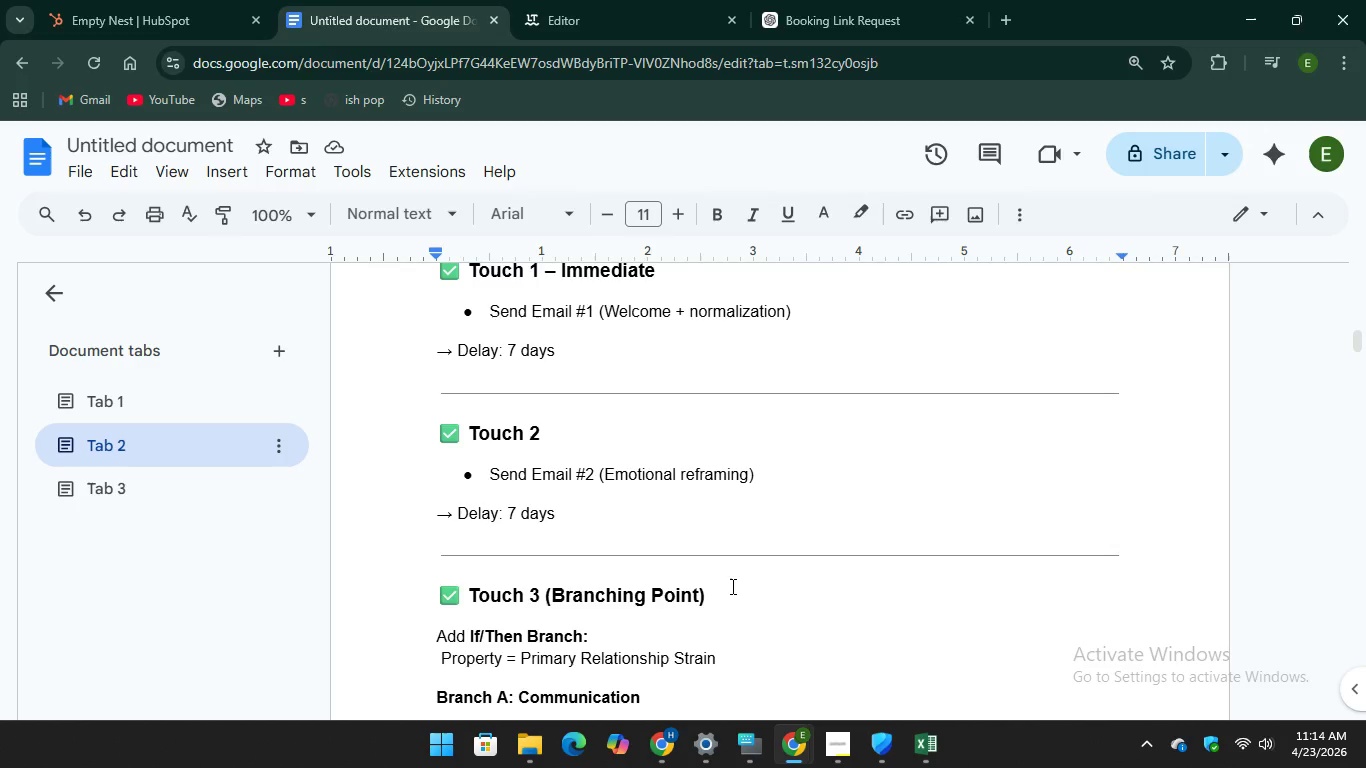 
scroll: coordinate [731, 586], scroll_direction: none, amount: 0.0
 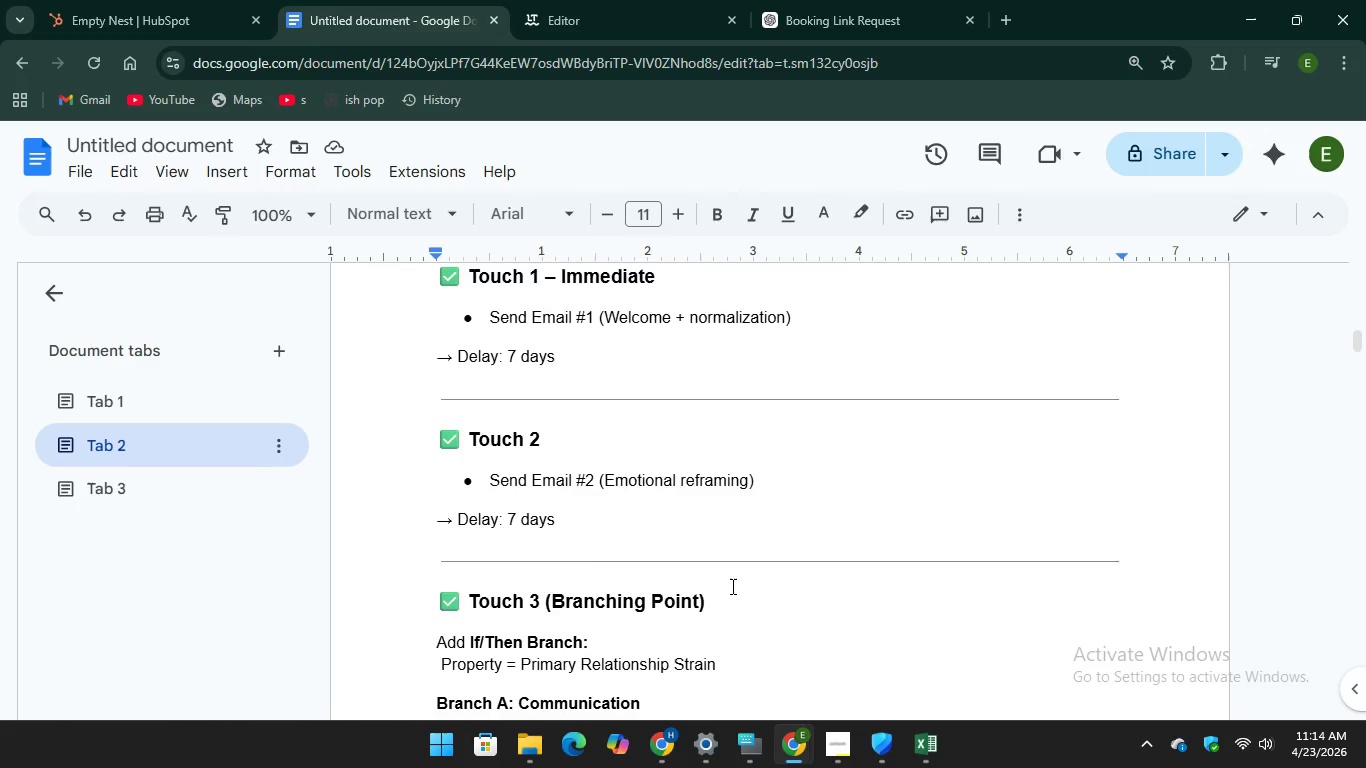 
scroll: coordinate [731, 586], scroll_direction: up, amount: 1.0
 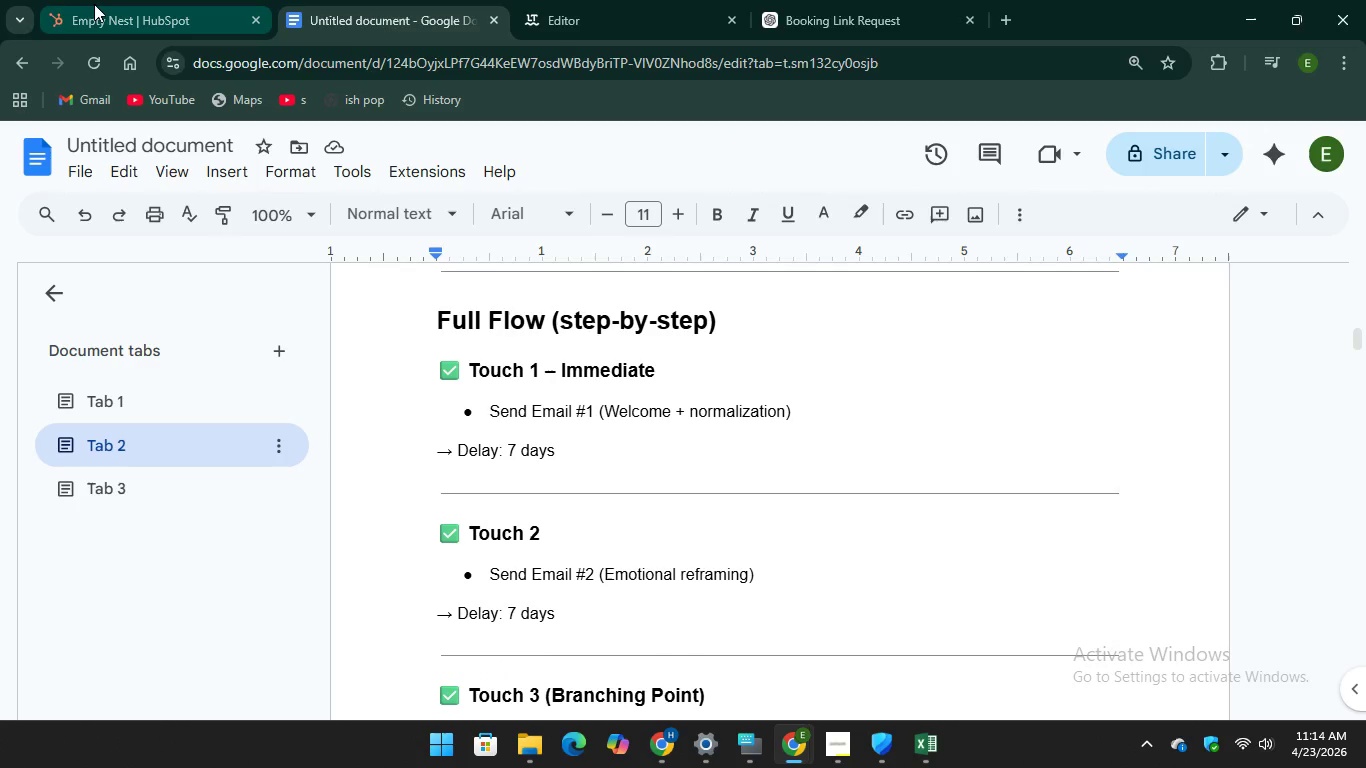 
left_click([97, 5])
 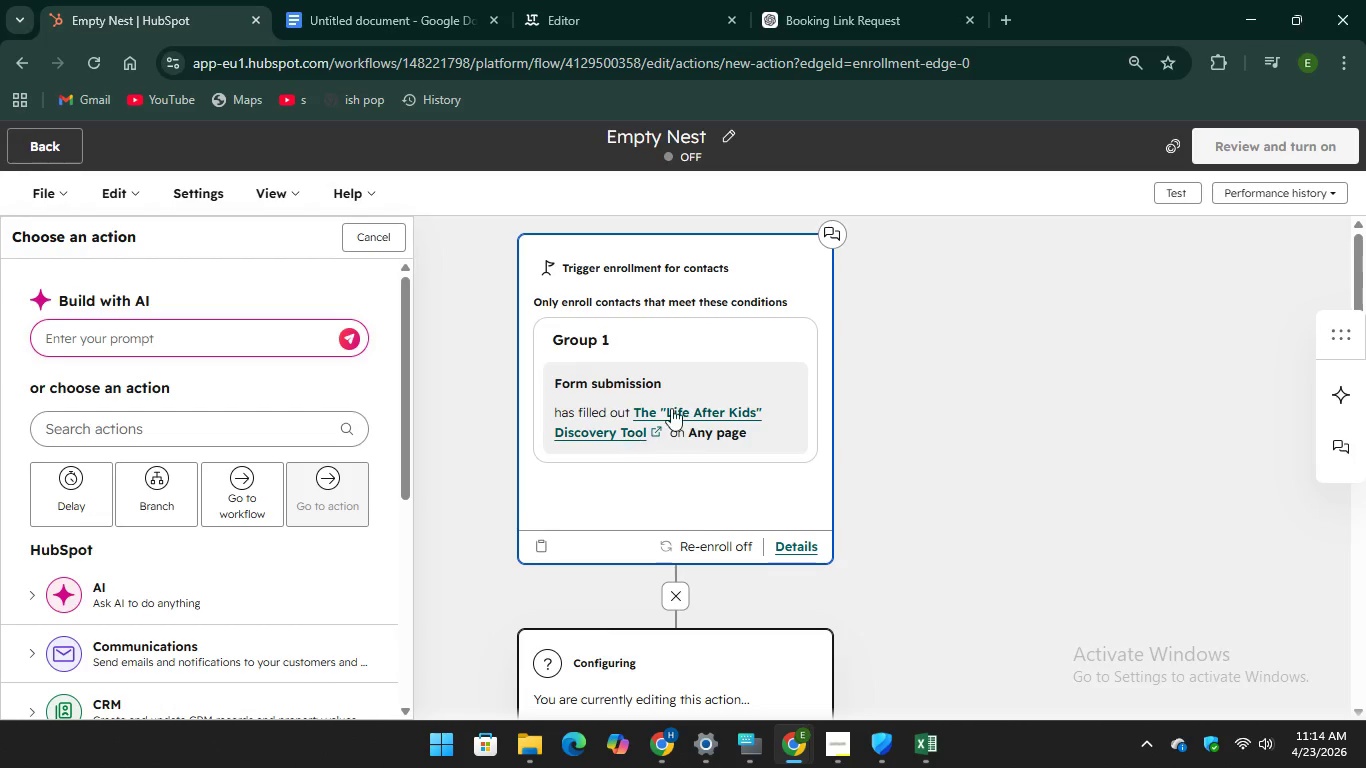 
scroll: coordinate [671, 408], scroll_direction: down, amount: 2.0
 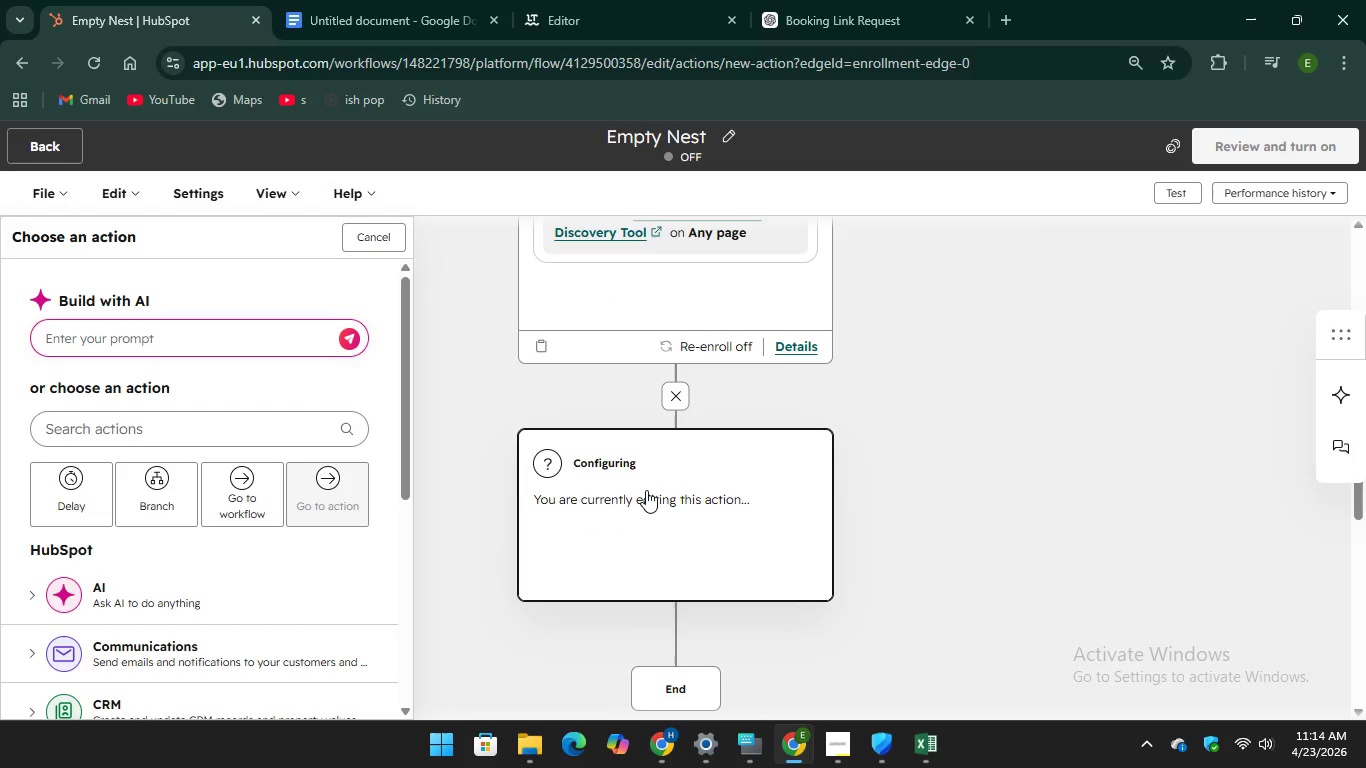 
mouse_move([497, 770])
 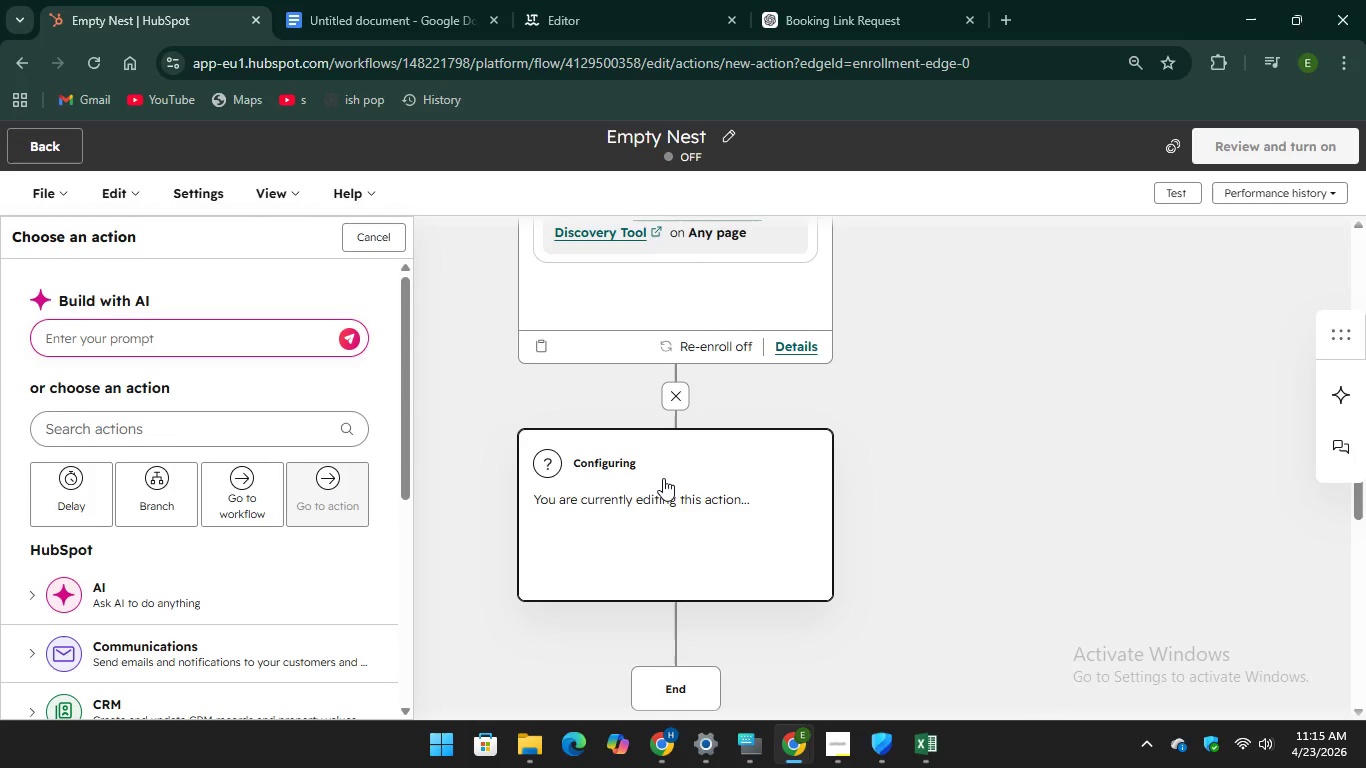 
left_click([659, 478])
 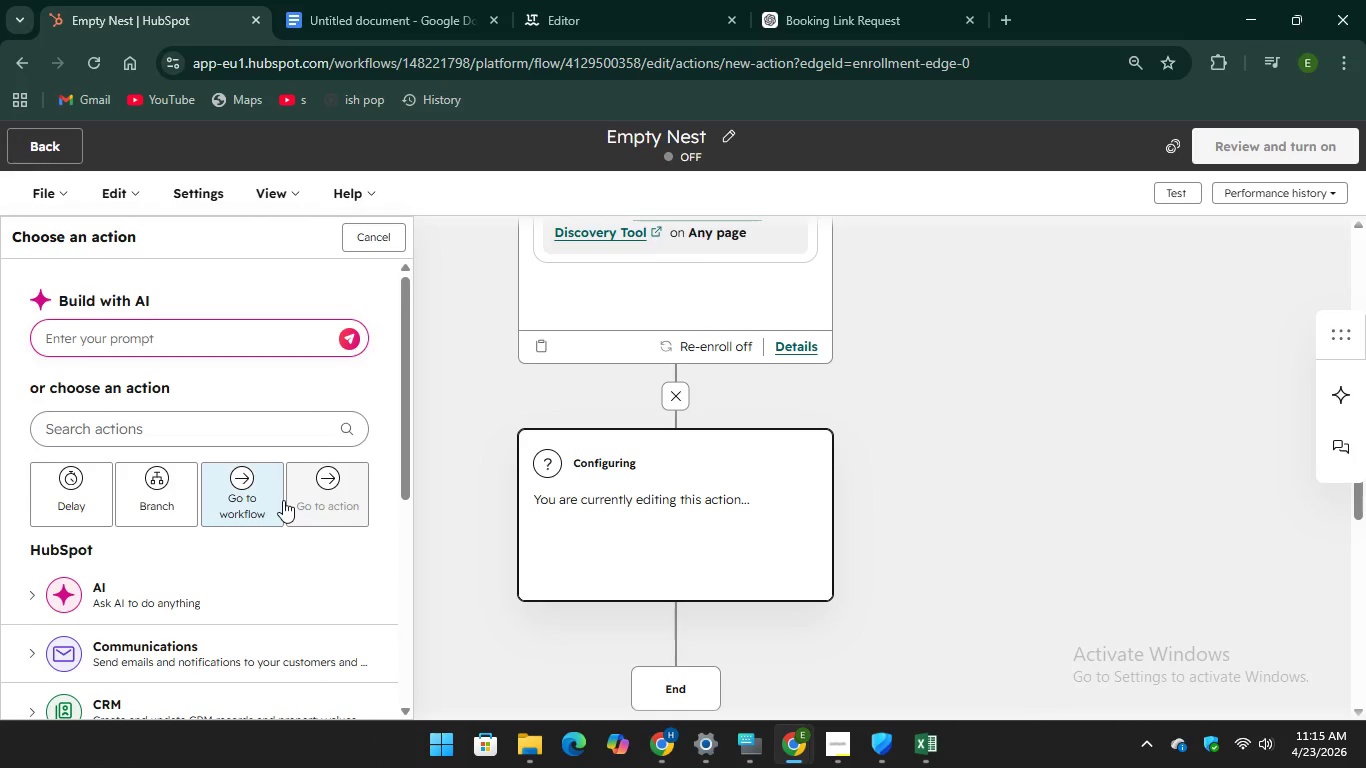 
scroll: coordinate [283, 500], scroll_direction: down, amount: 1.0
 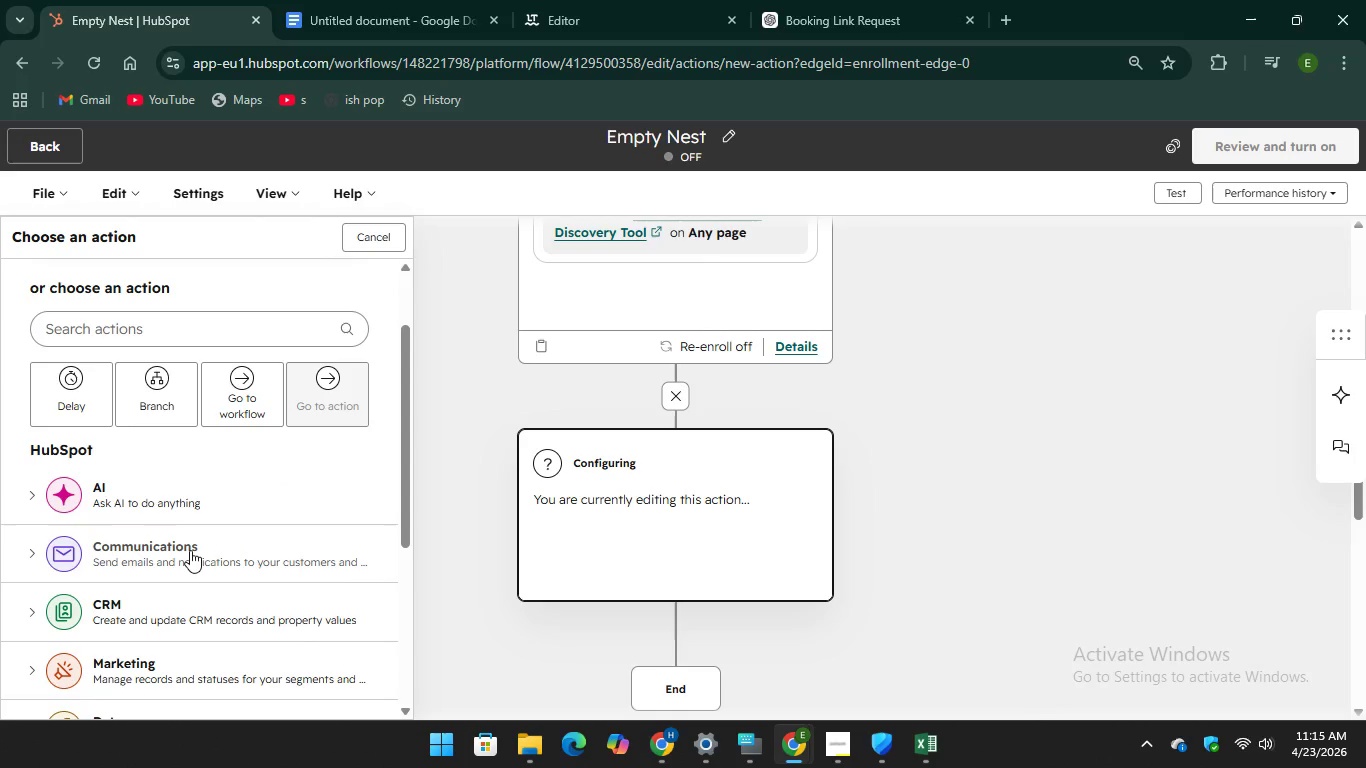 
left_click([186, 552])
 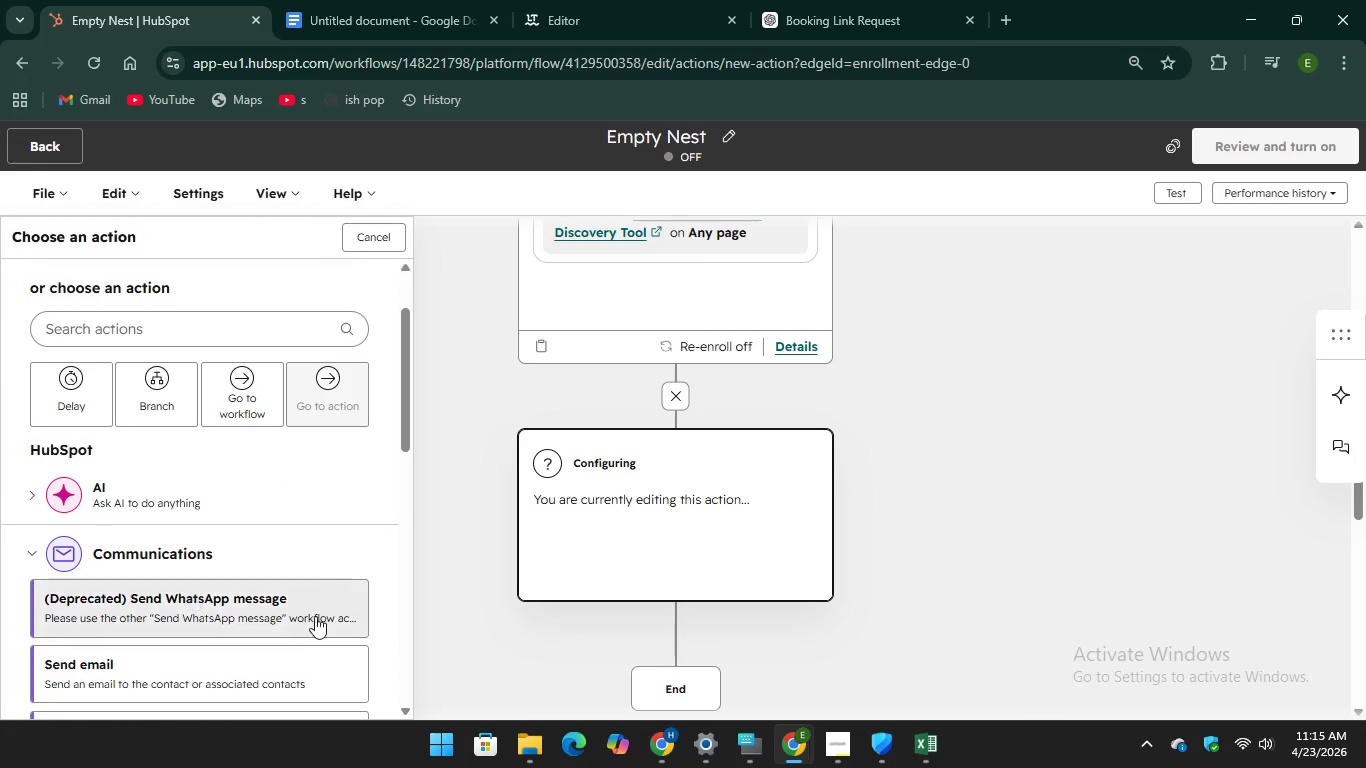 
scroll: coordinate [315, 616], scroll_direction: down, amount: 1.0
 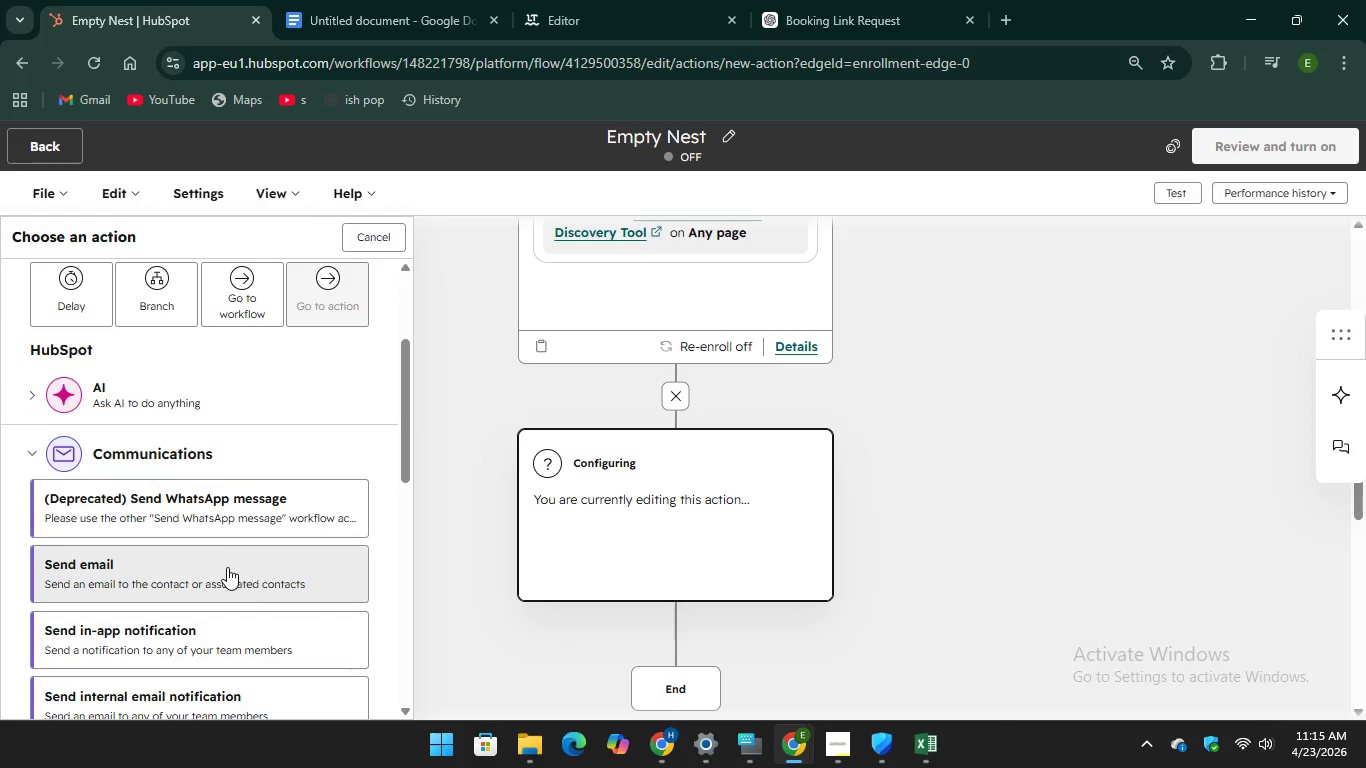 
left_click([225, 570])
 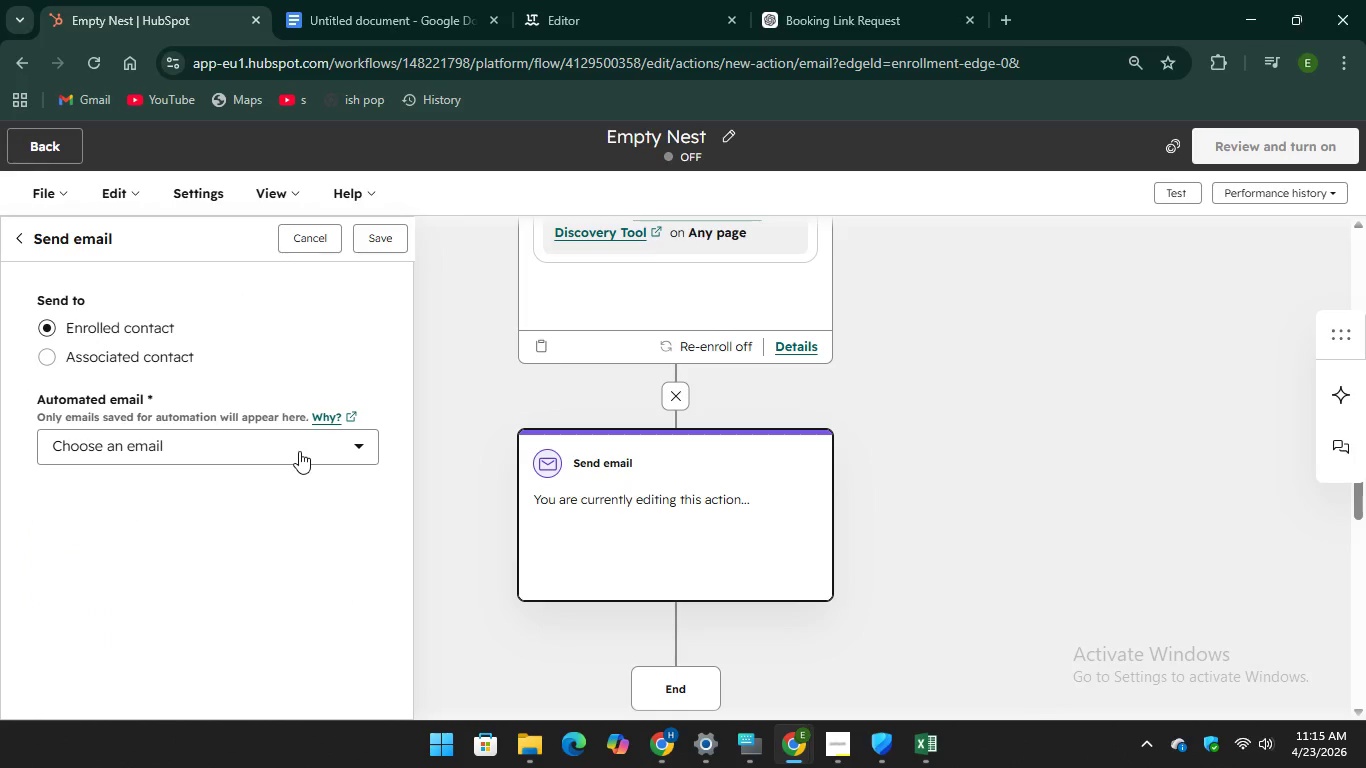 
left_click([298, 449])
 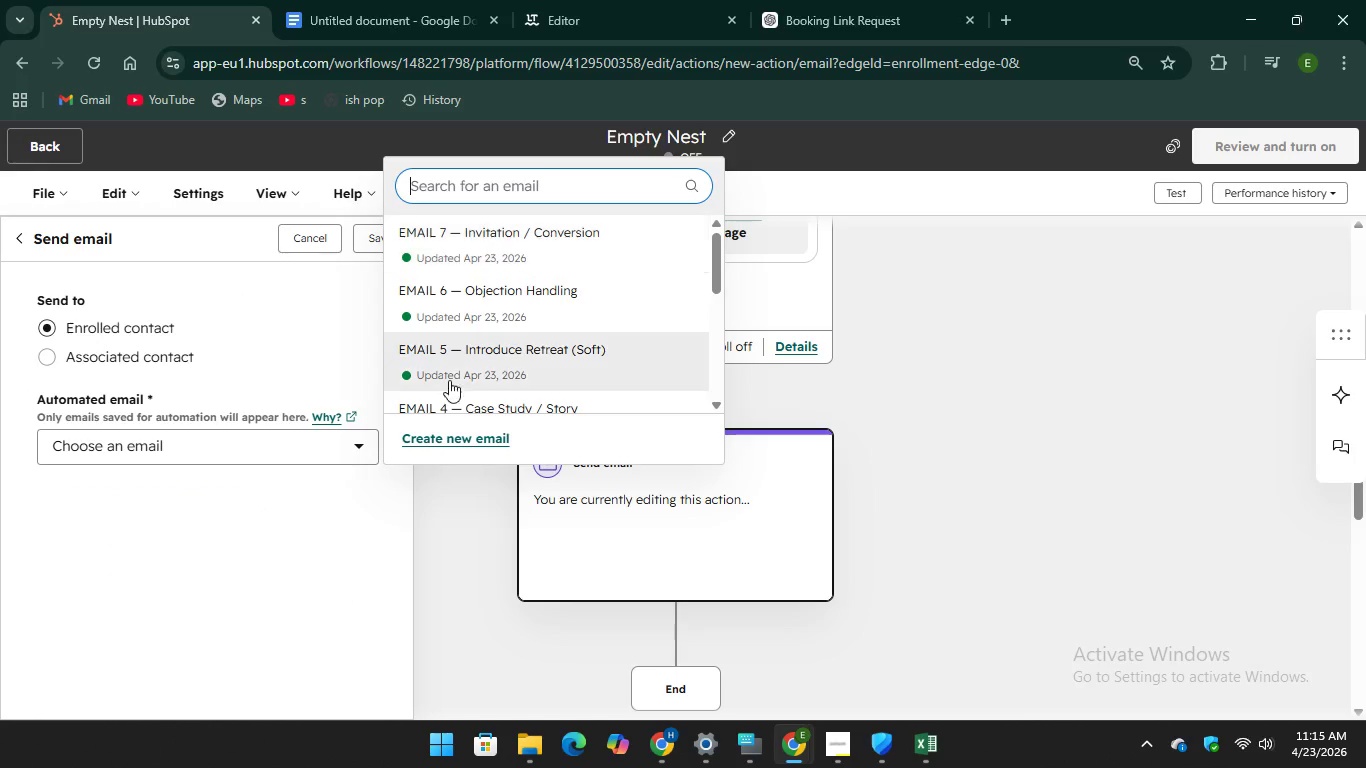 
scroll: coordinate [474, 351], scroll_direction: down, amount: 7.0
 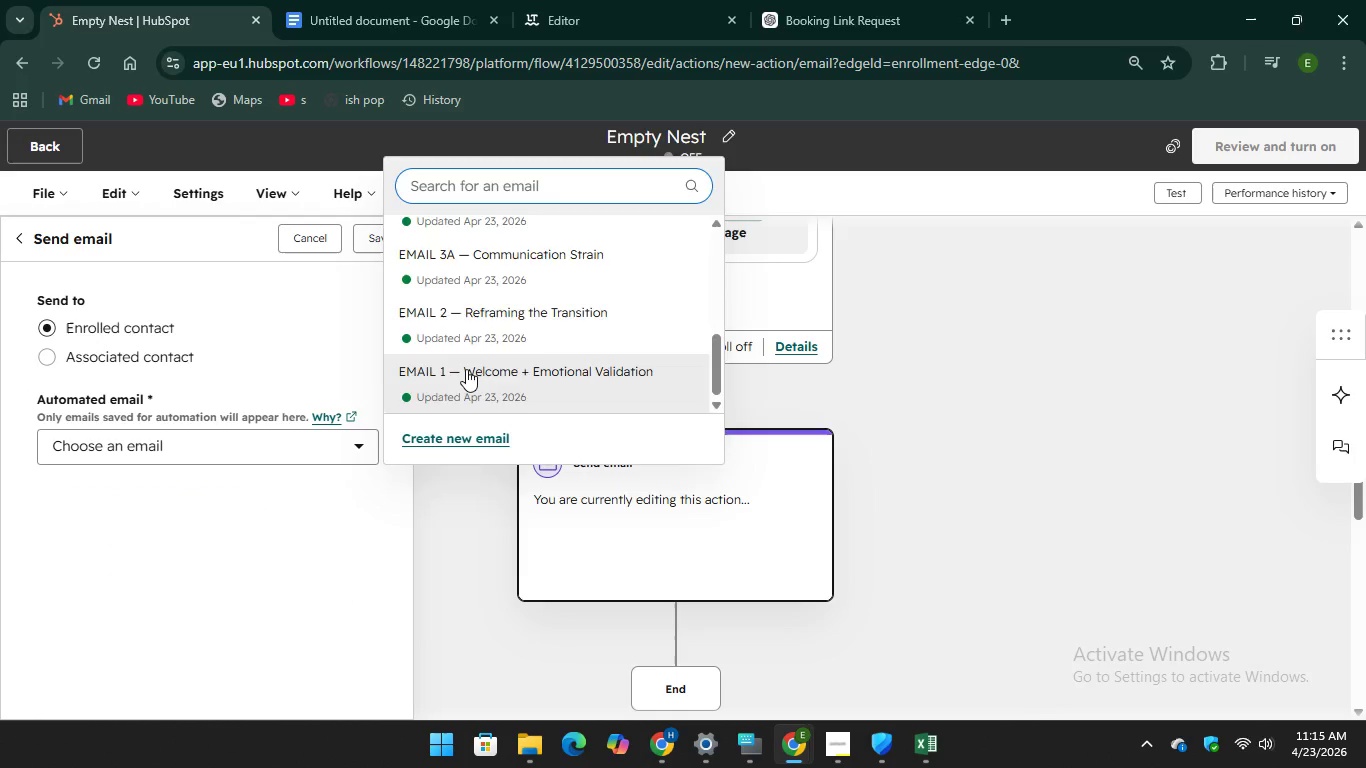 
left_click_drag(start_coordinate=[466, 369], to_coordinate=[382, 245])
 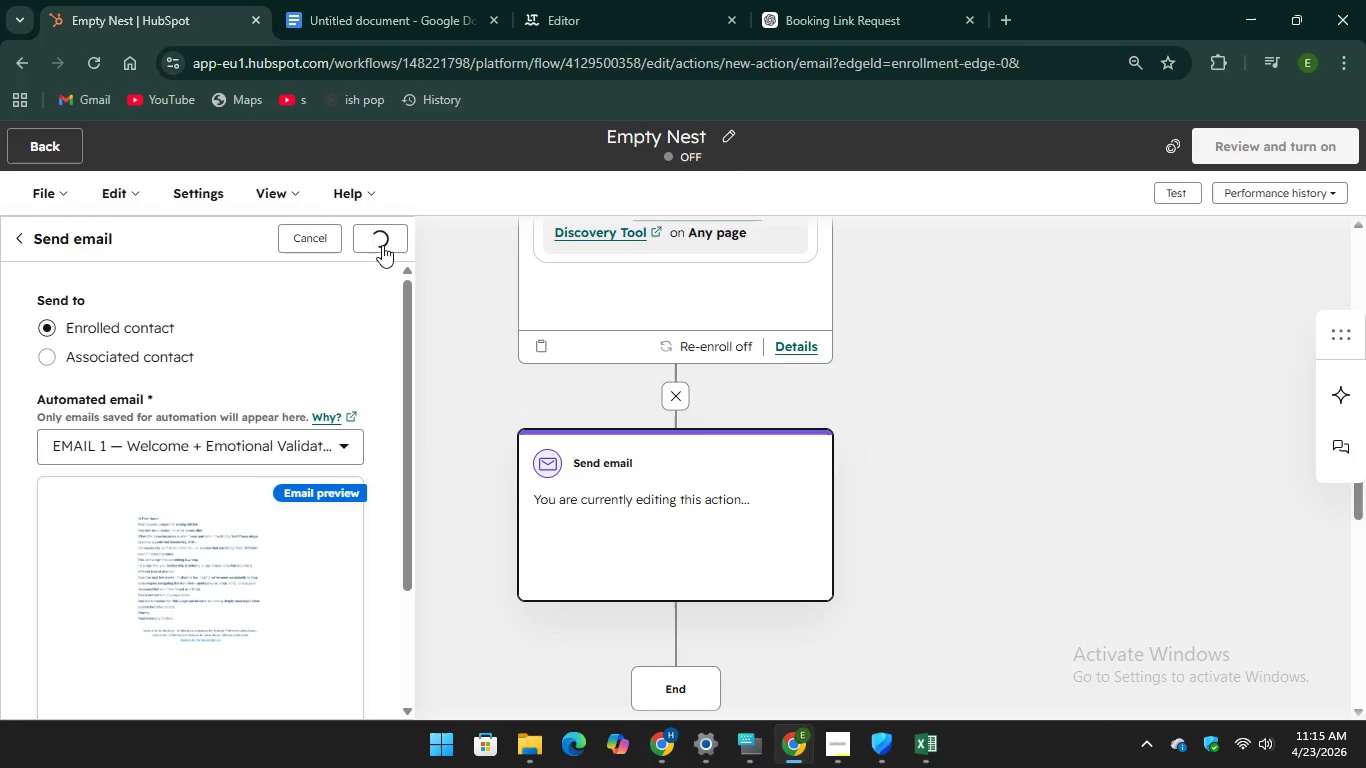 
left_click([382, 245])
 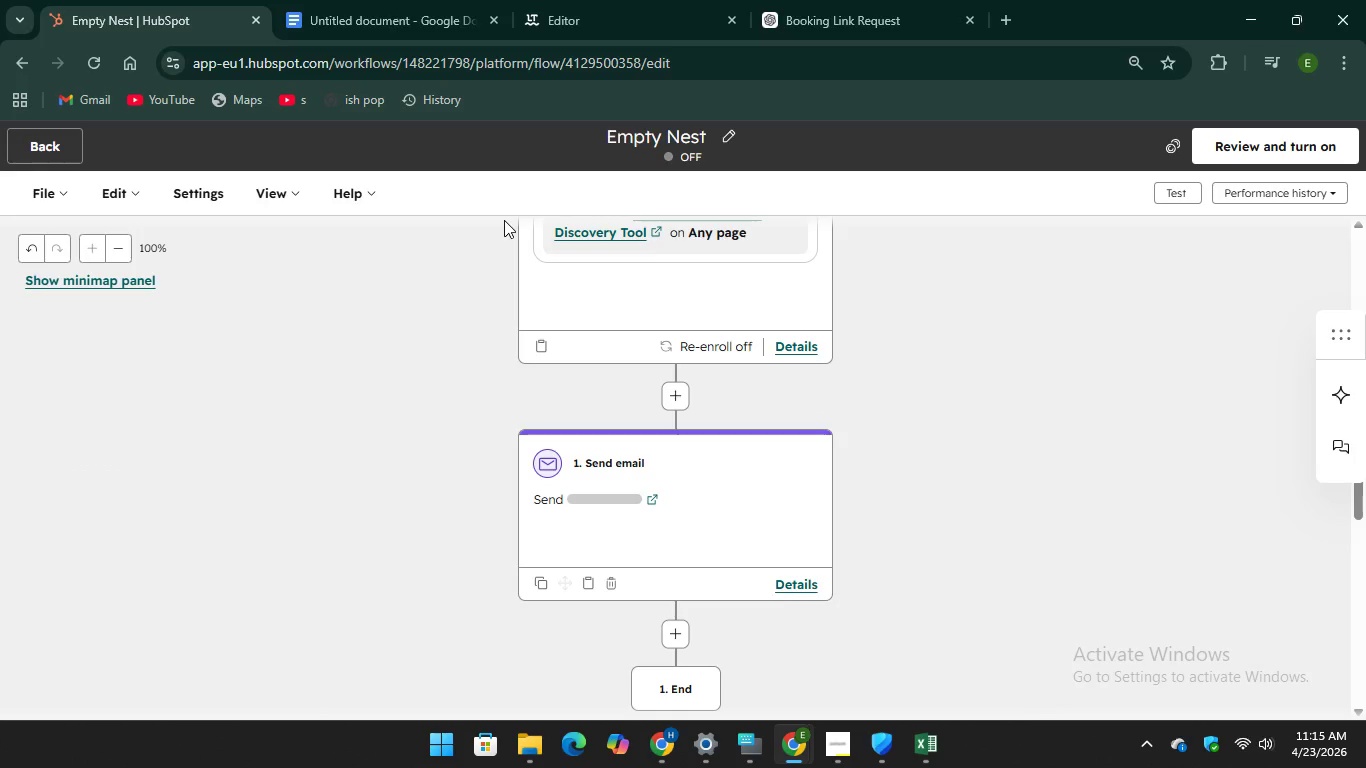 
wait(5.03)
 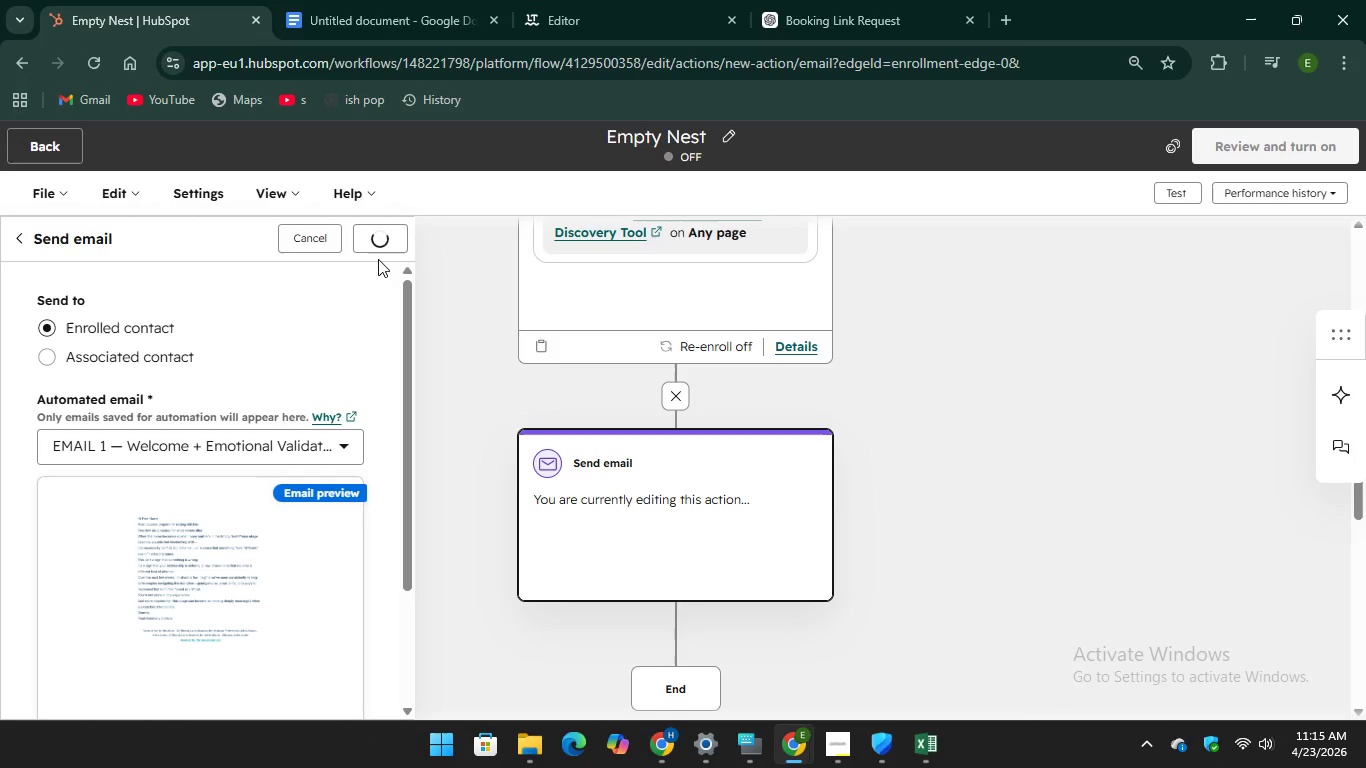 
scroll: coordinate [416, 383], scroll_direction: up, amount: 3.0
 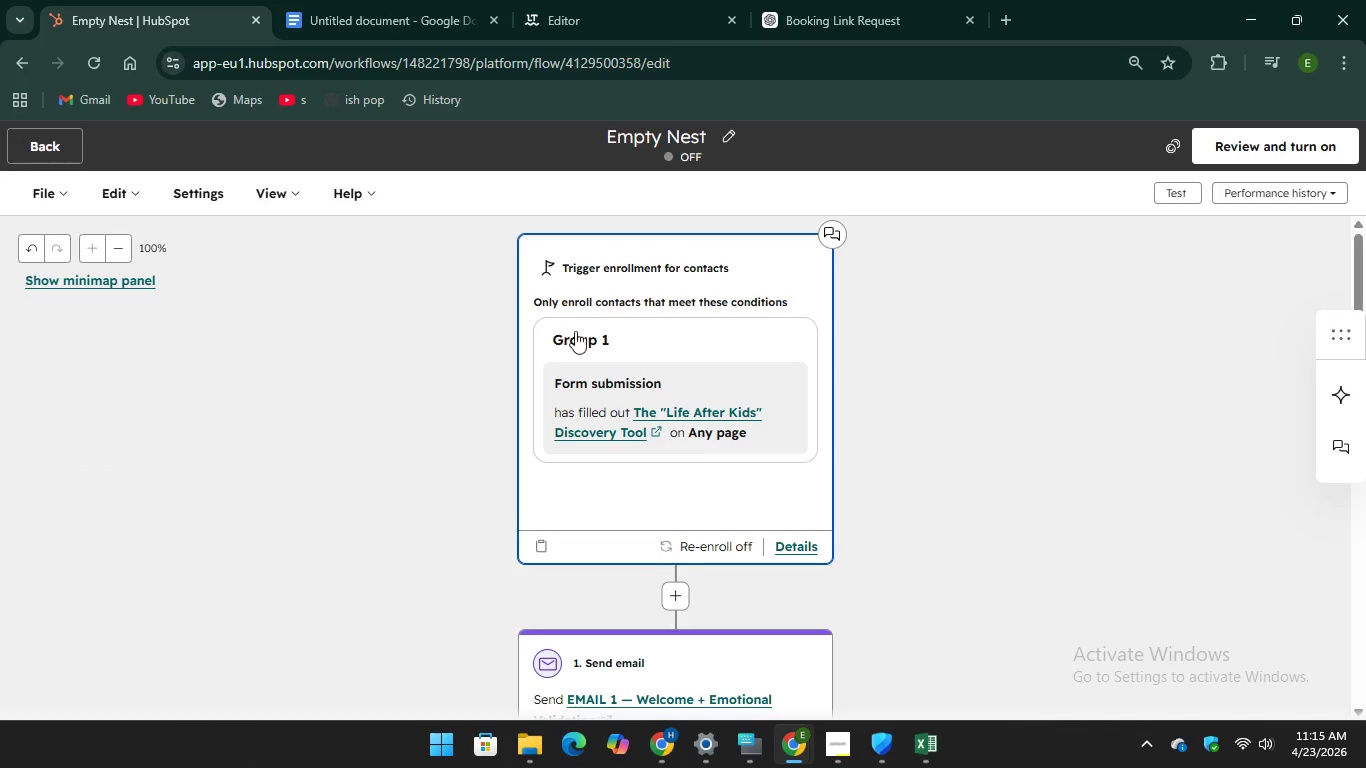 
scroll: coordinate [597, 352], scroll_direction: down, amount: 4.0
 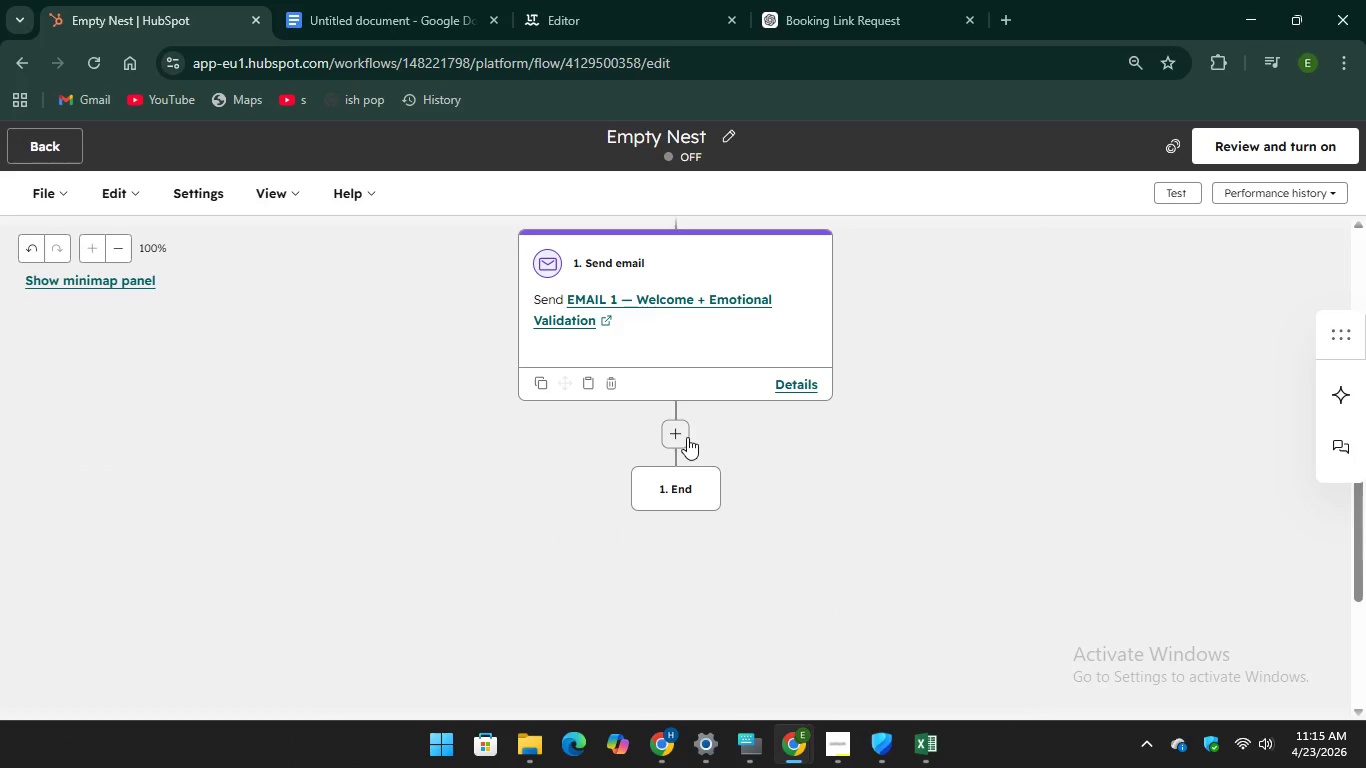 
left_click([687, 437])
 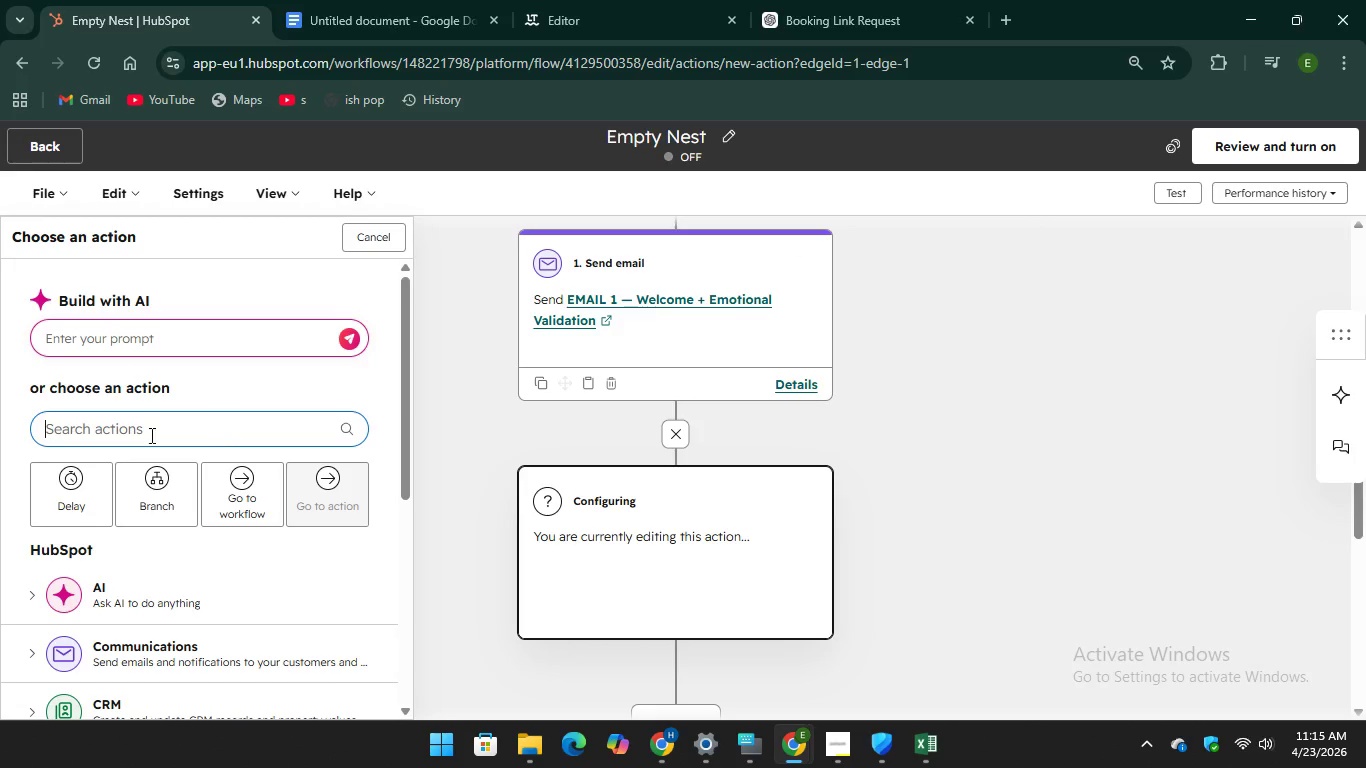 
left_click([92, 478])
 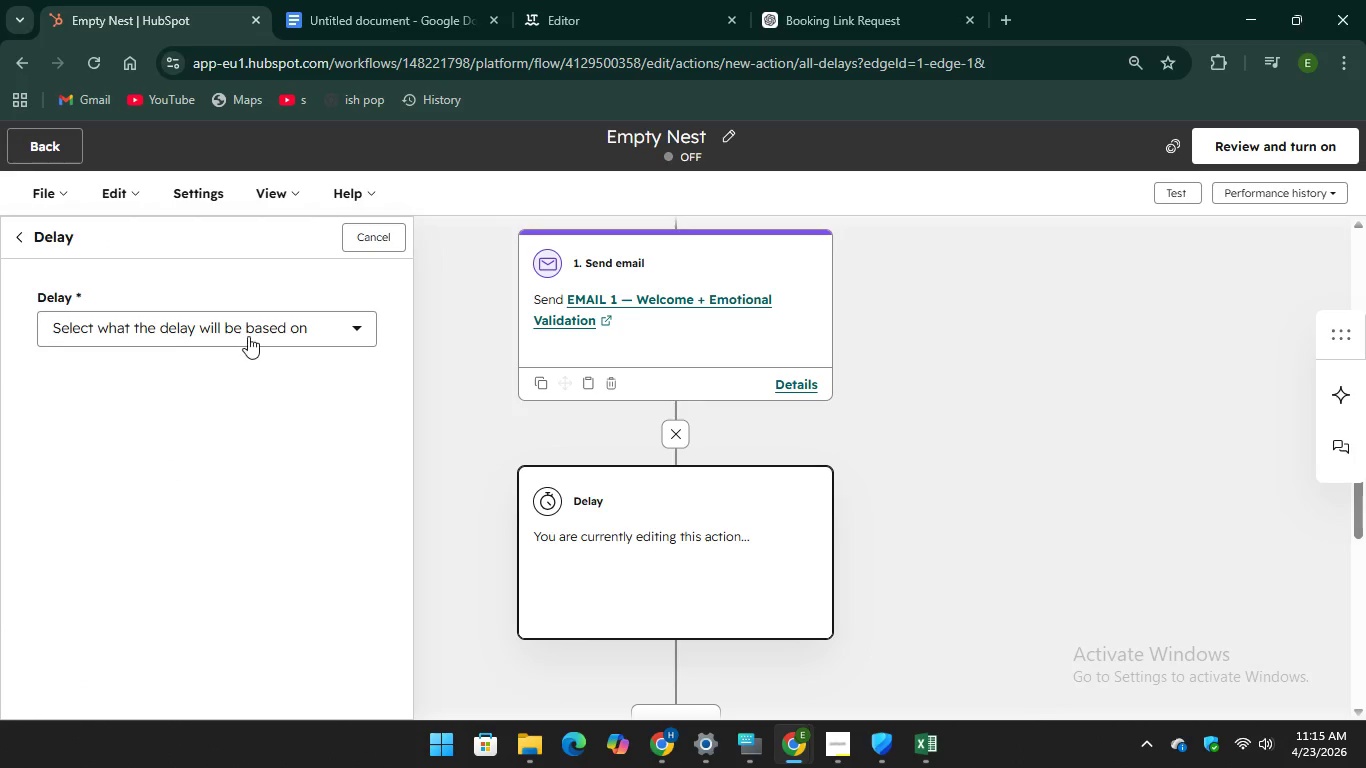 
left_click([249, 335])
 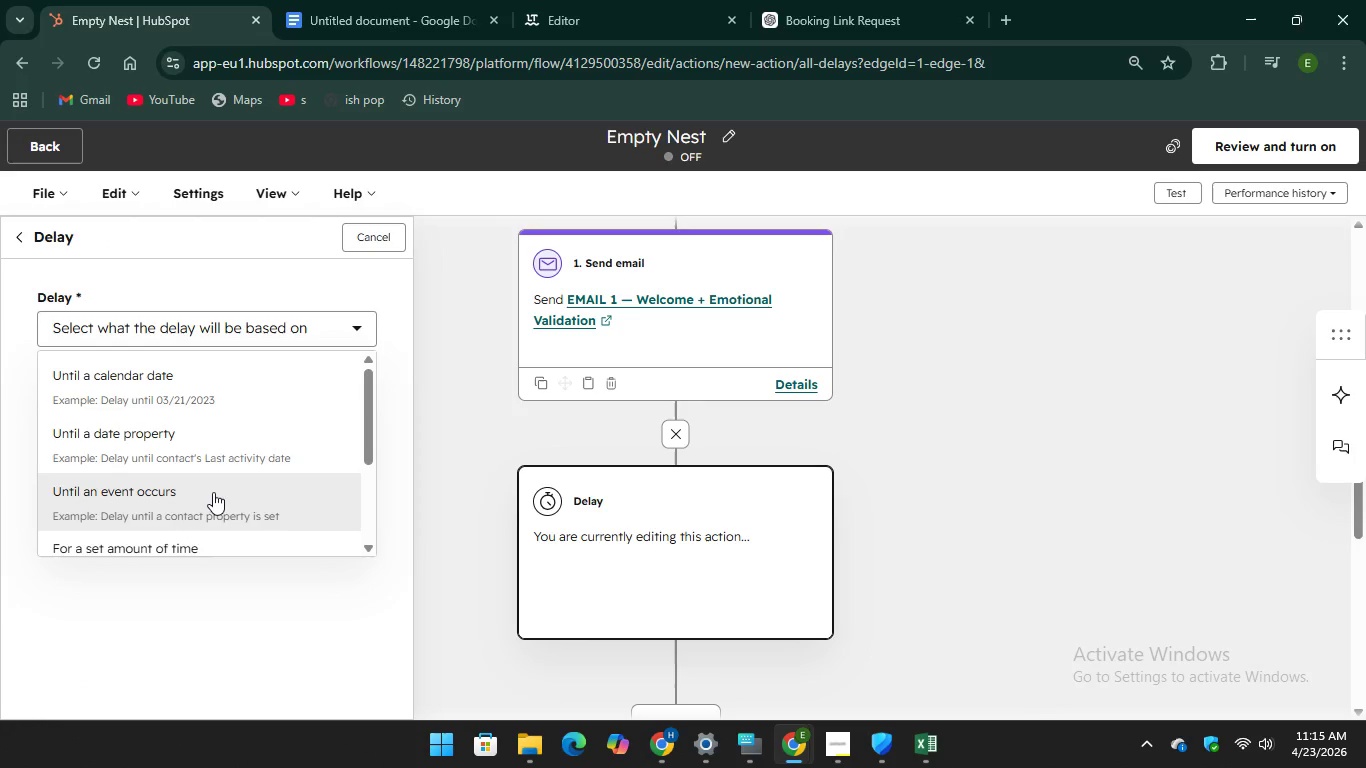 
scroll: coordinate [219, 488], scroll_direction: down, amount: 1.0
 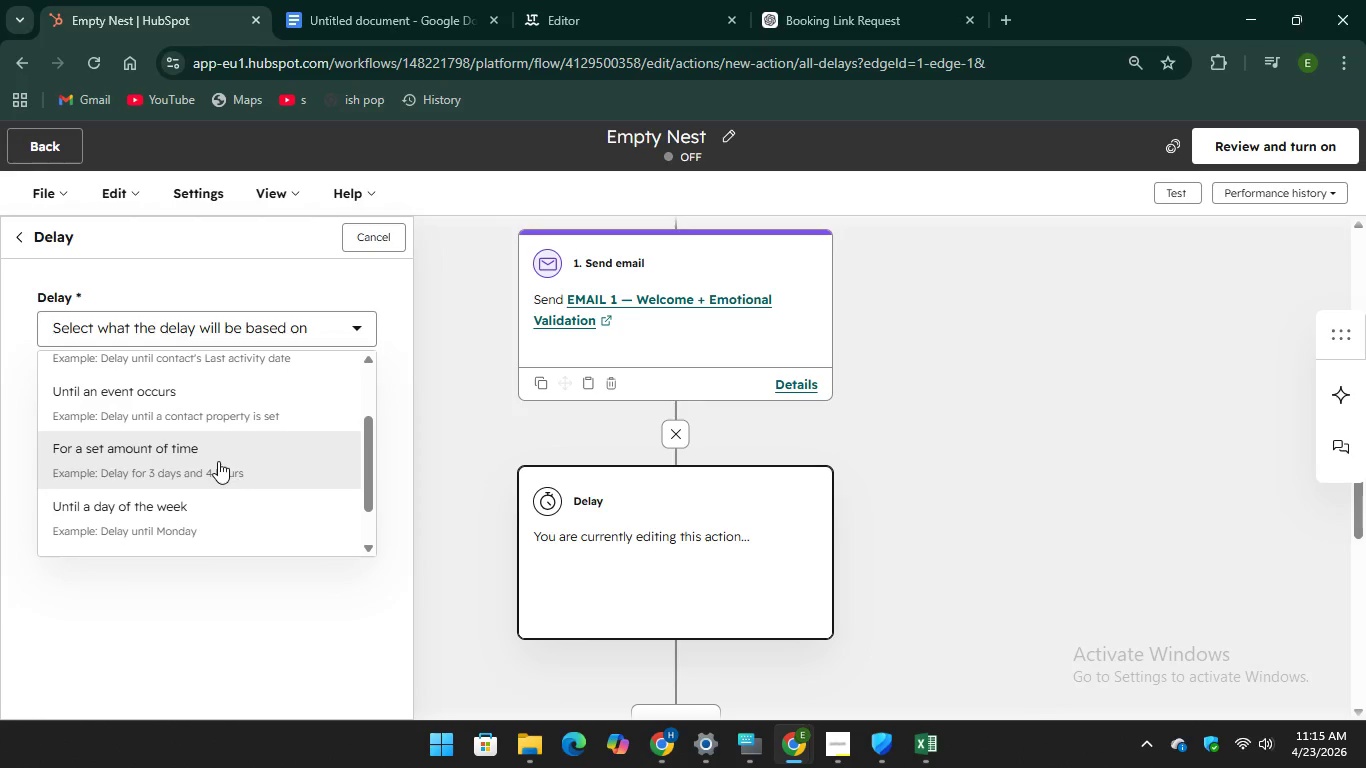 
left_click([218, 460])
 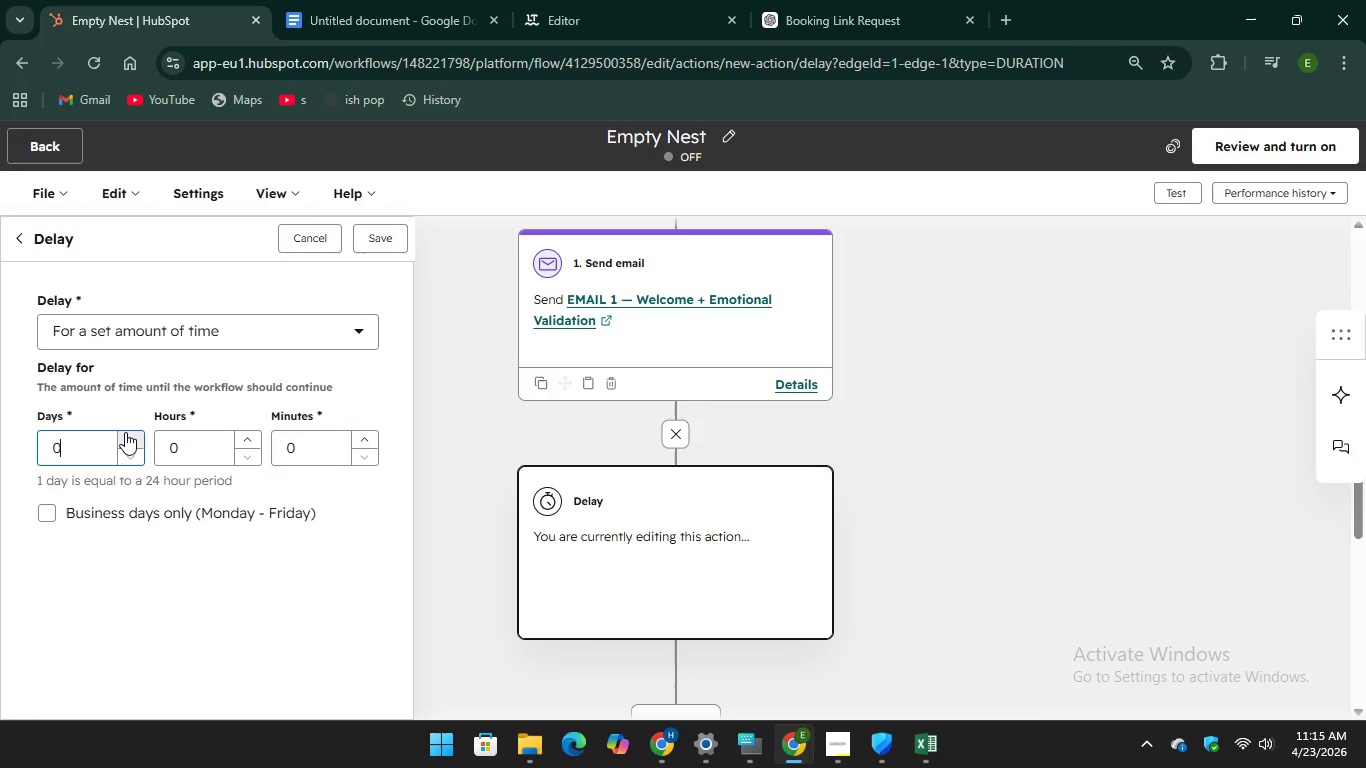 
double_click([125, 432])
 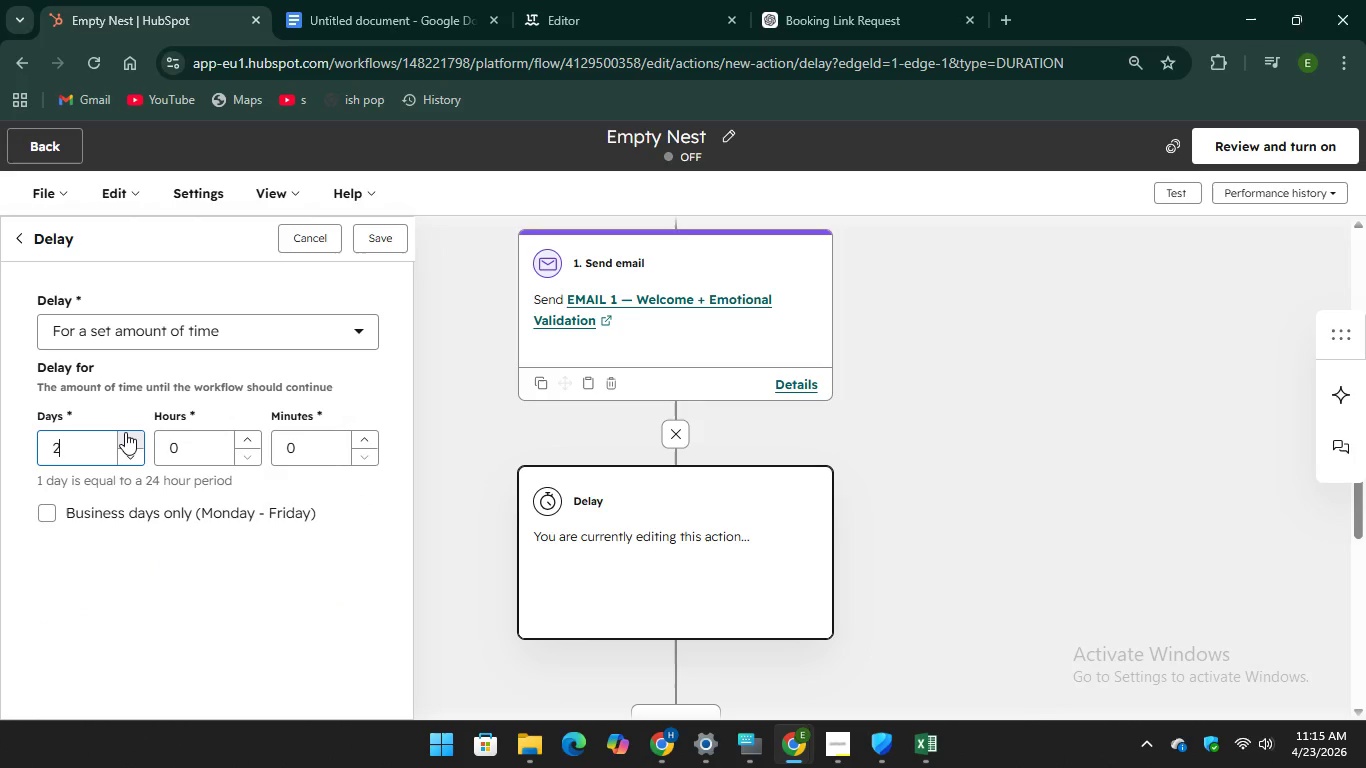 
triple_click([125, 432])
 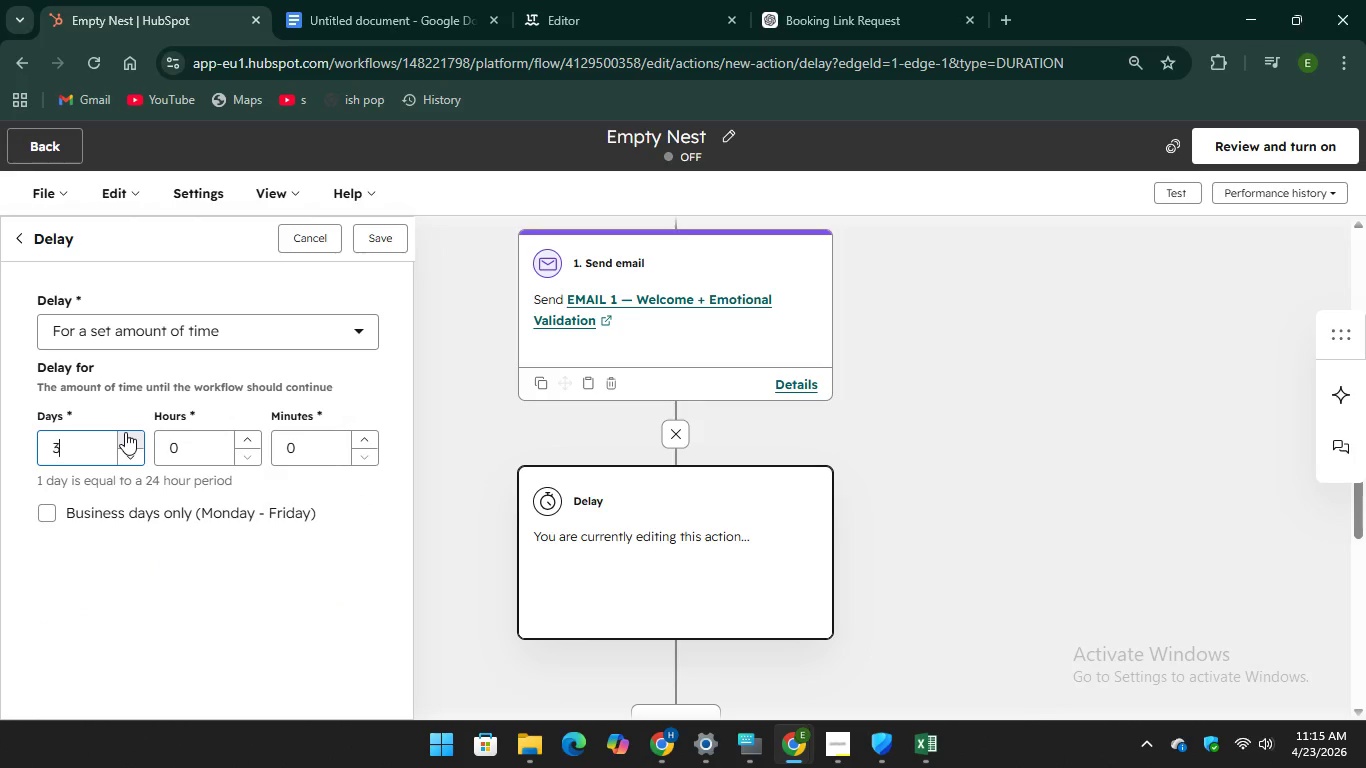 
triple_click([125, 432])
 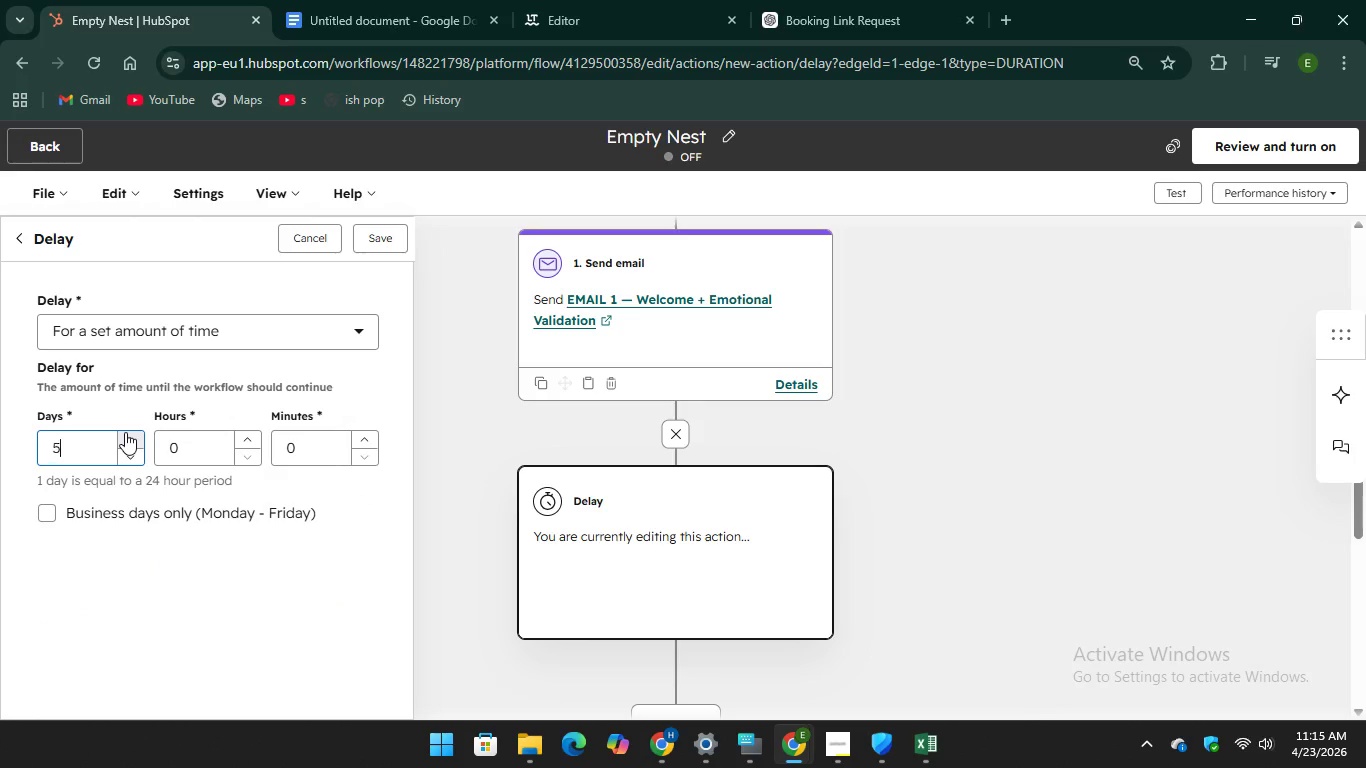 
double_click([125, 432])
 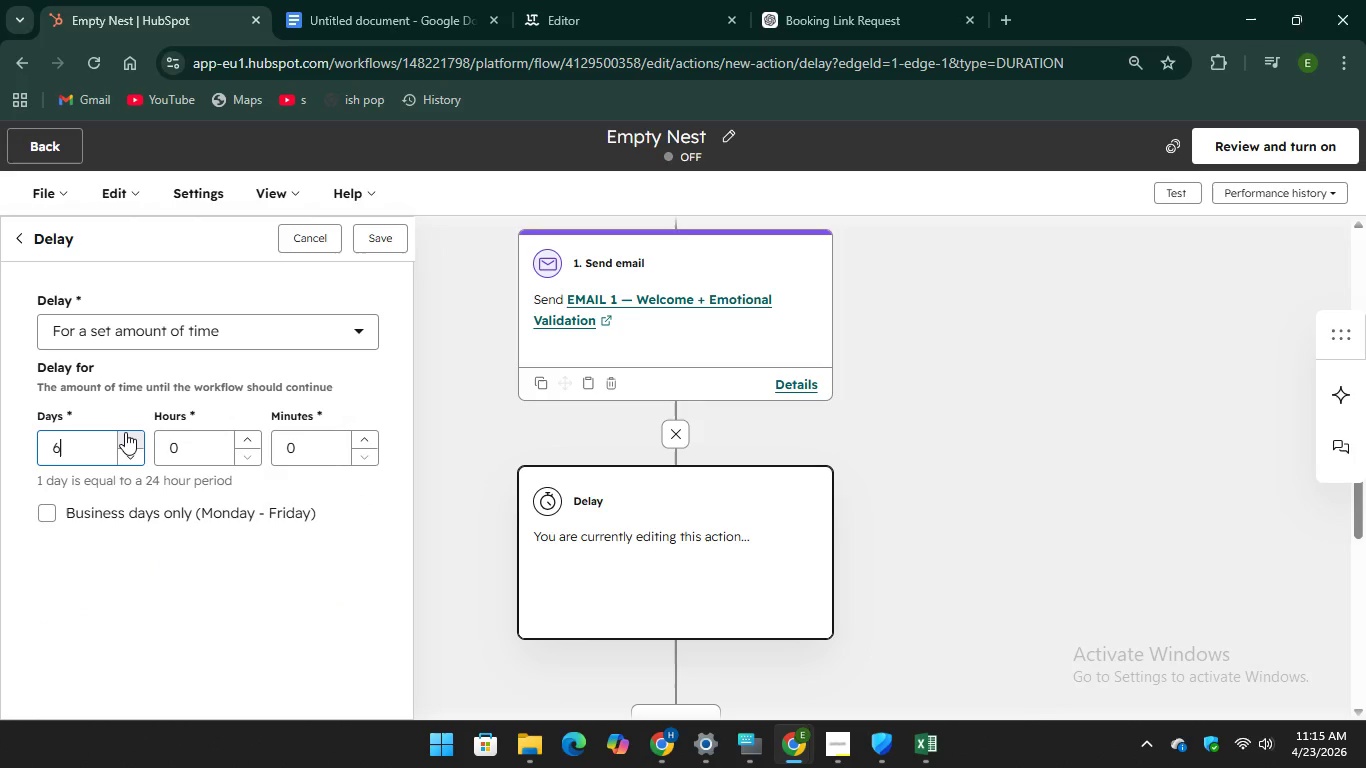 
left_click([125, 432])
 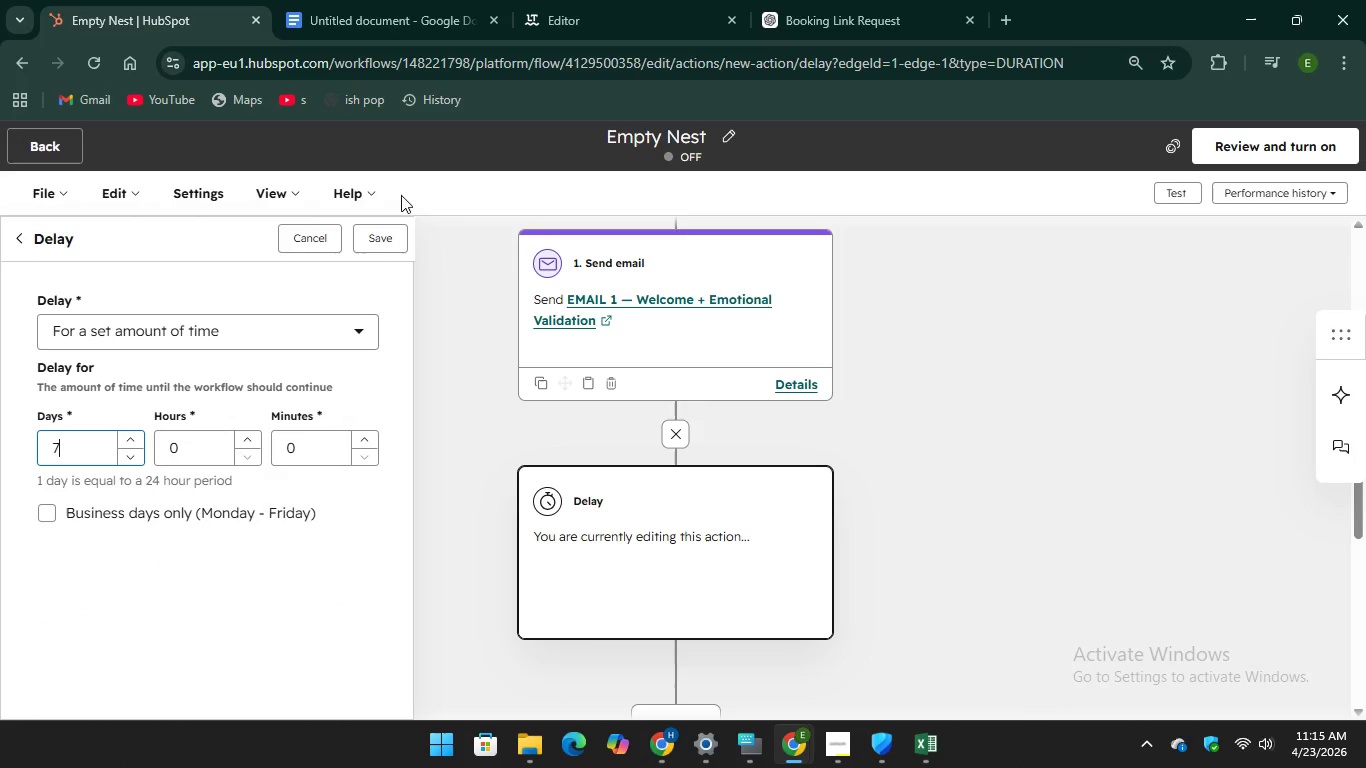 
left_click([379, 229])
 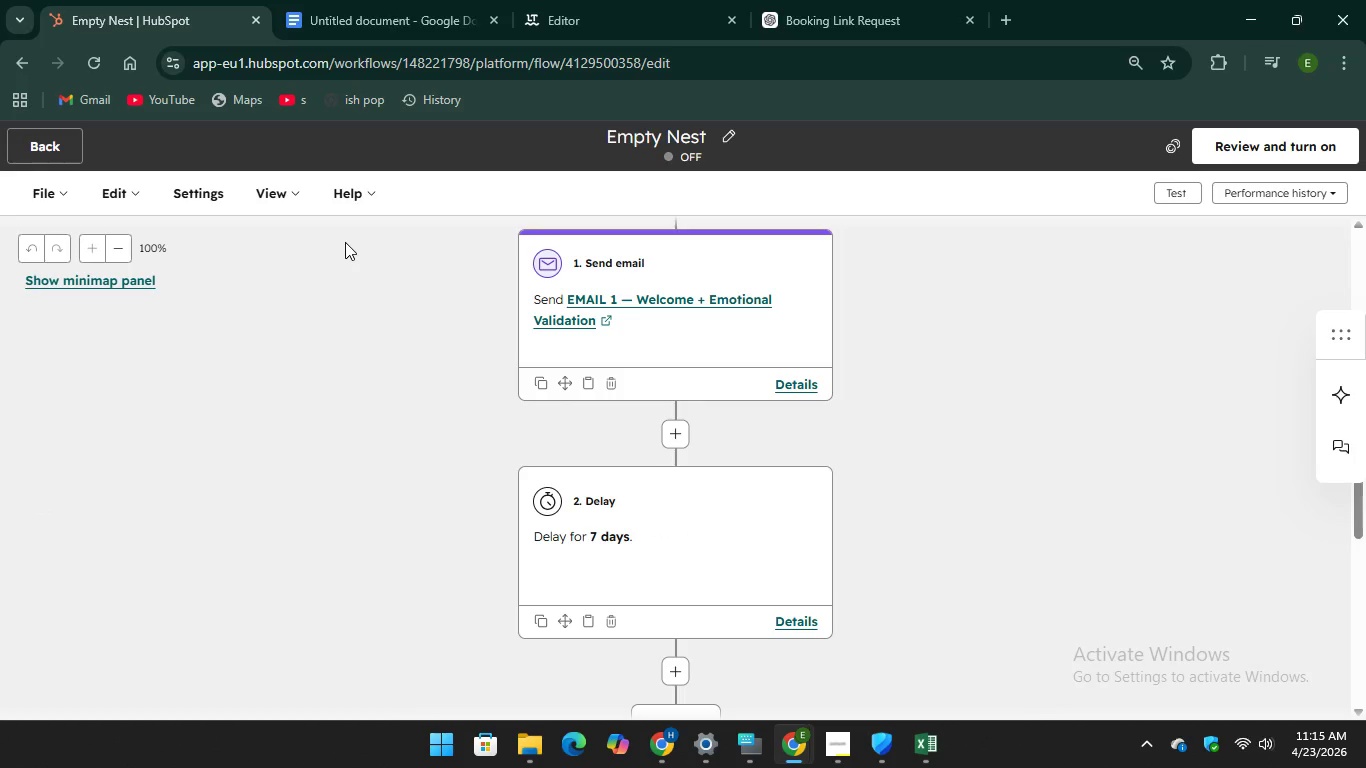 
scroll: coordinate [712, 509], scroll_direction: down, amount: 2.0
 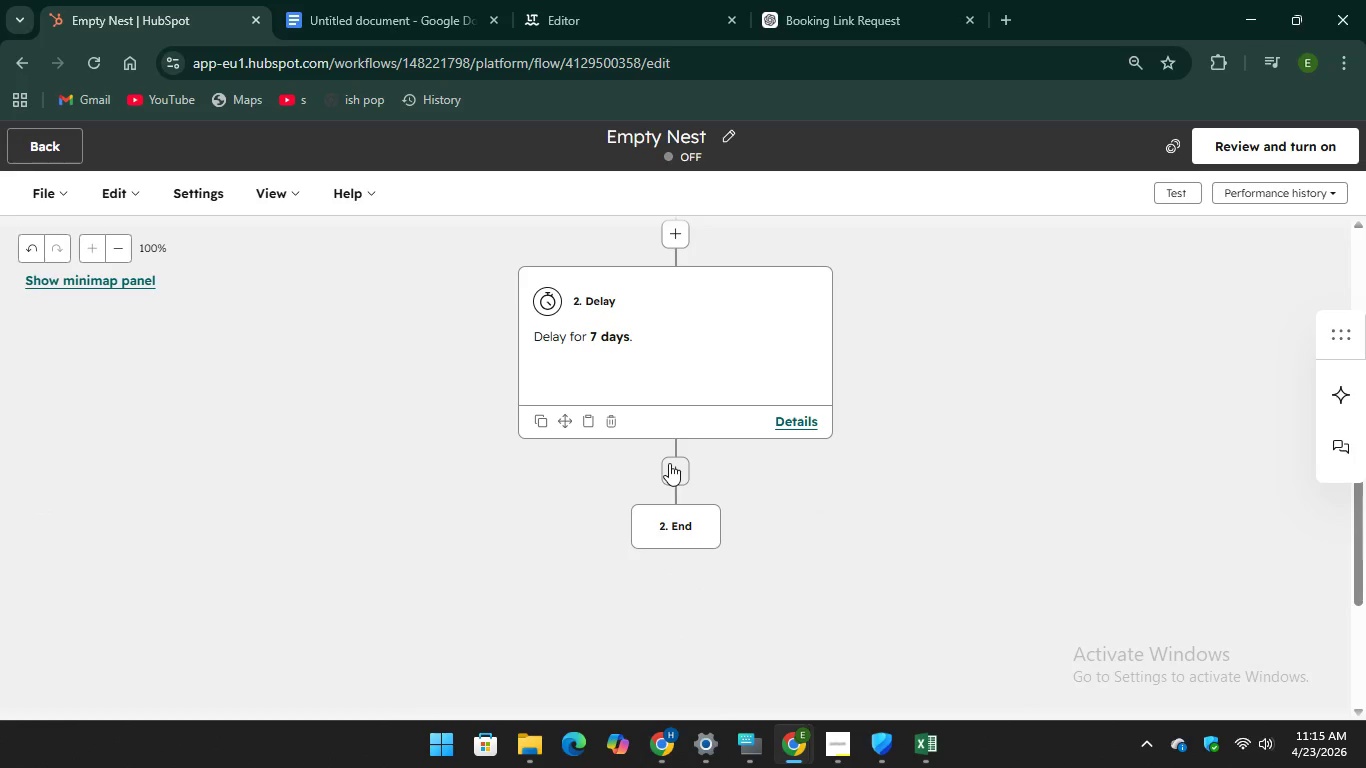 
left_click([669, 463])
 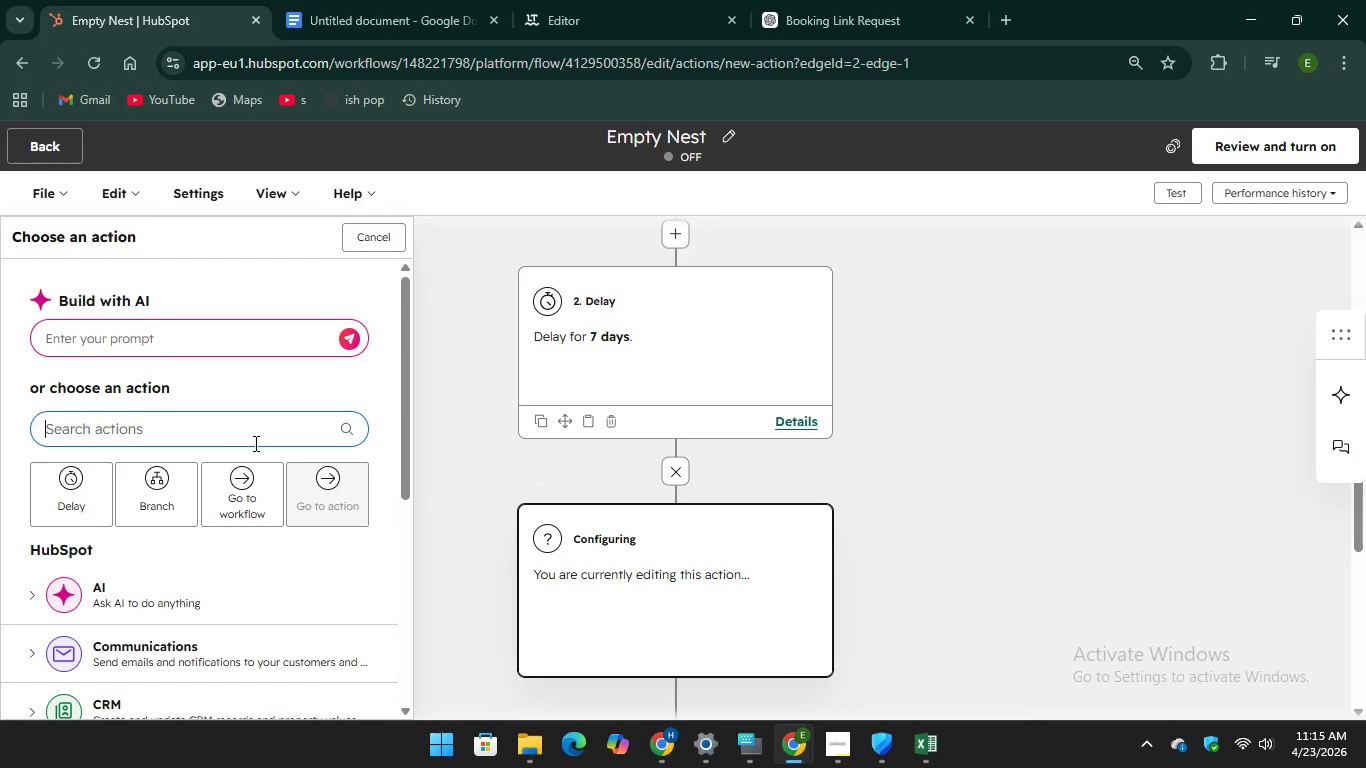 
scroll: coordinate [313, 445], scroll_direction: down, amount: 1.0
 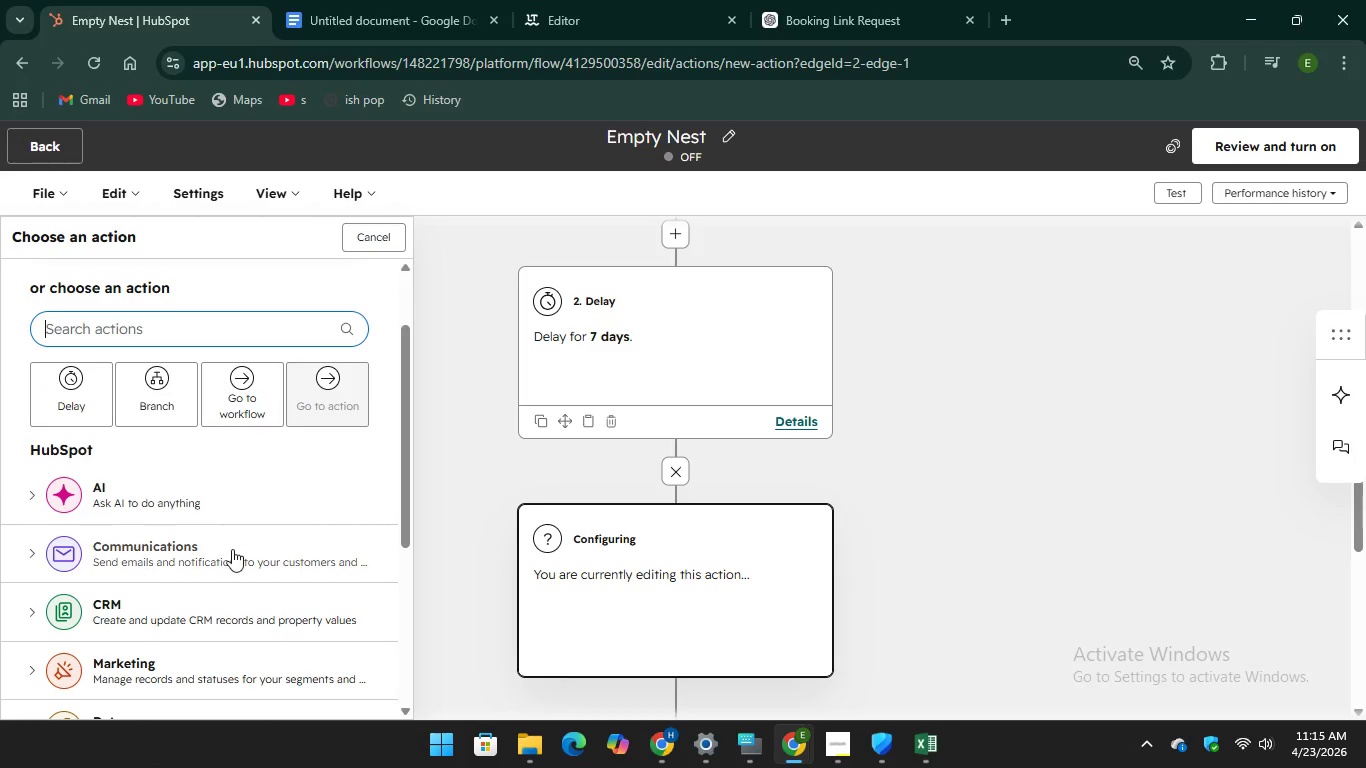 
left_click([233, 549])
 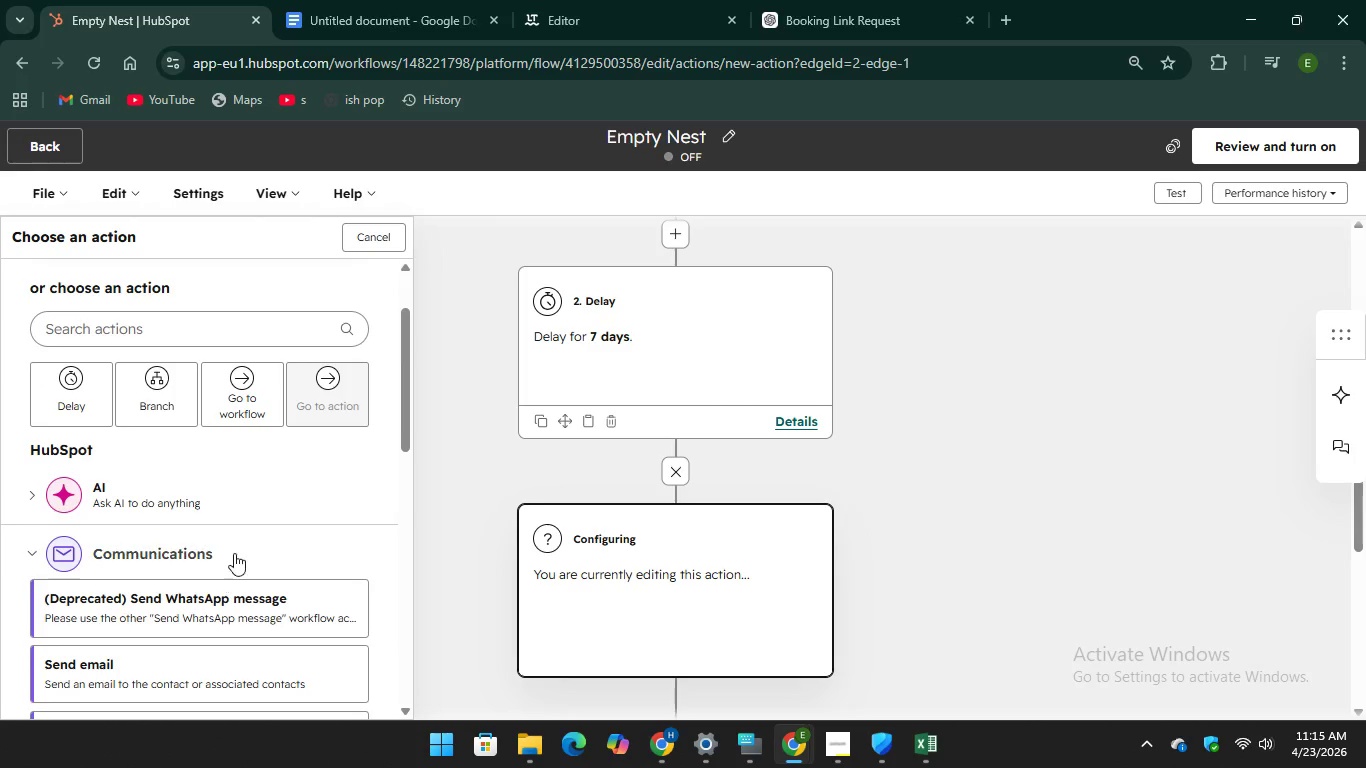 
scroll: coordinate [236, 551], scroll_direction: down, amount: 2.0
 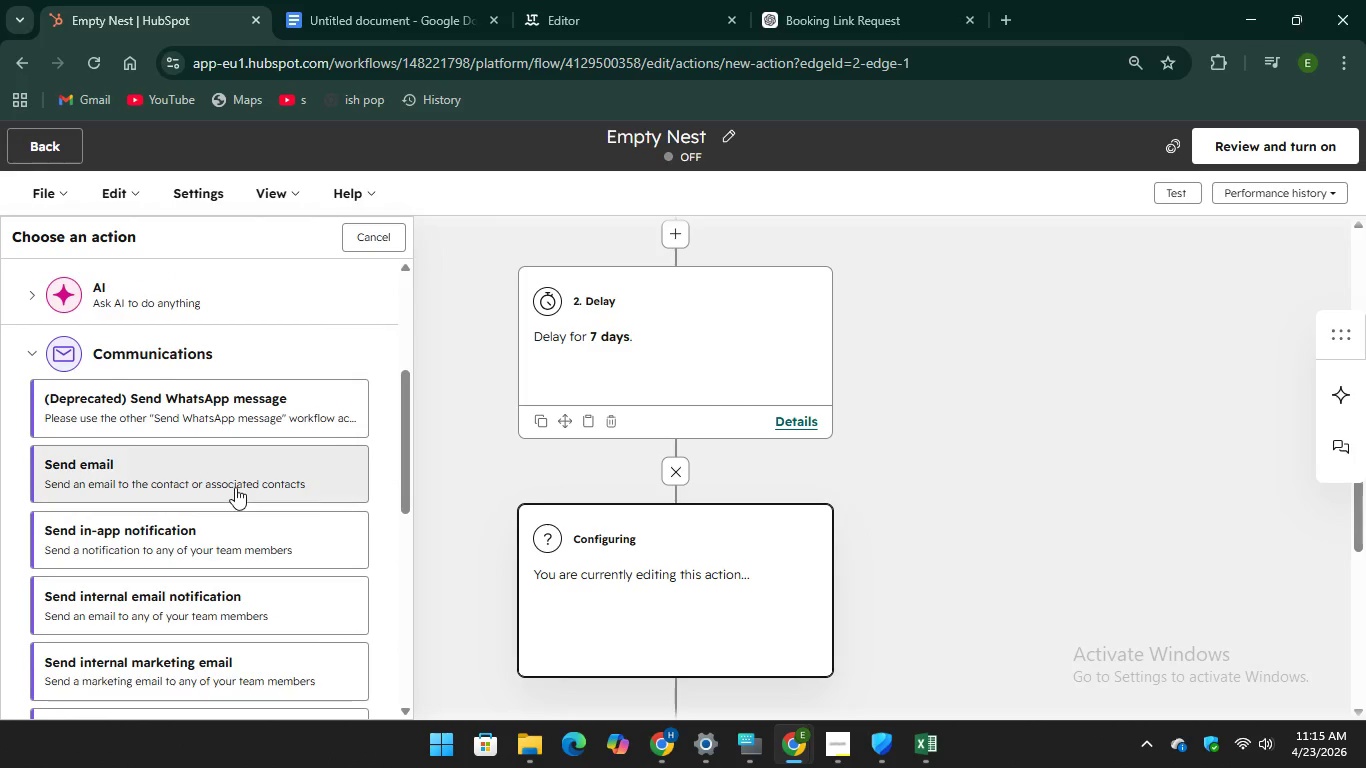 
left_click([236, 487])
 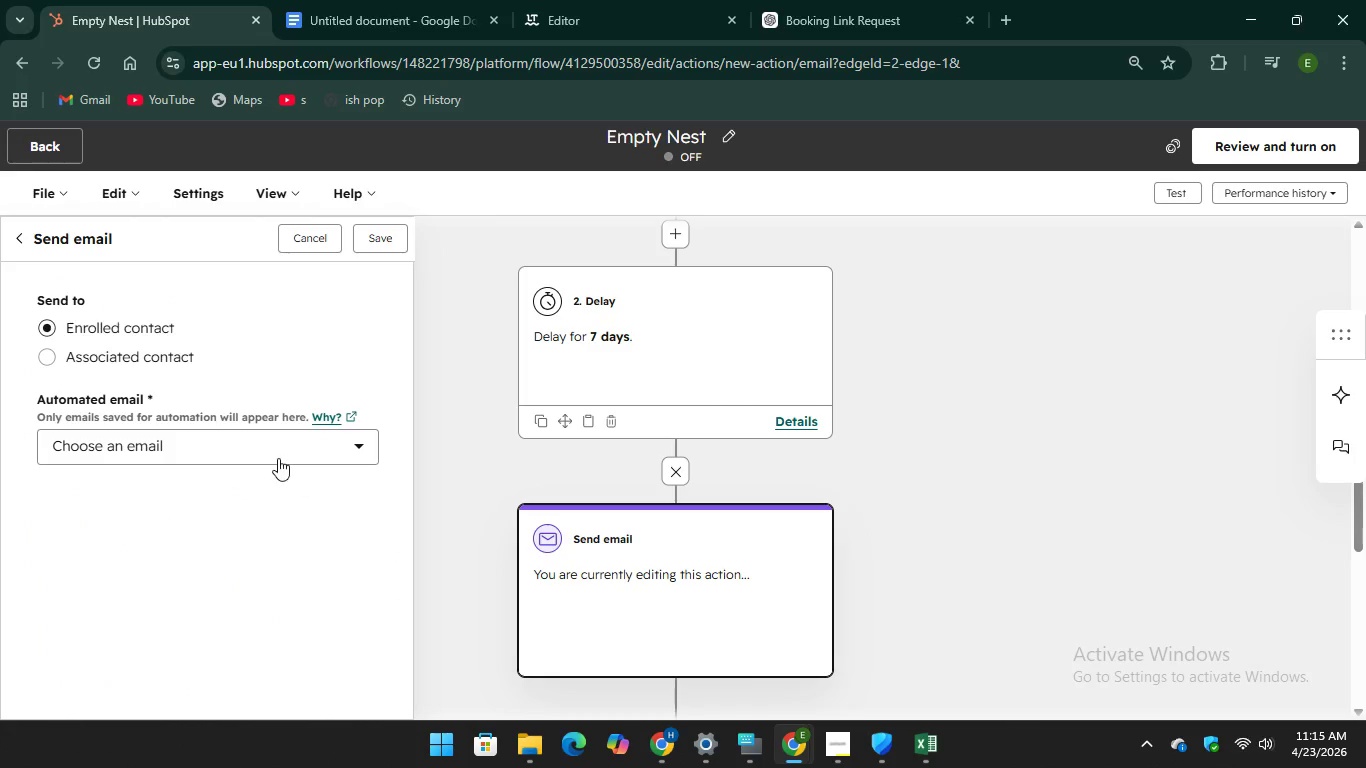 
left_click_drag(start_coordinate=[274, 454], to_coordinate=[269, 454])
 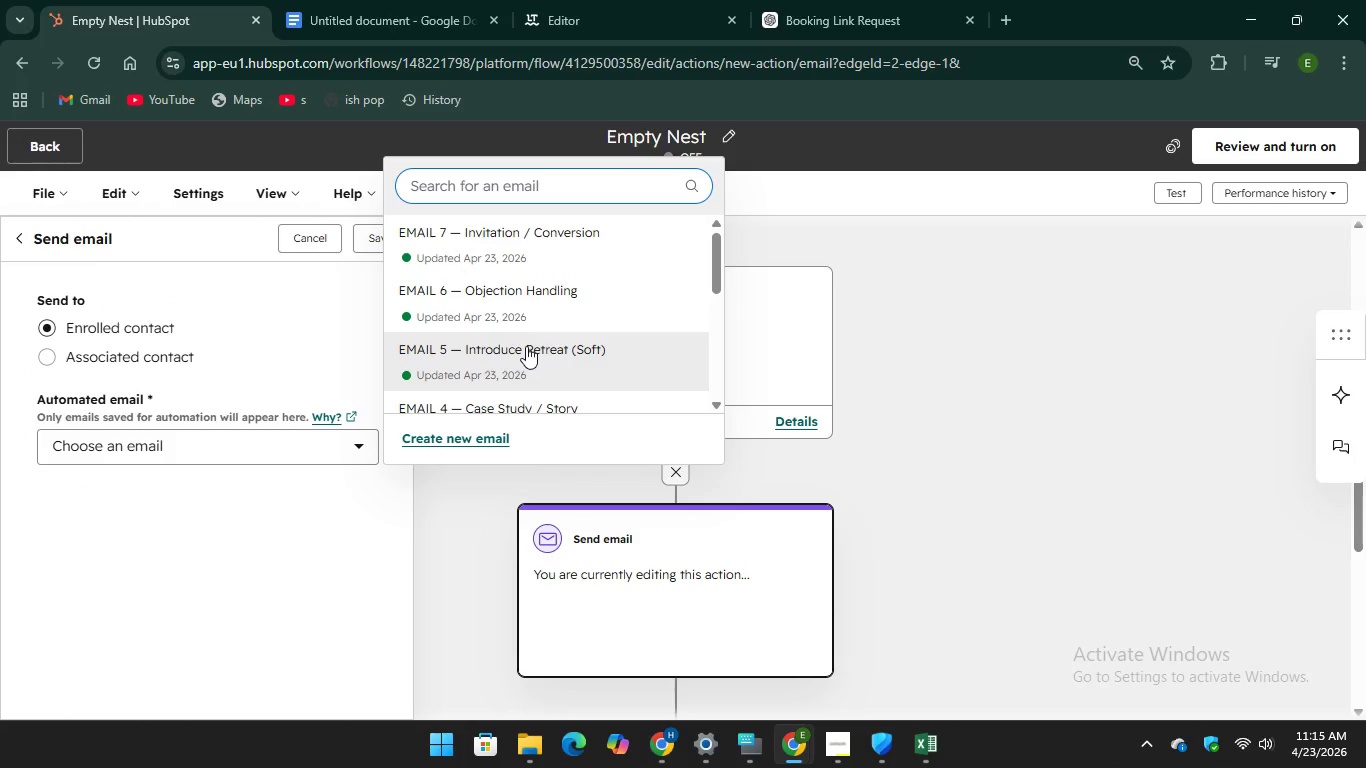 
scroll: coordinate [507, 298], scroll_direction: down, amount: 6.0
 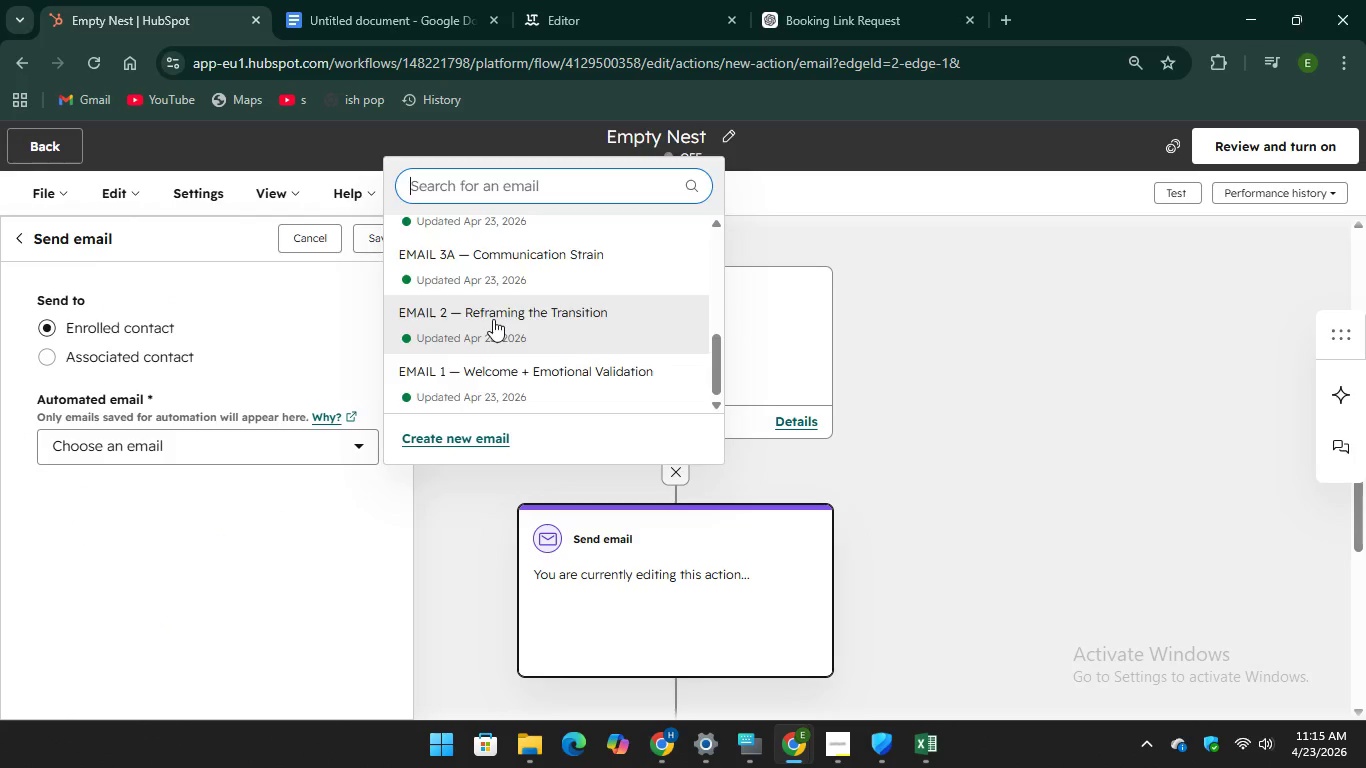 
left_click([493, 319])
 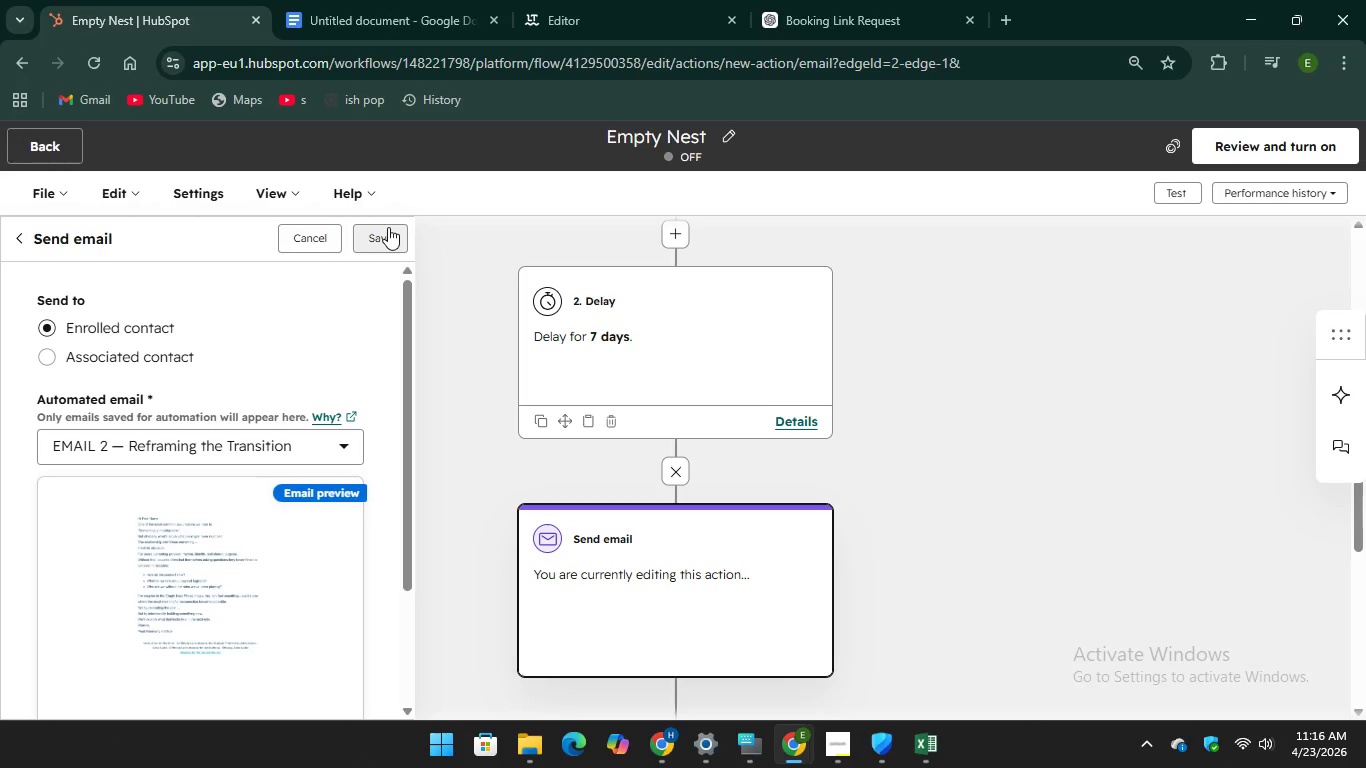 
wait(11.89)
 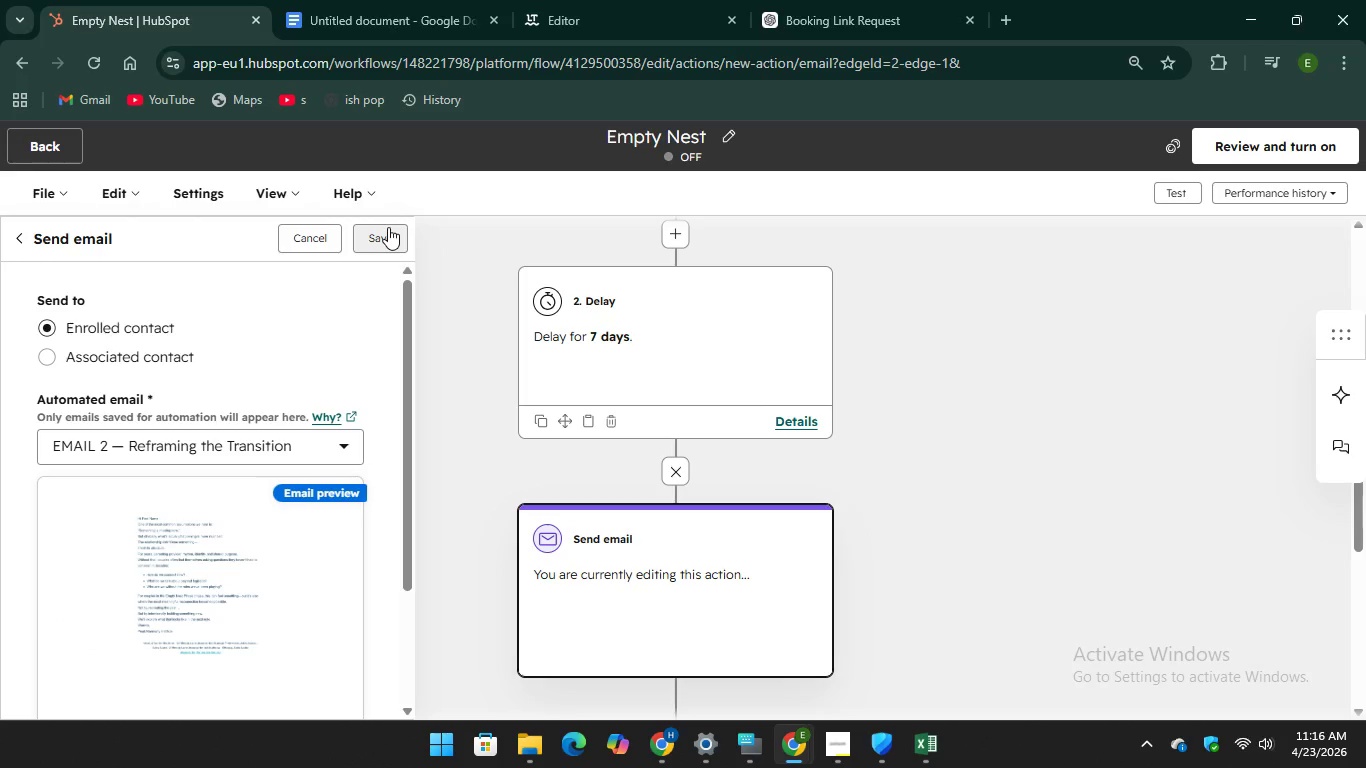 
left_click([387, 229])
 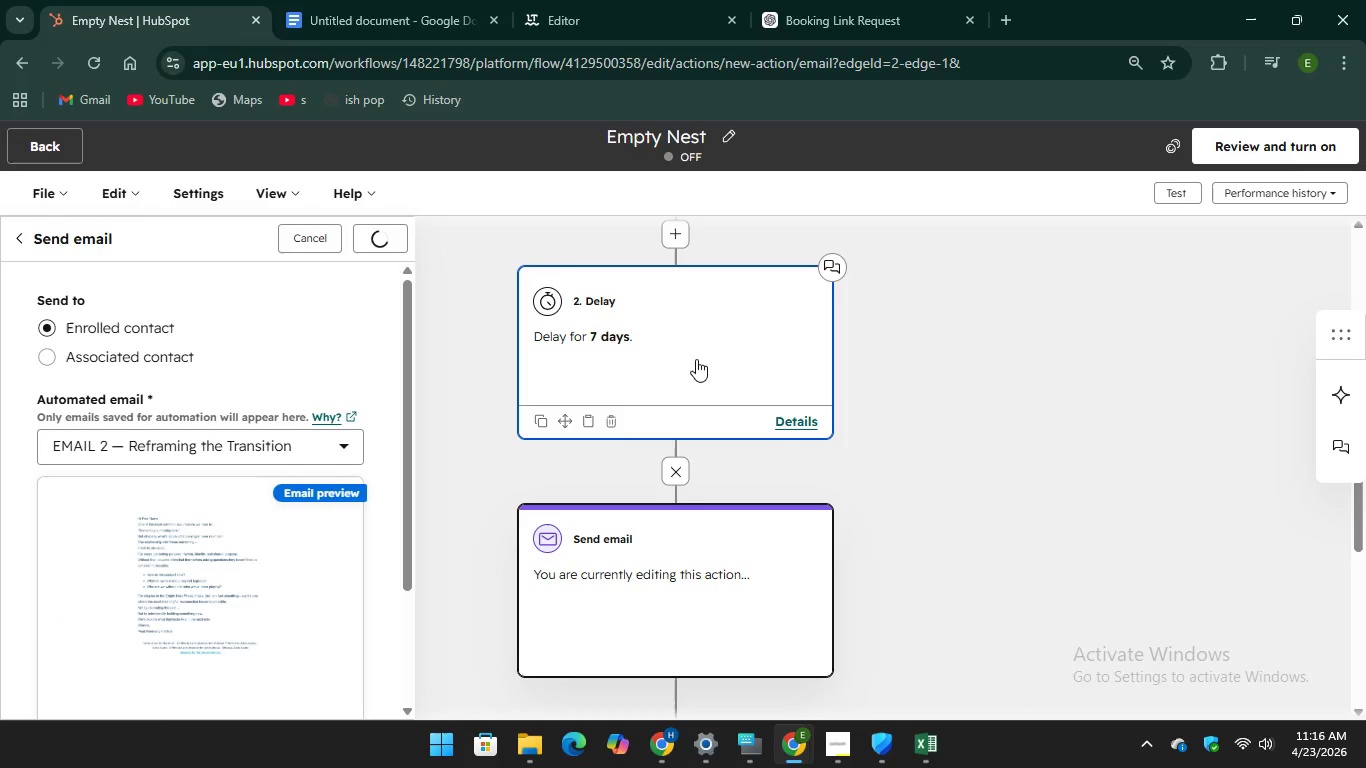 
scroll: coordinate [698, 344], scroll_direction: up, amount: 4.0
 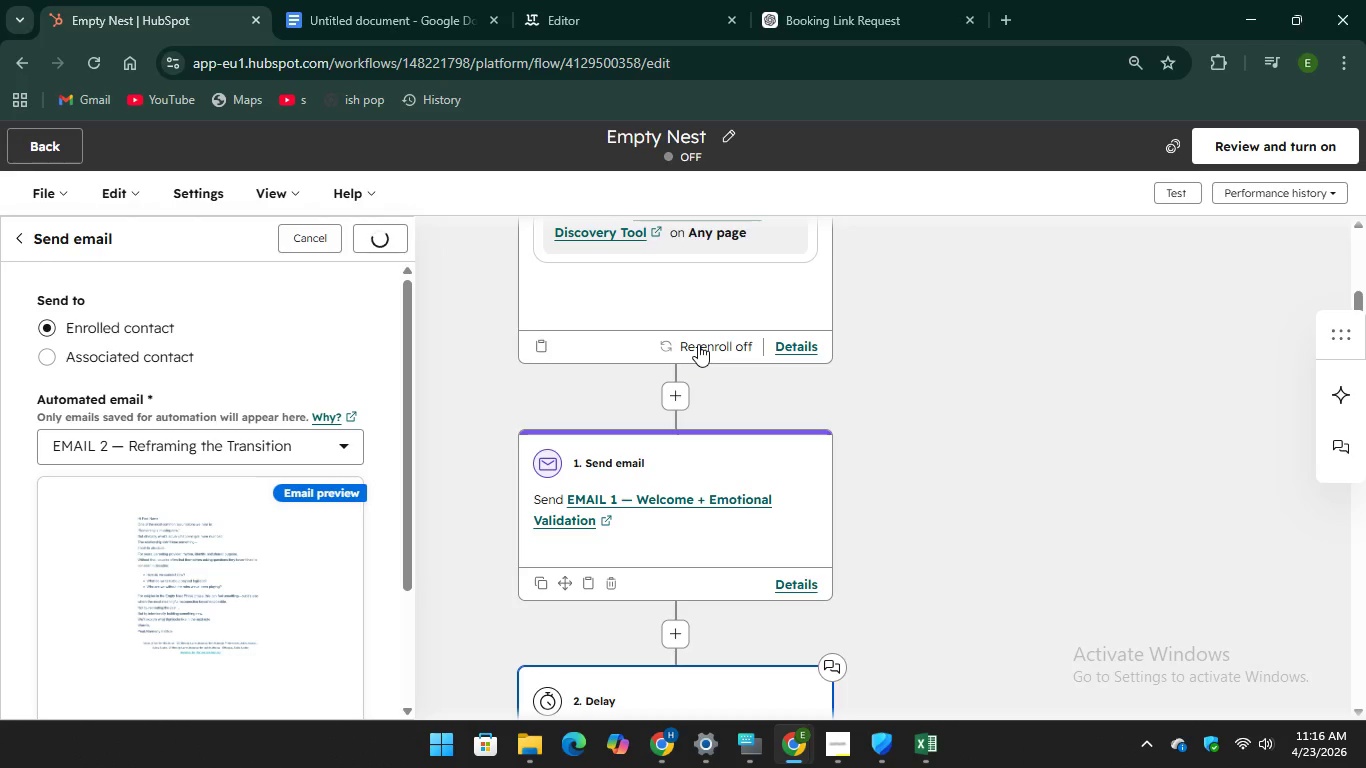 
scroll: coordinate [698, 345], scroll_direction: down, amount: 7.0
 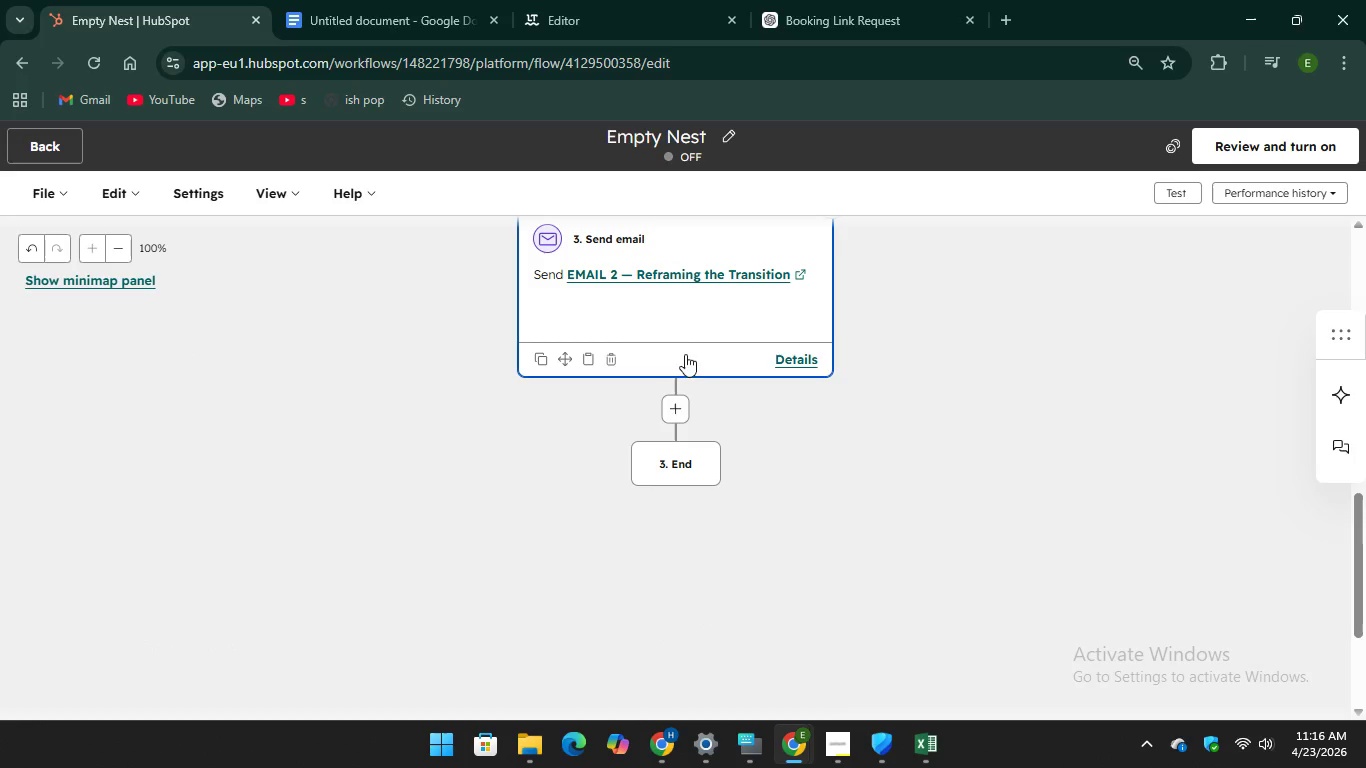 
left_click([674, 410])
 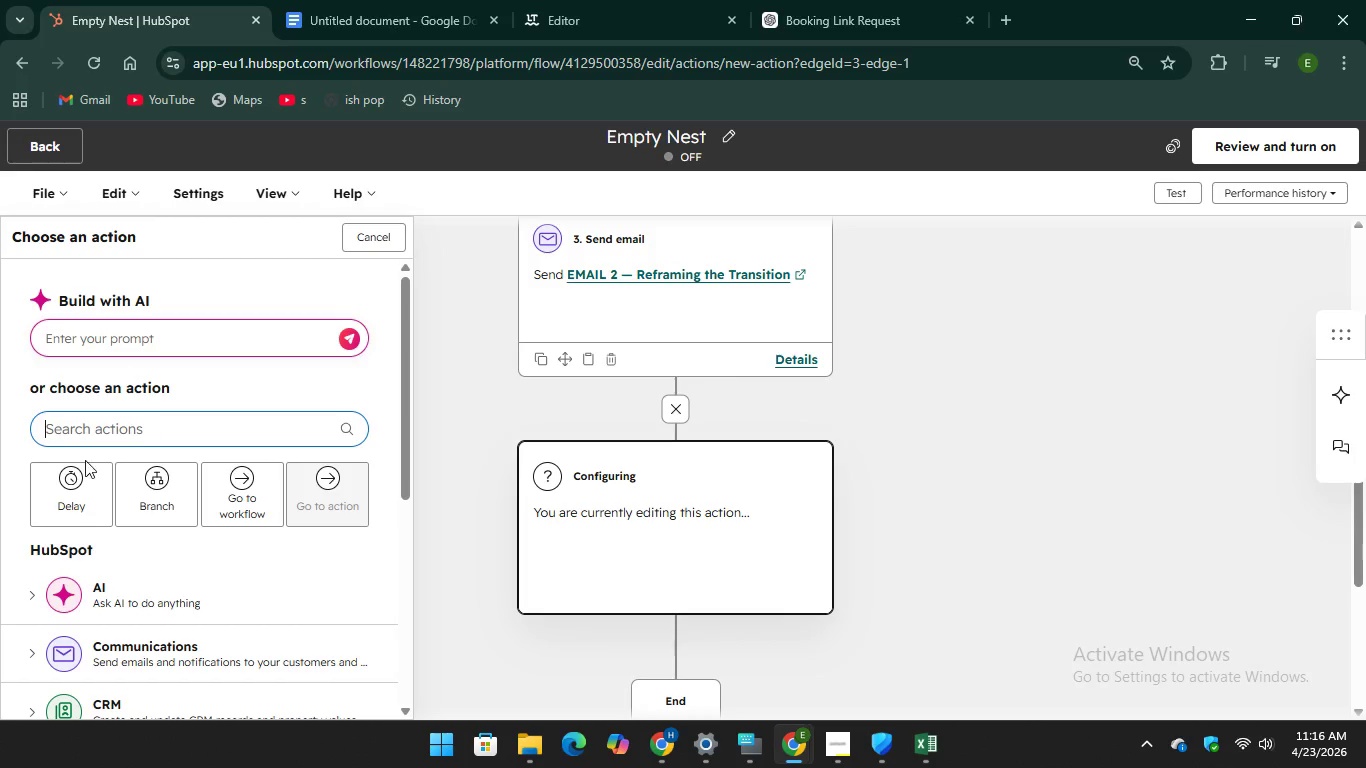 
left_click([67, 481])
 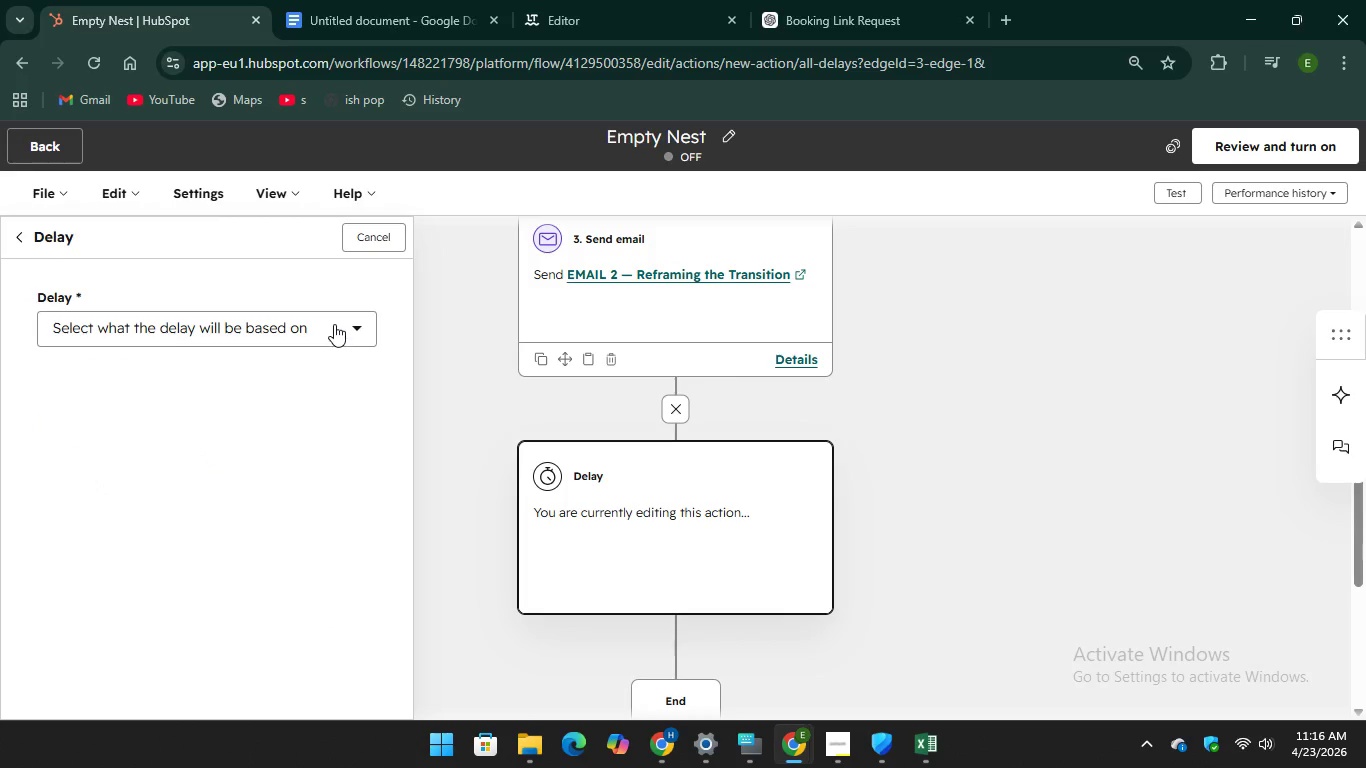 
left_click([334, 324])
 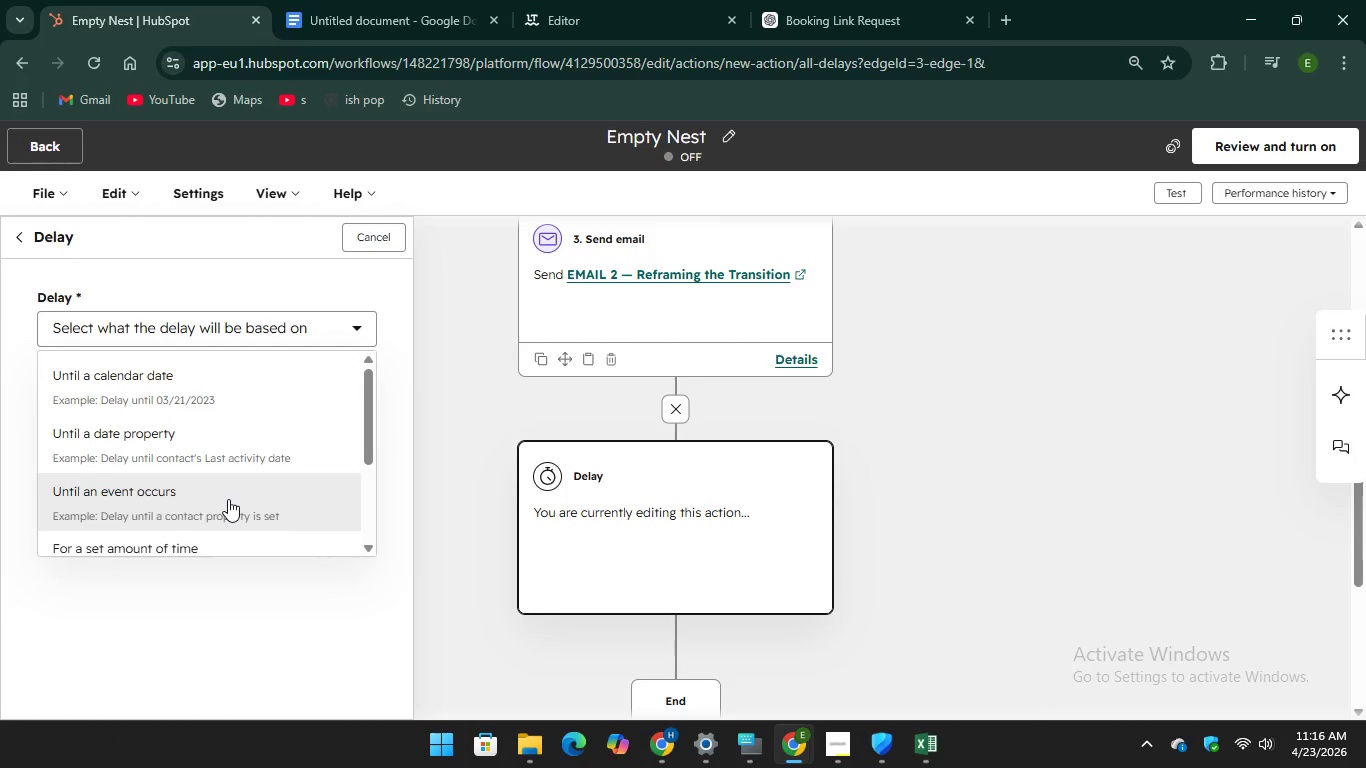 
scroll: coordinate [226, 499], scroll_direction: down, amount: 2.0
 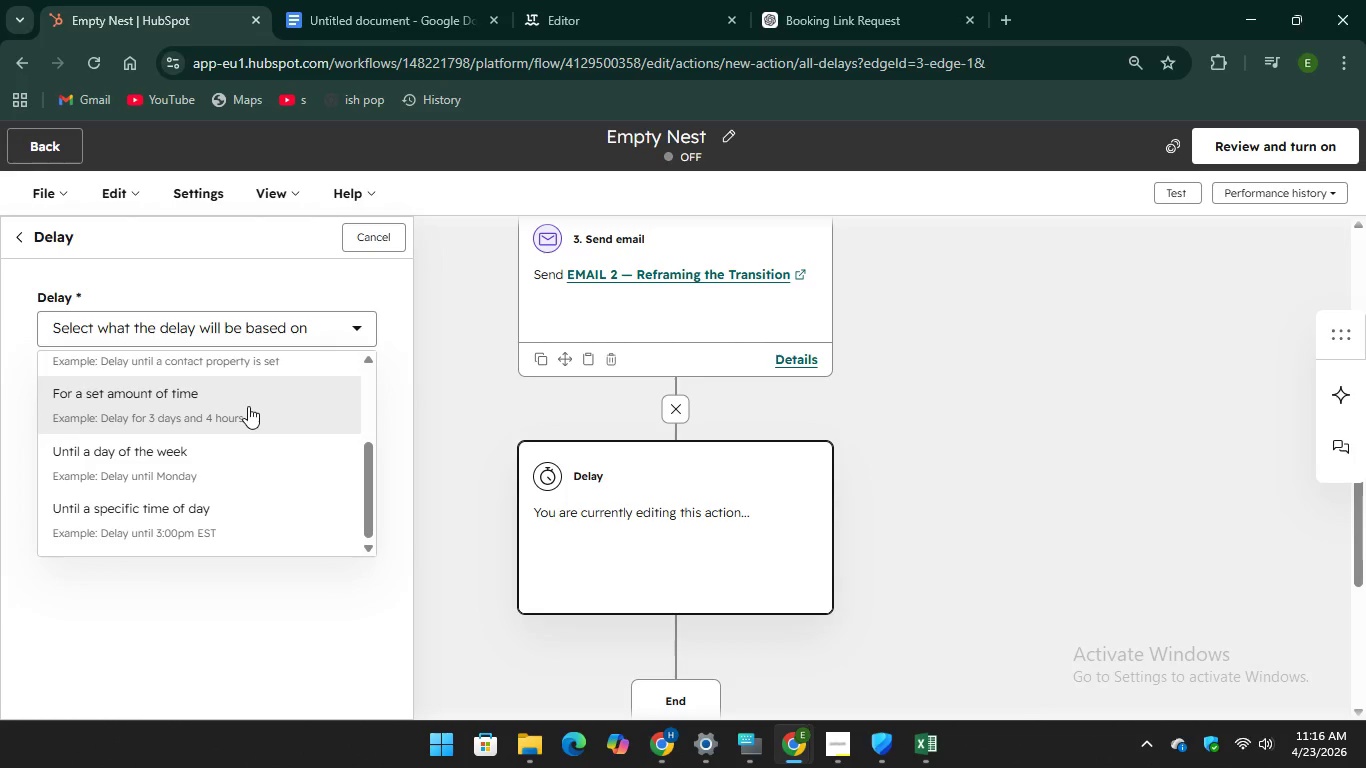 
left_click([250, 402])
 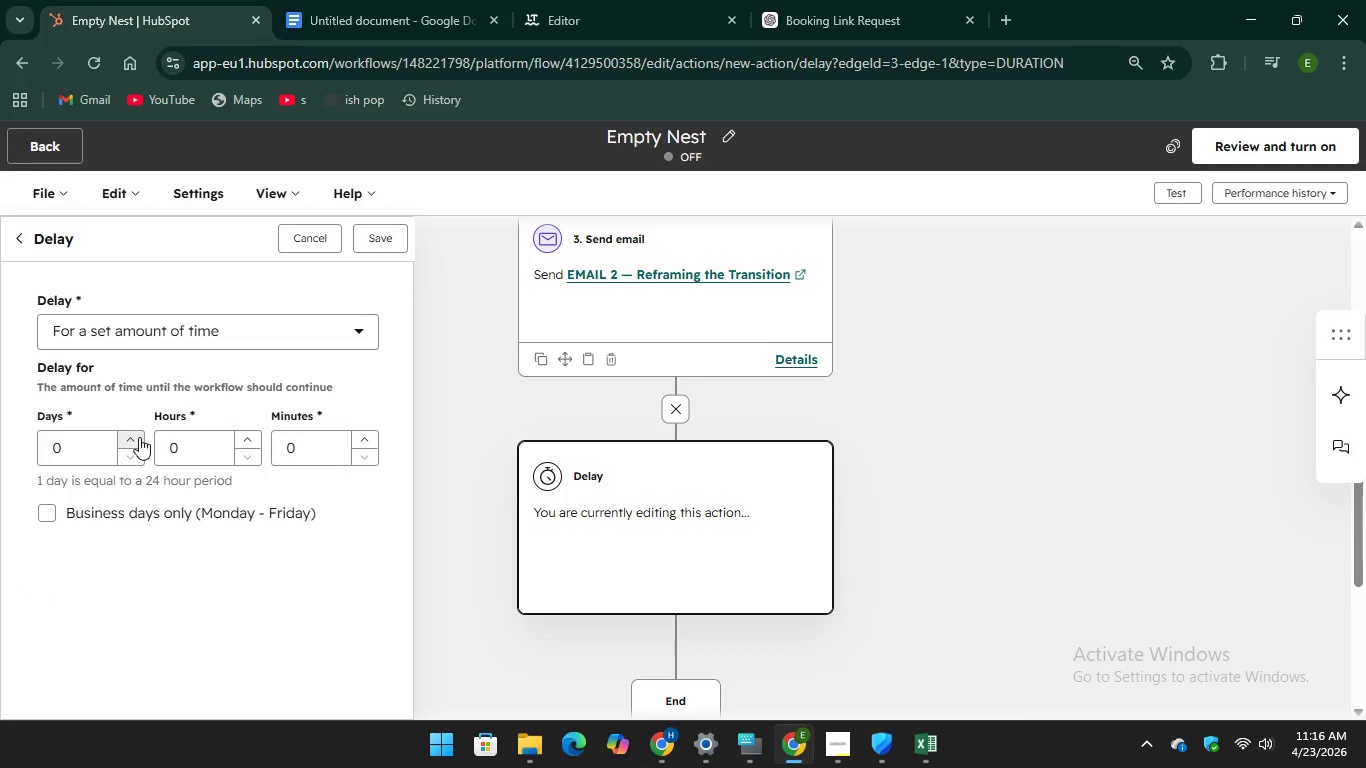 
double_click([139, 437])
 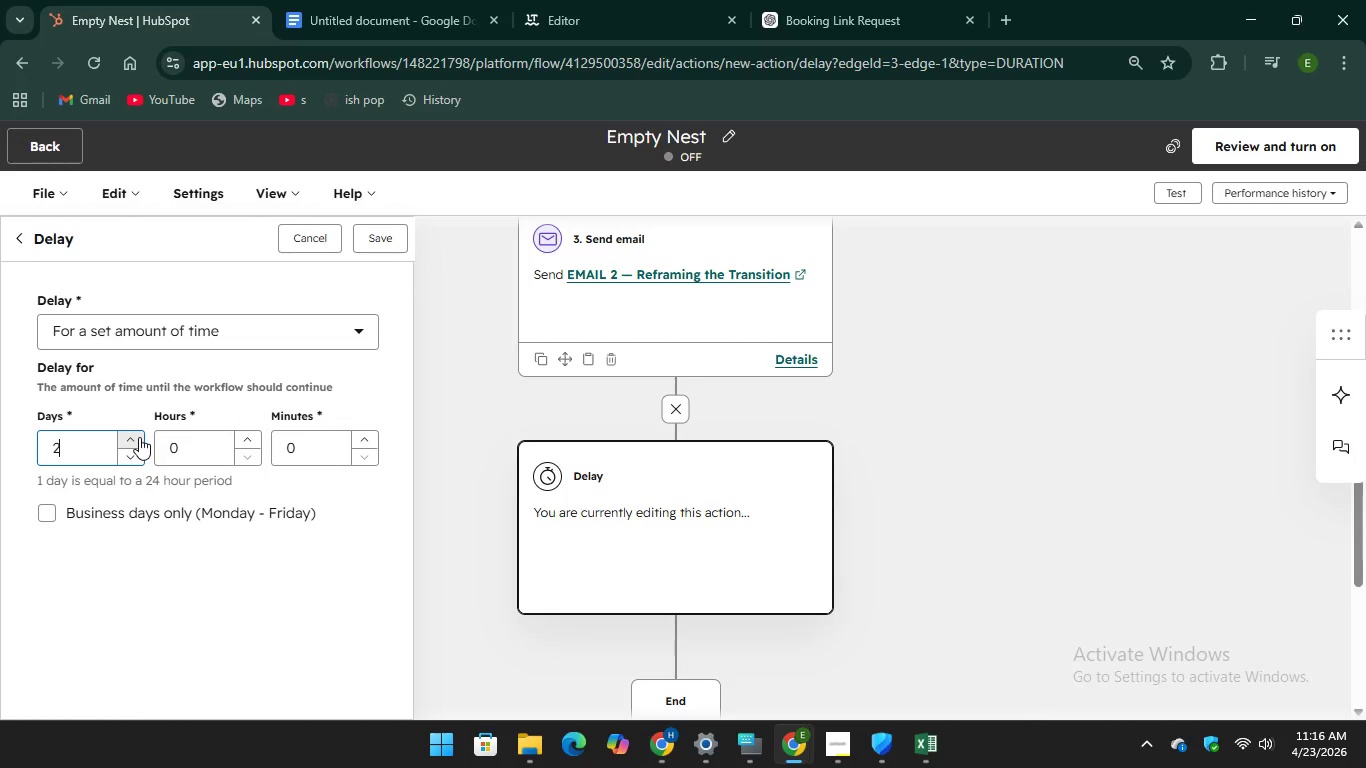 
triple_click([139, 437])
 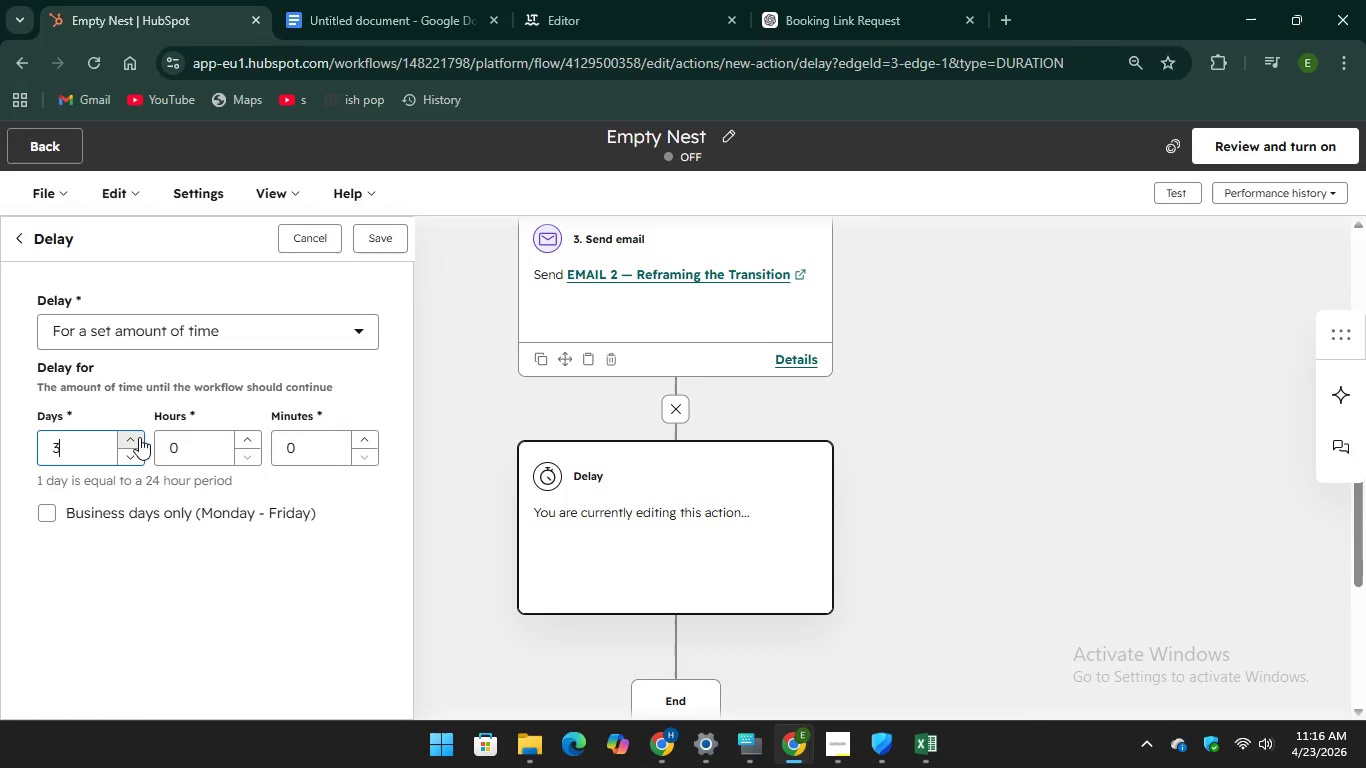 
triple_click([139, 437])
 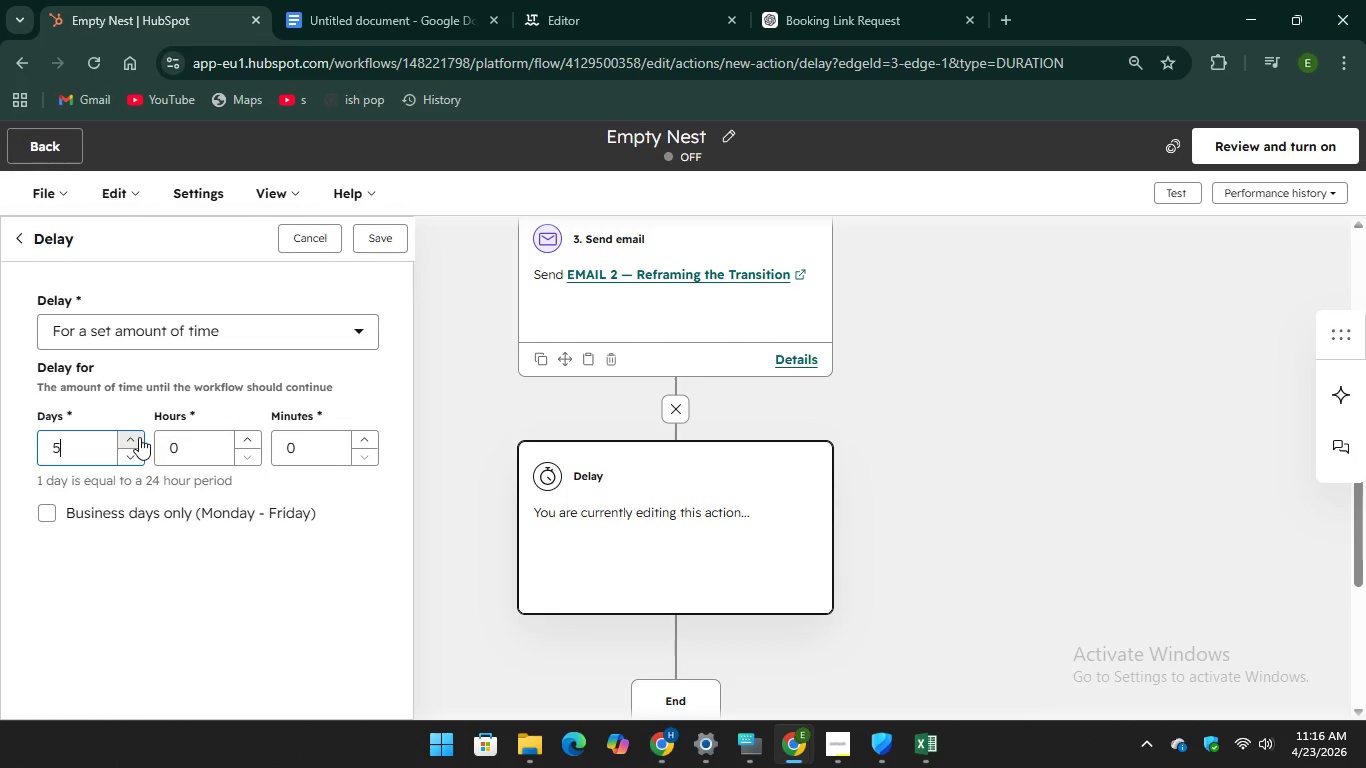 
double_click([139, 437])
 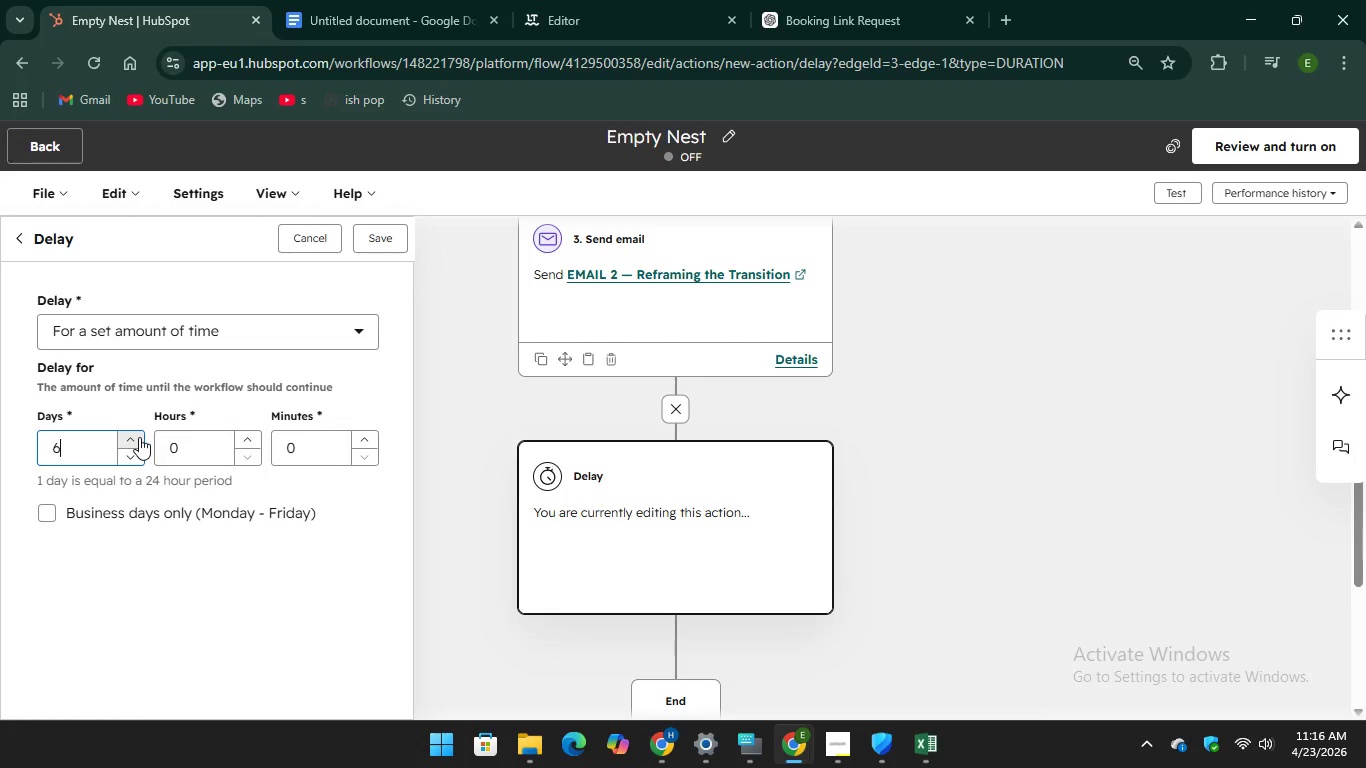 
left_click([139, 437])
 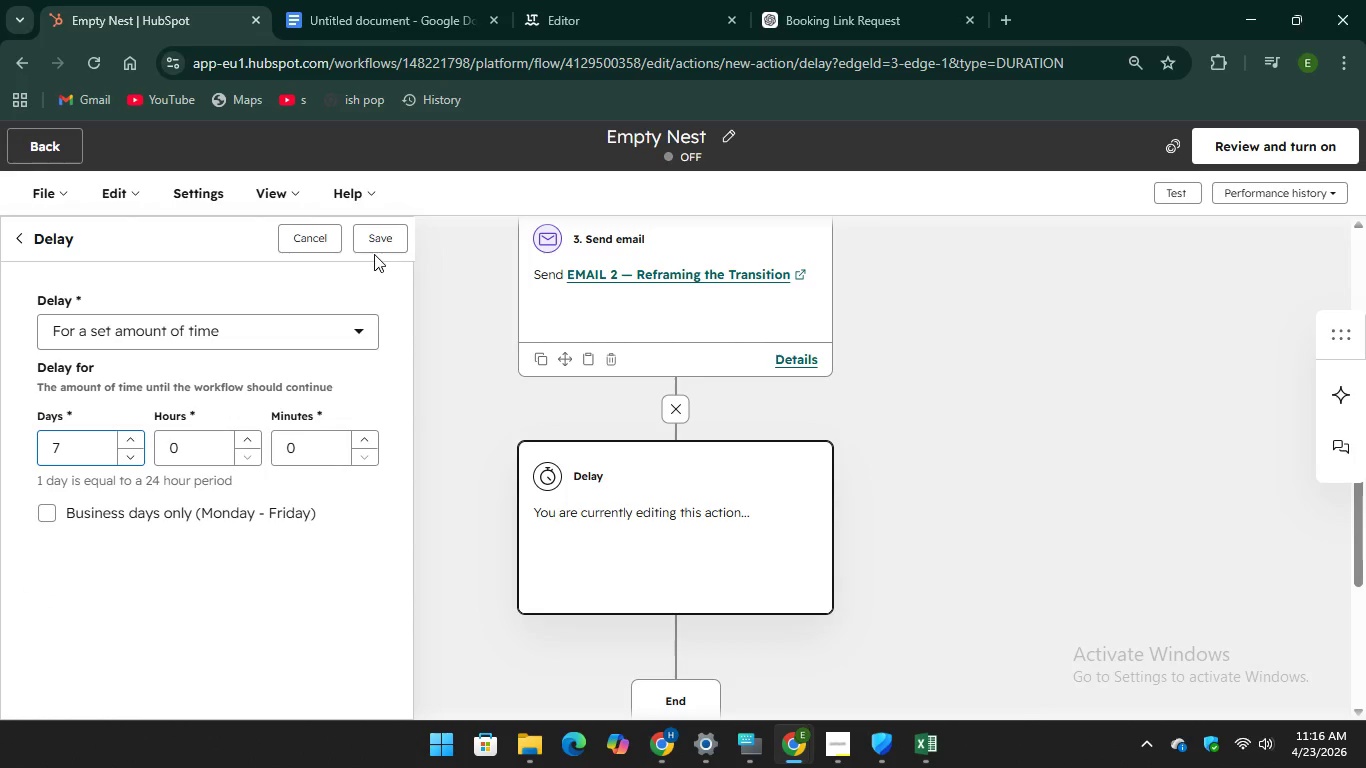 
left_click([378, 250])
 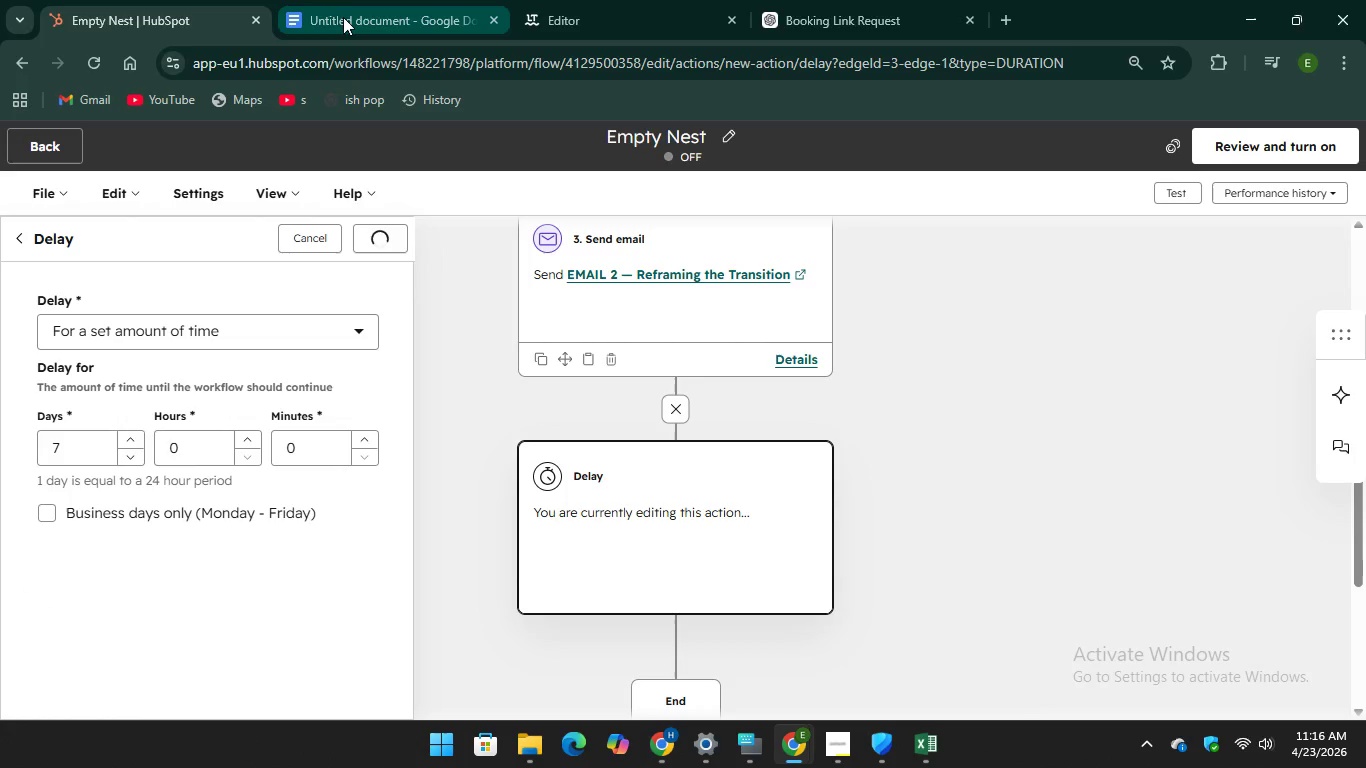 
left_click([343, 17])
 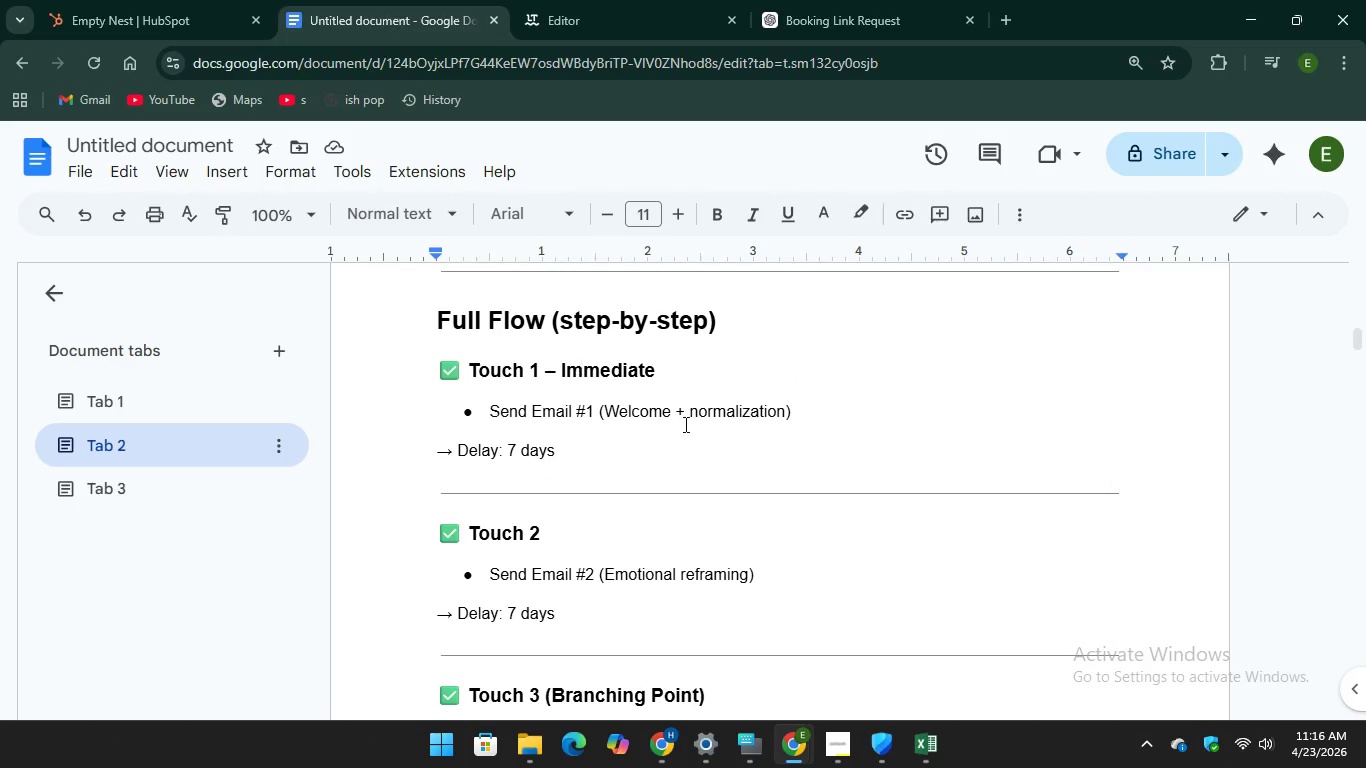 
scroll: coordinate [573, 586], scroll_direction: down, amount: 3.0
 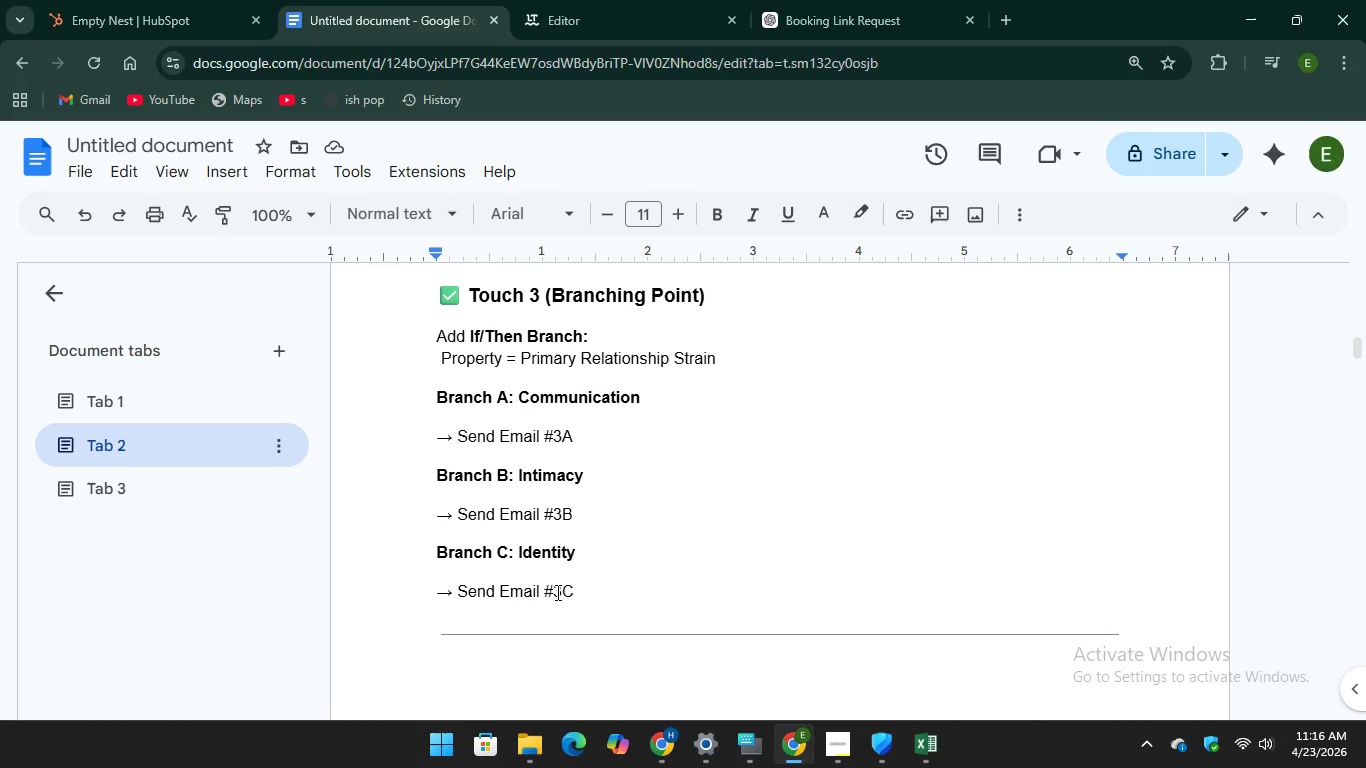 
double_click([555, 592])
 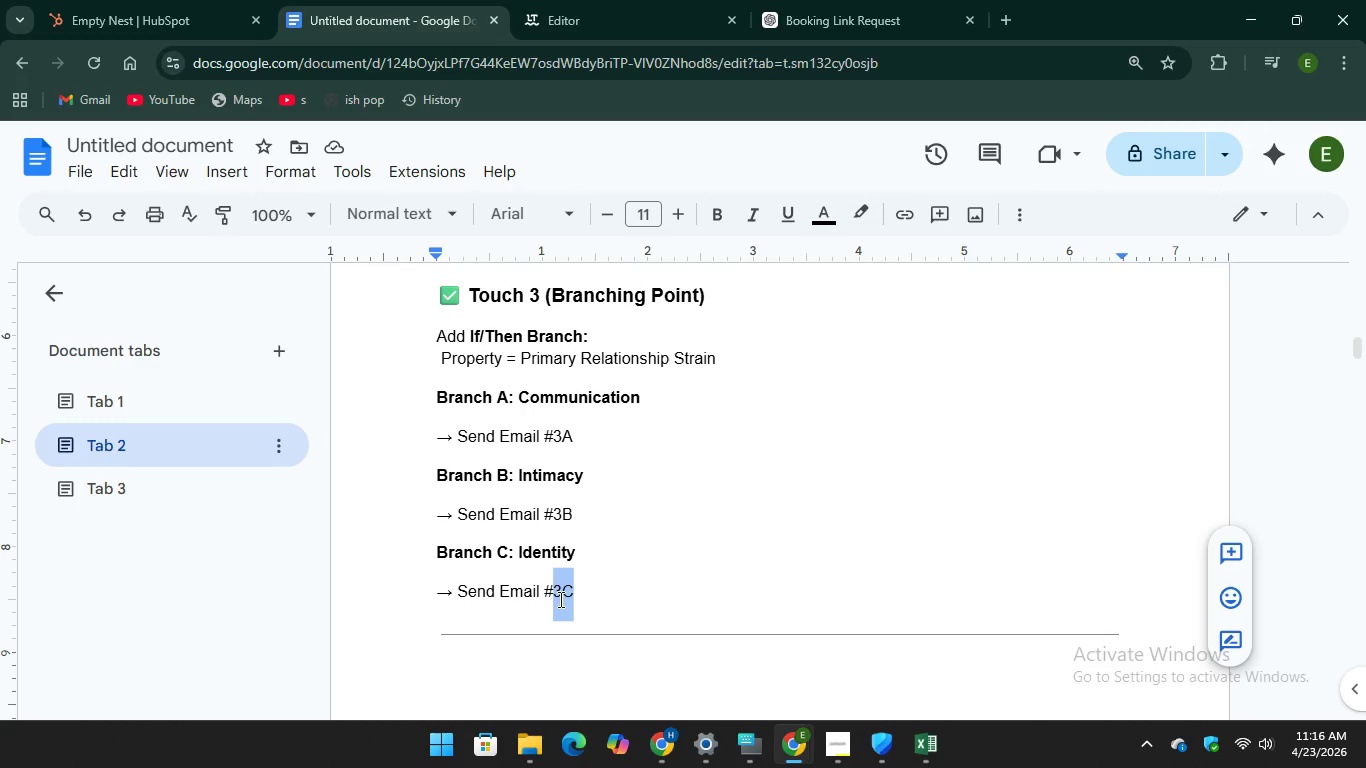 
wait(5.42)
 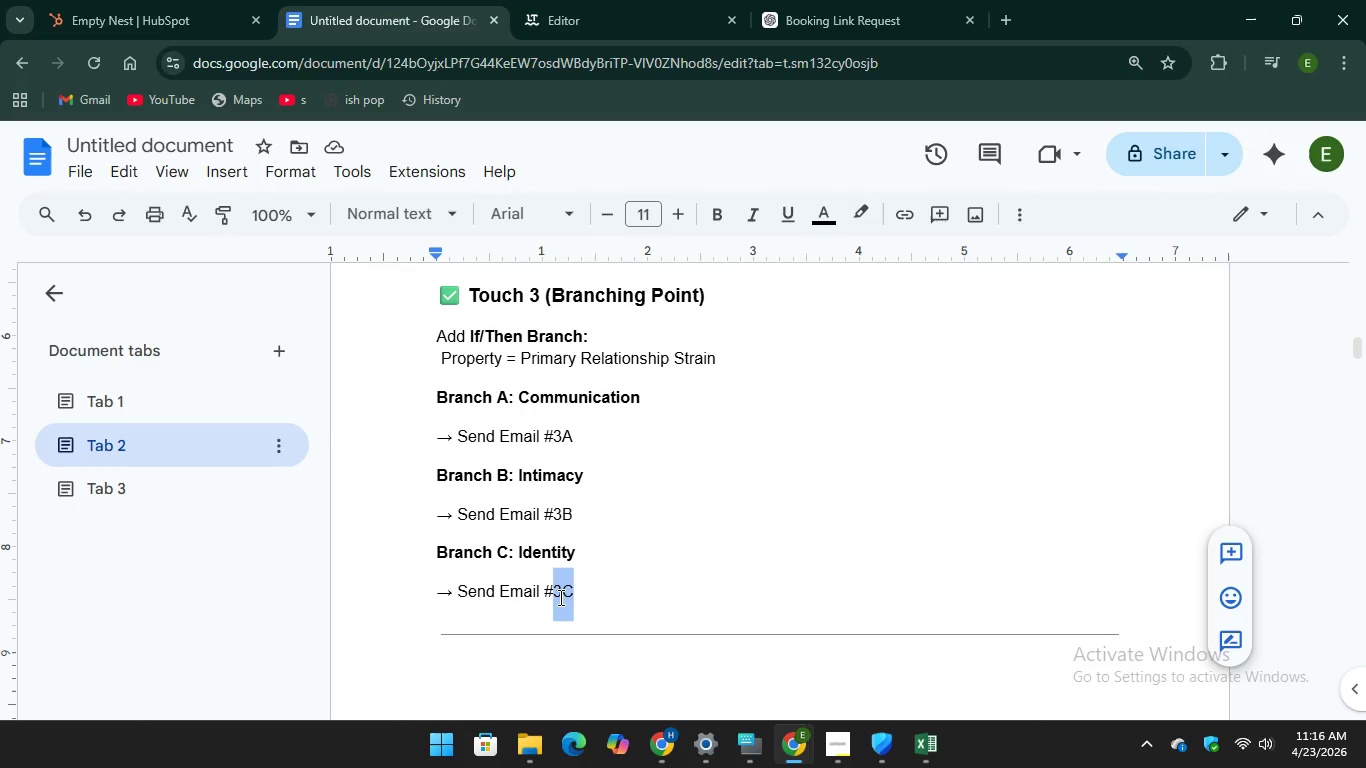 
scroll: coordinate [737, 470], scroll_direction: down, amount: 7.0
 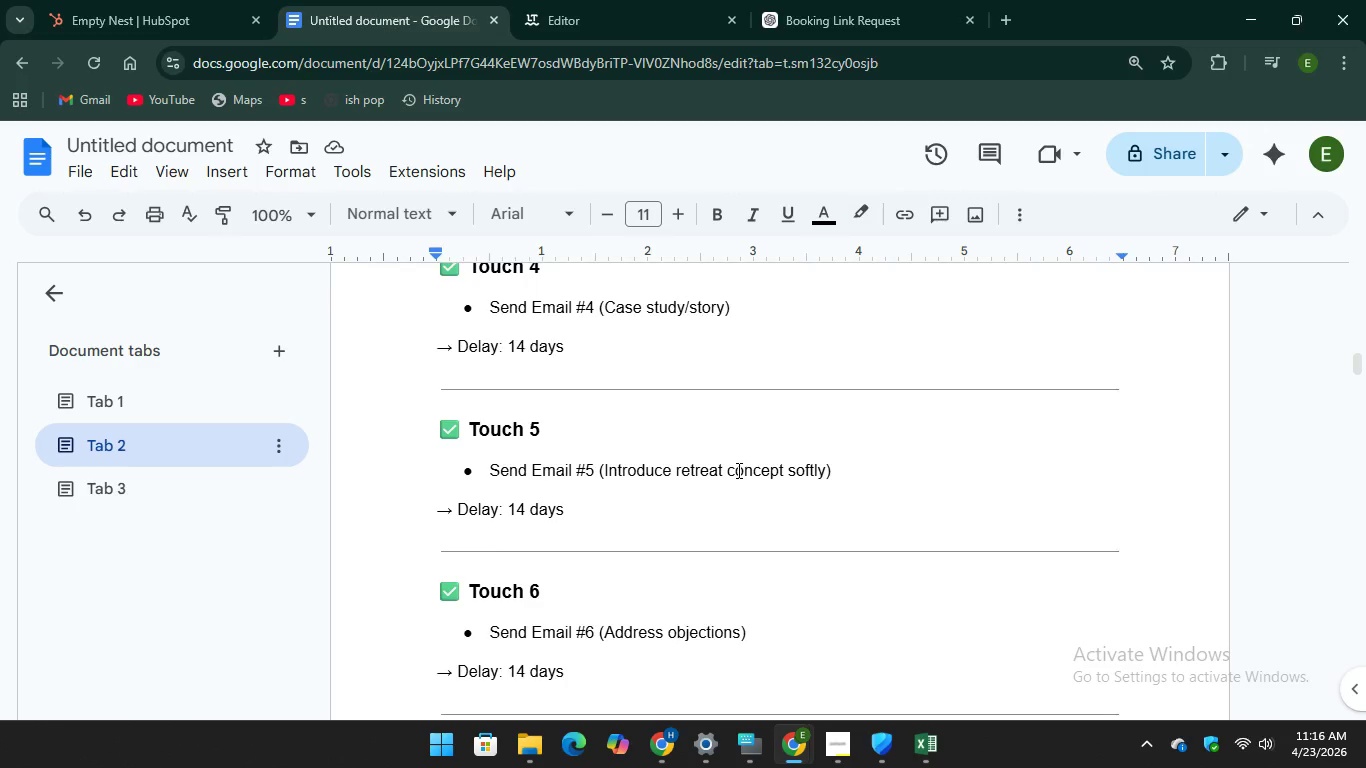 
scroll: coordinate [626, 523], scroll_direction: up, amount: 8.0
 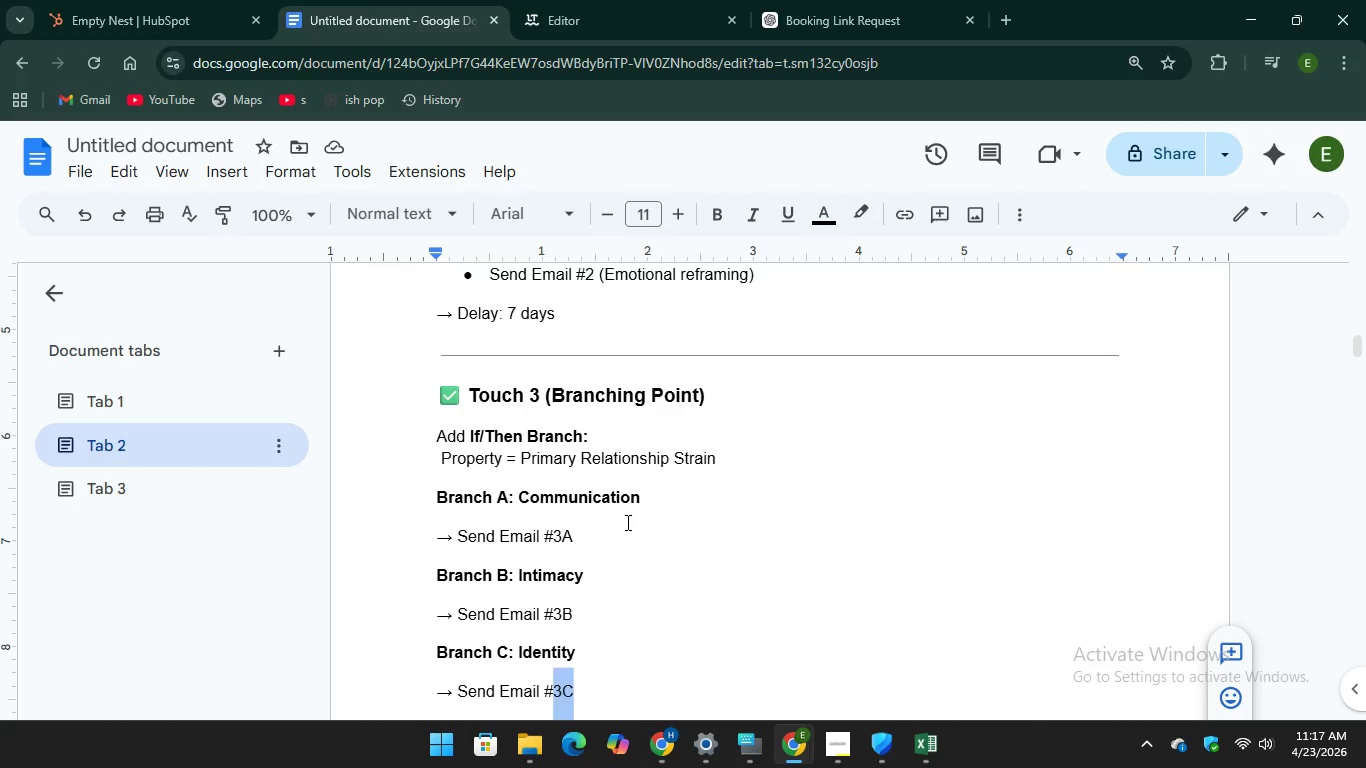 
wait(33.53)
 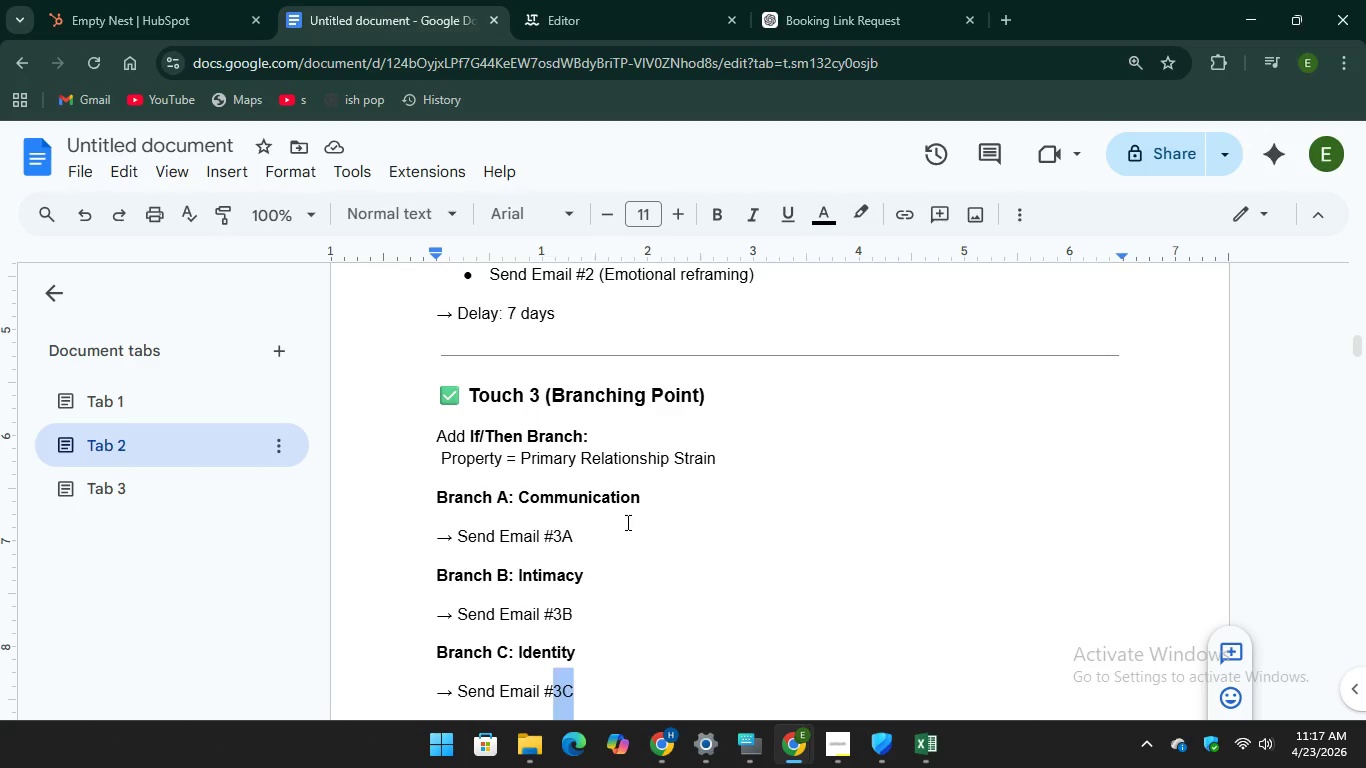 
left_click([128, 13])
 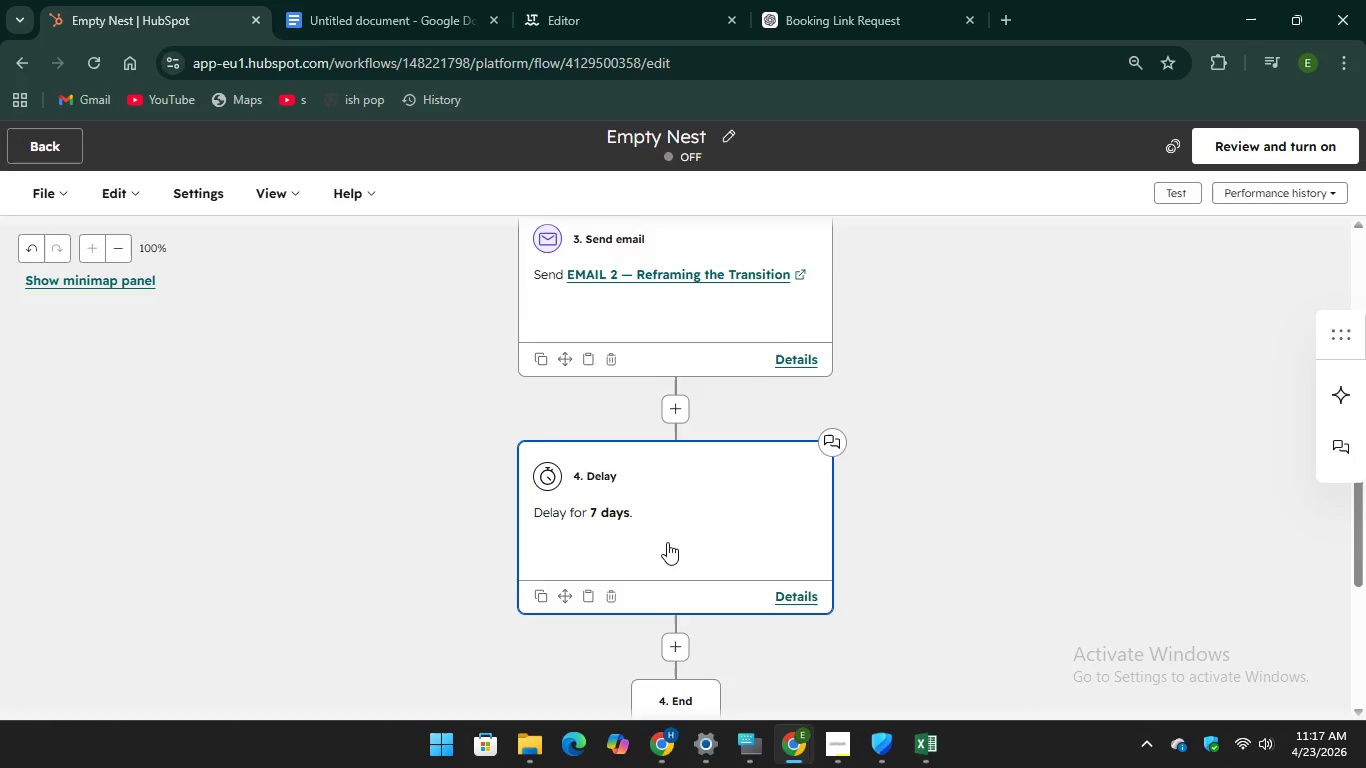 
scroll: coordinate [673, 542], scroll_direction: down, amount: 2.0
 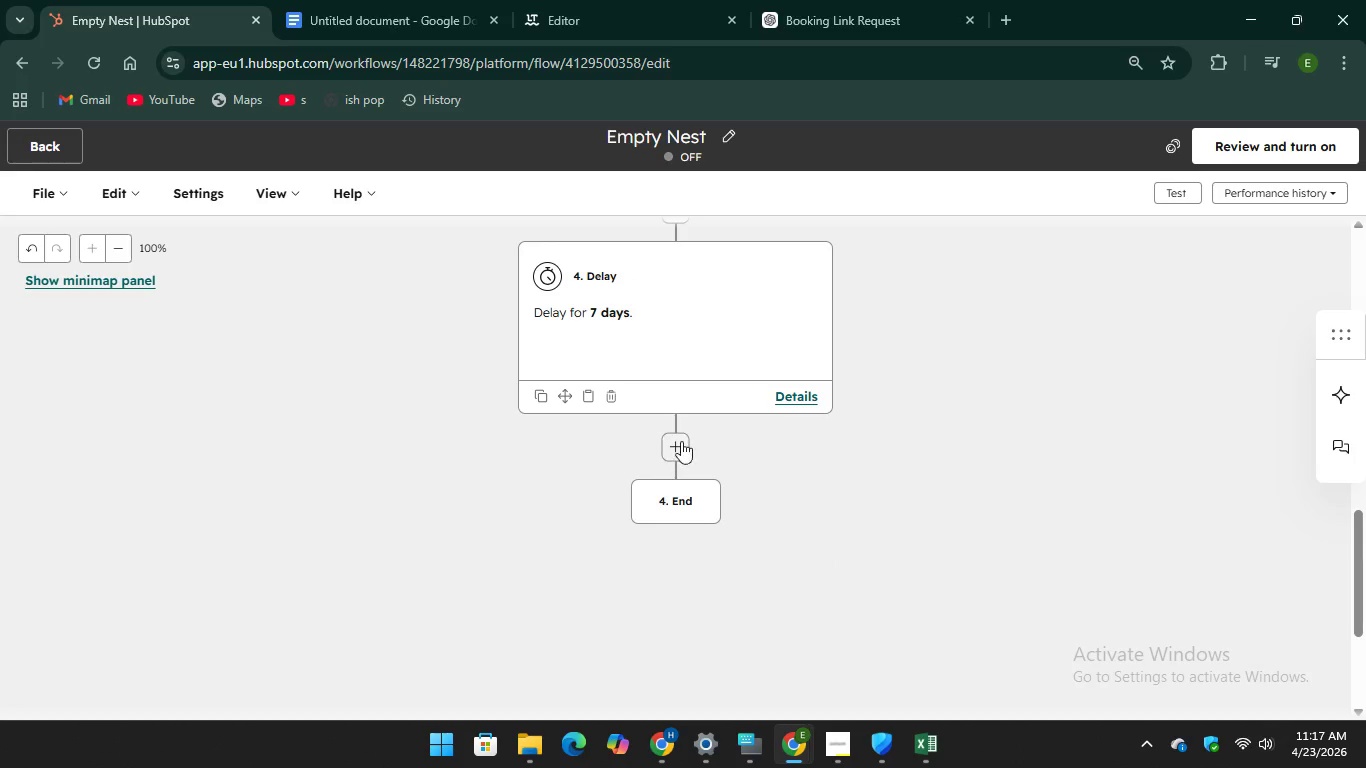 
left_click([679, 441])
 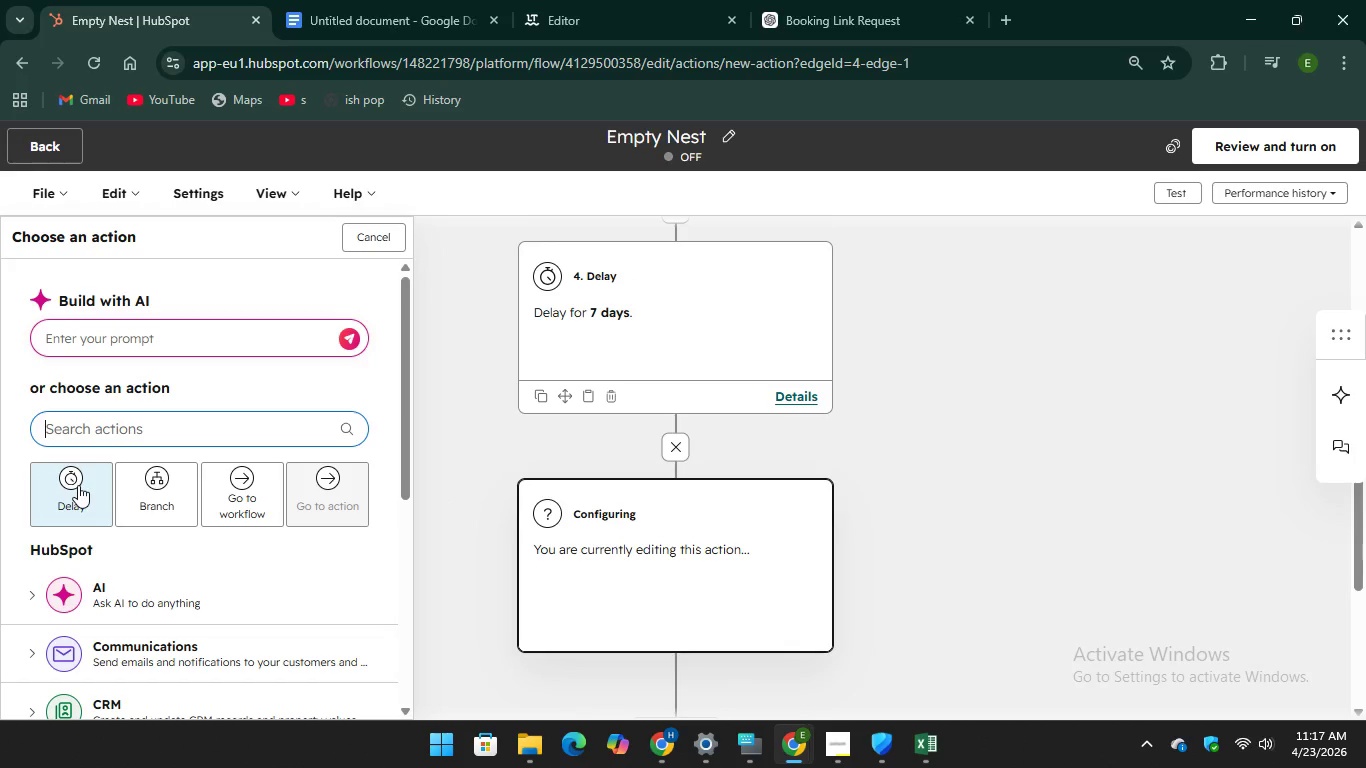 
scroll: coordinate [598, 563], scroll_direction: down, amount: 1.0
 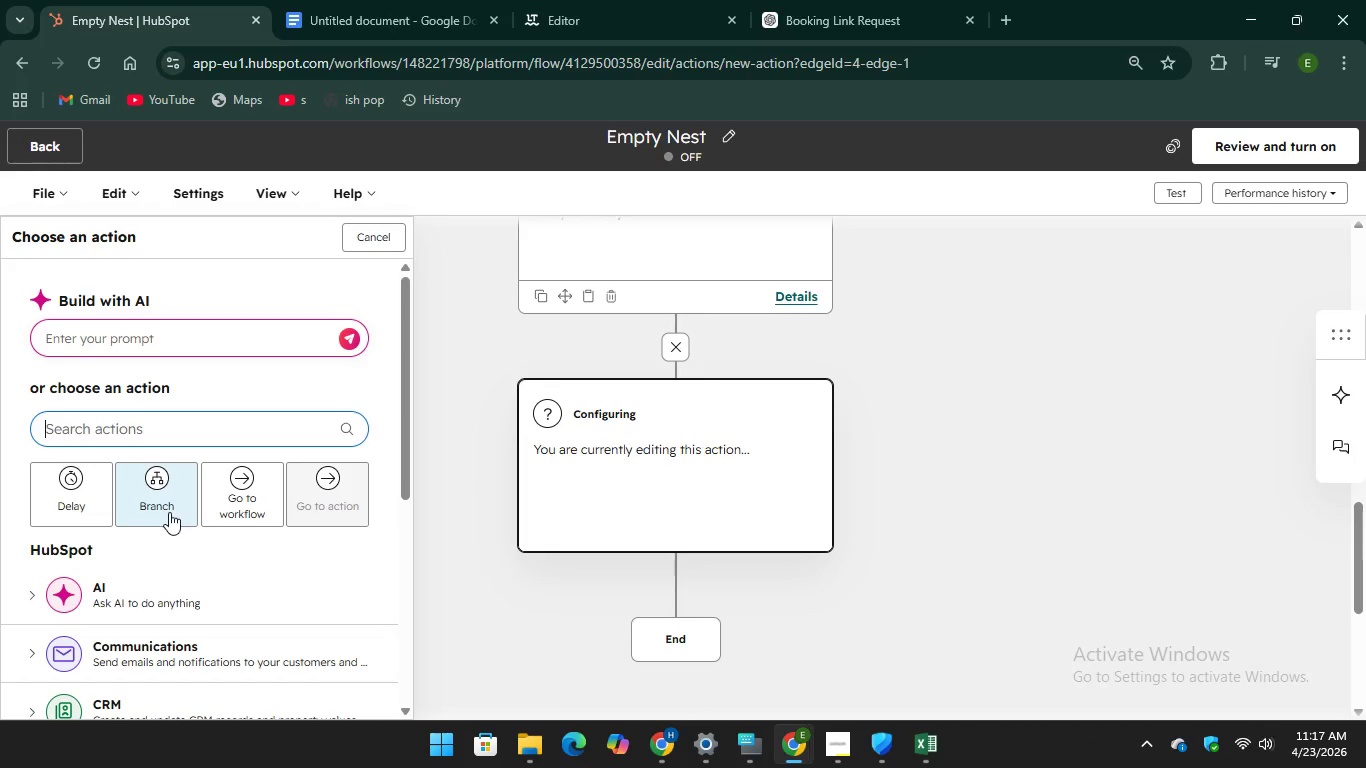 
left_click([164, 502])
 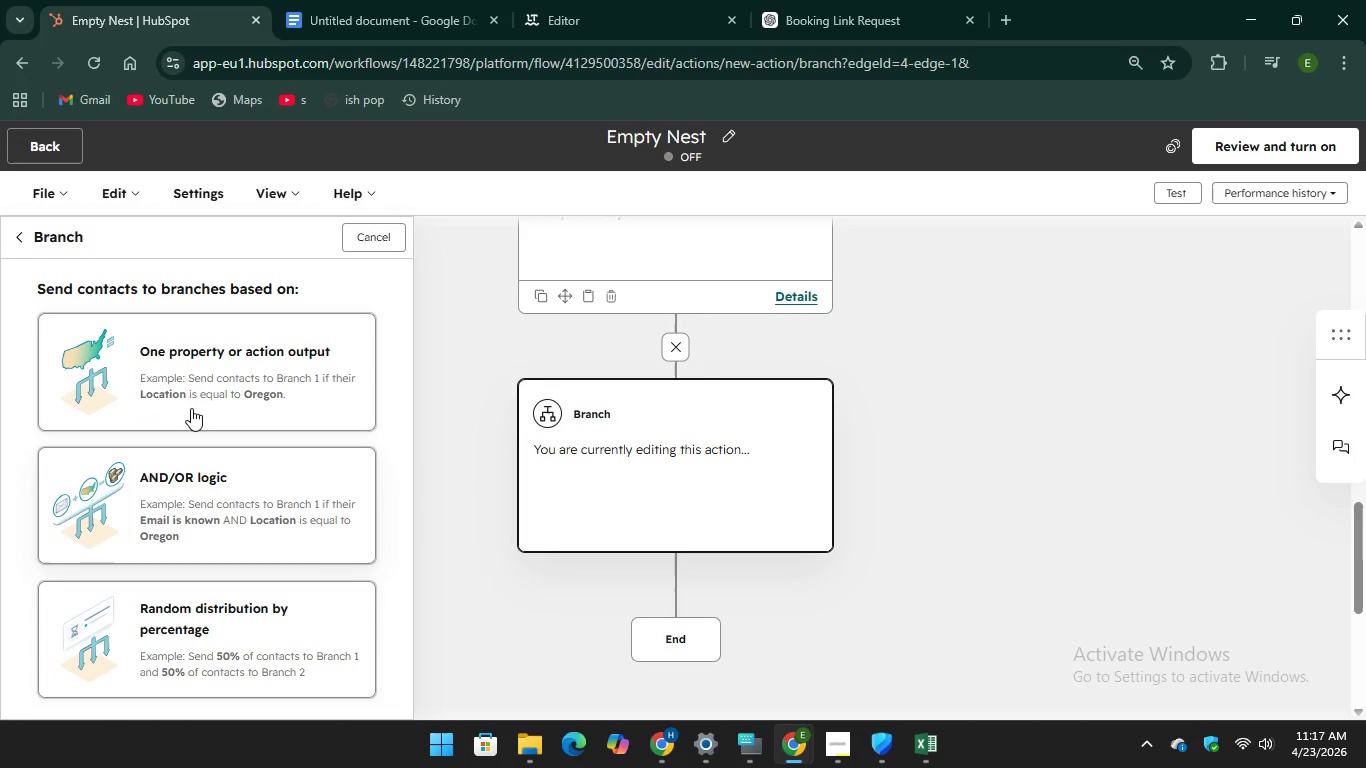 
left_click([192, 378])
 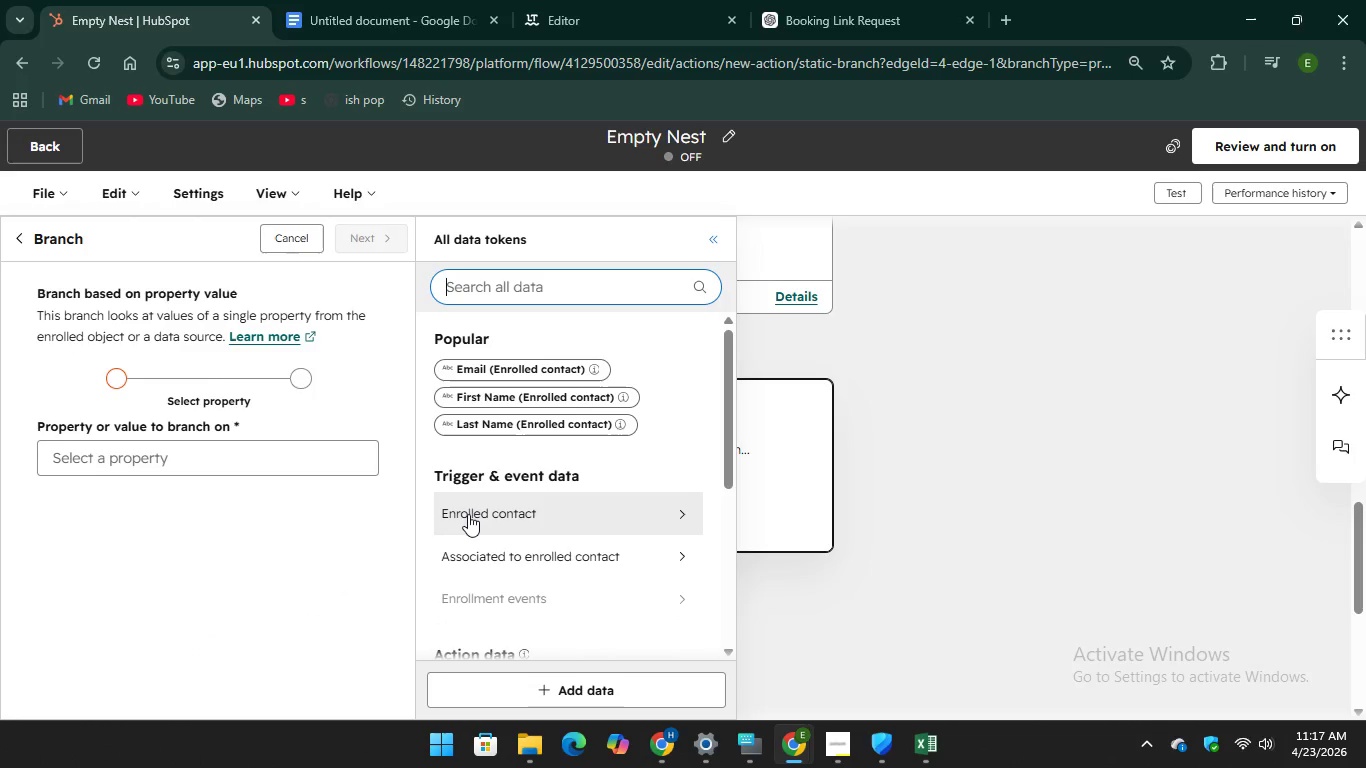 
left_click([468, 509])
 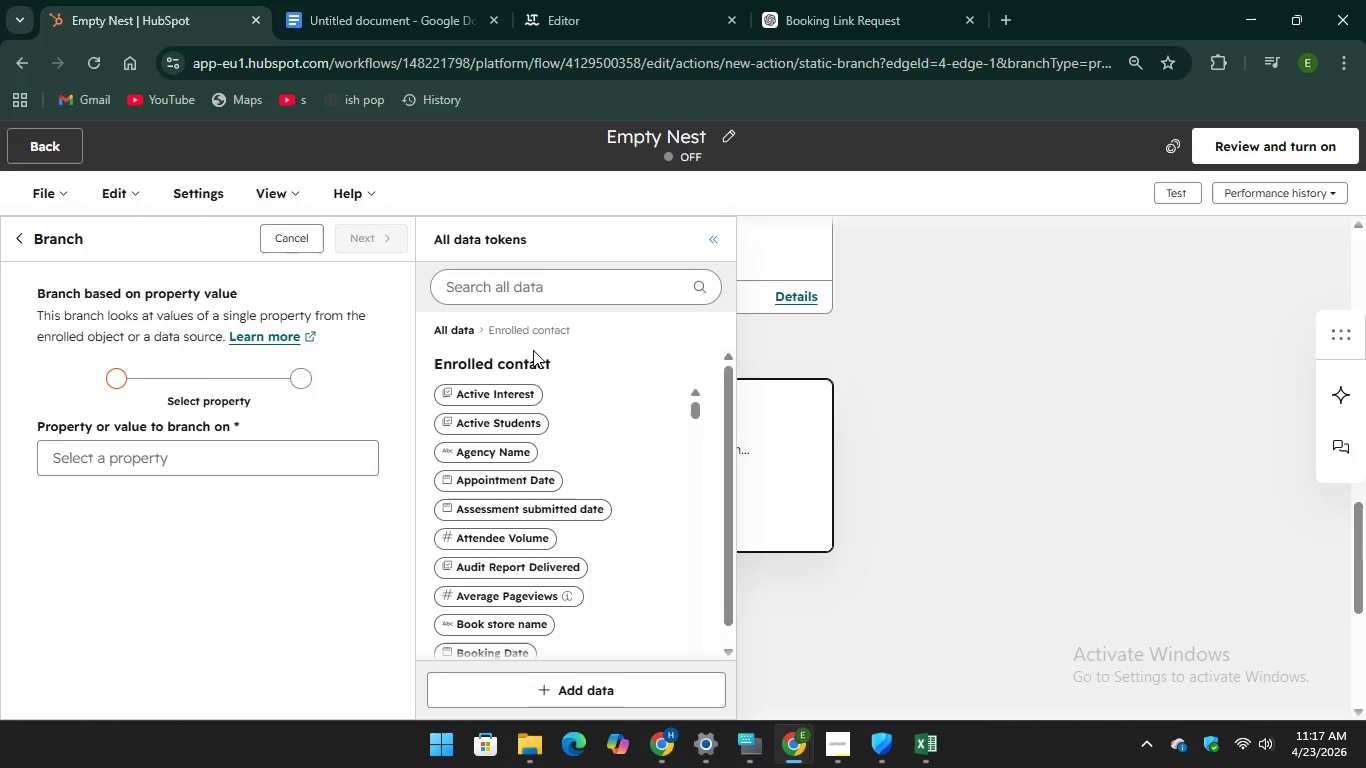 
scroll: coordinate [528, 520], scroll_direction: down, amount: 53.0
 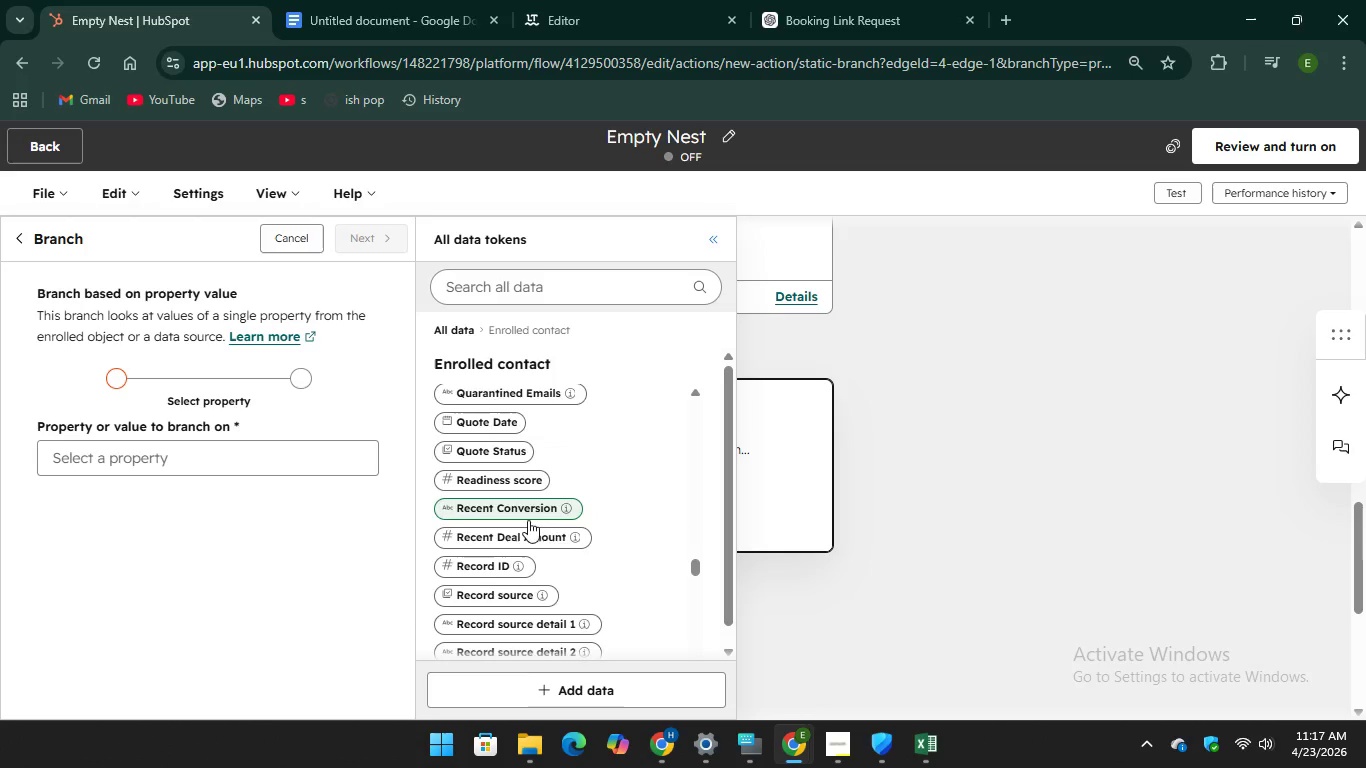 
scroll: coordinate [528, 520], scroll_direction: up, amount: 2.0
 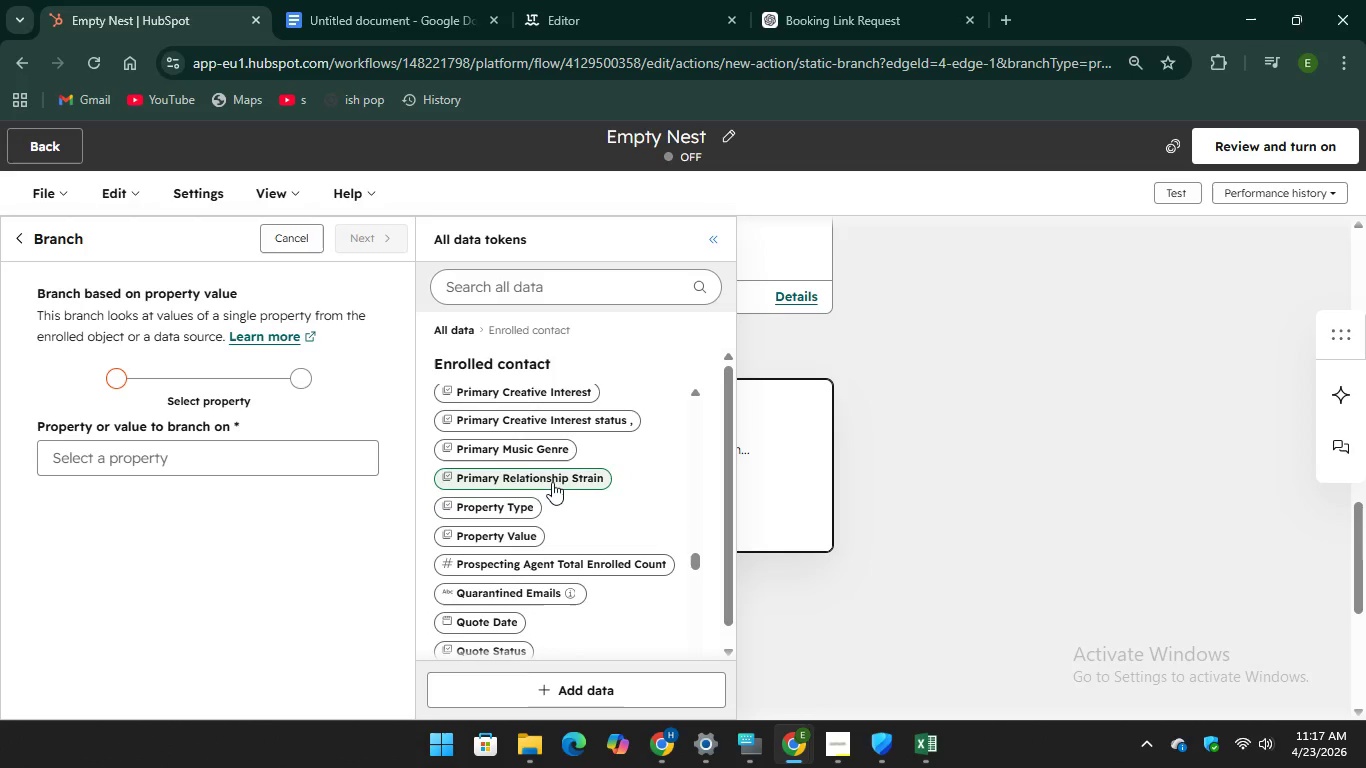 
left_click([552, 482])
 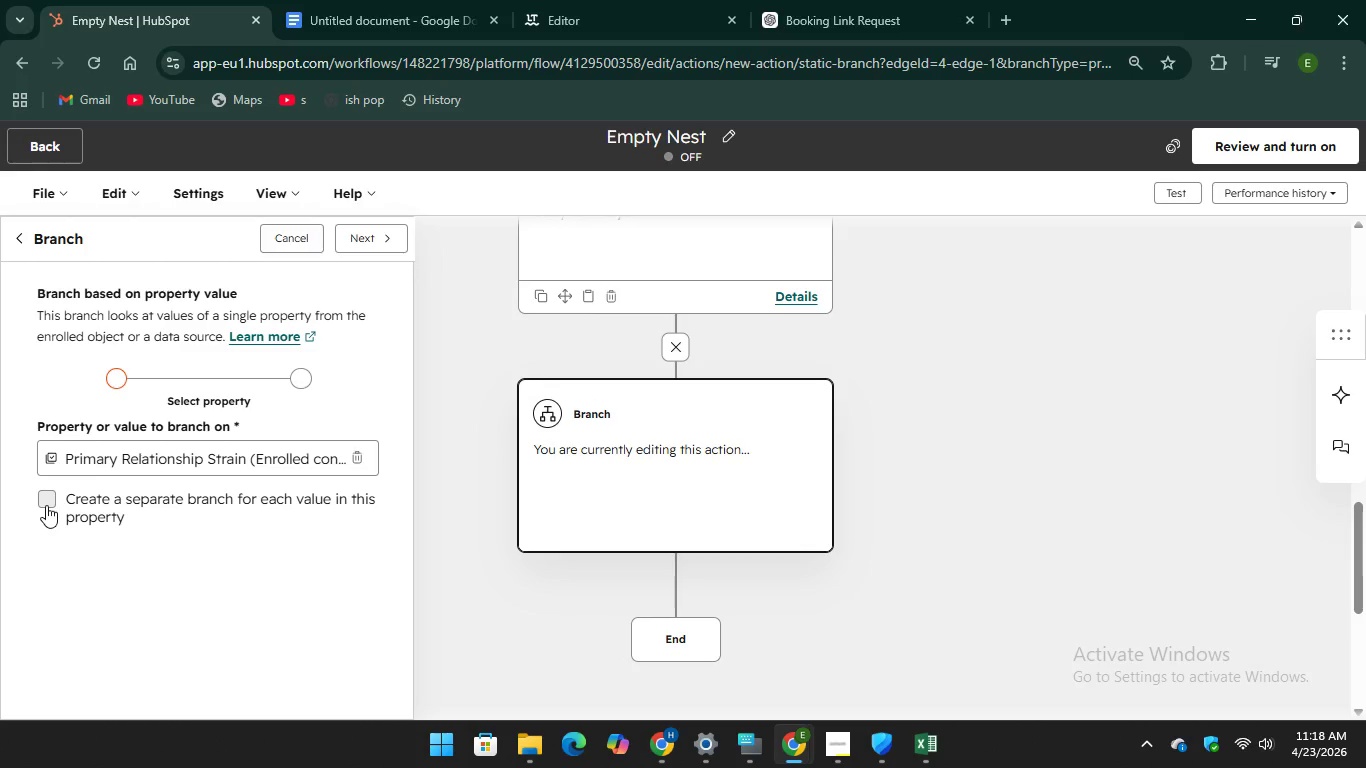 
left_click([46, 505])
 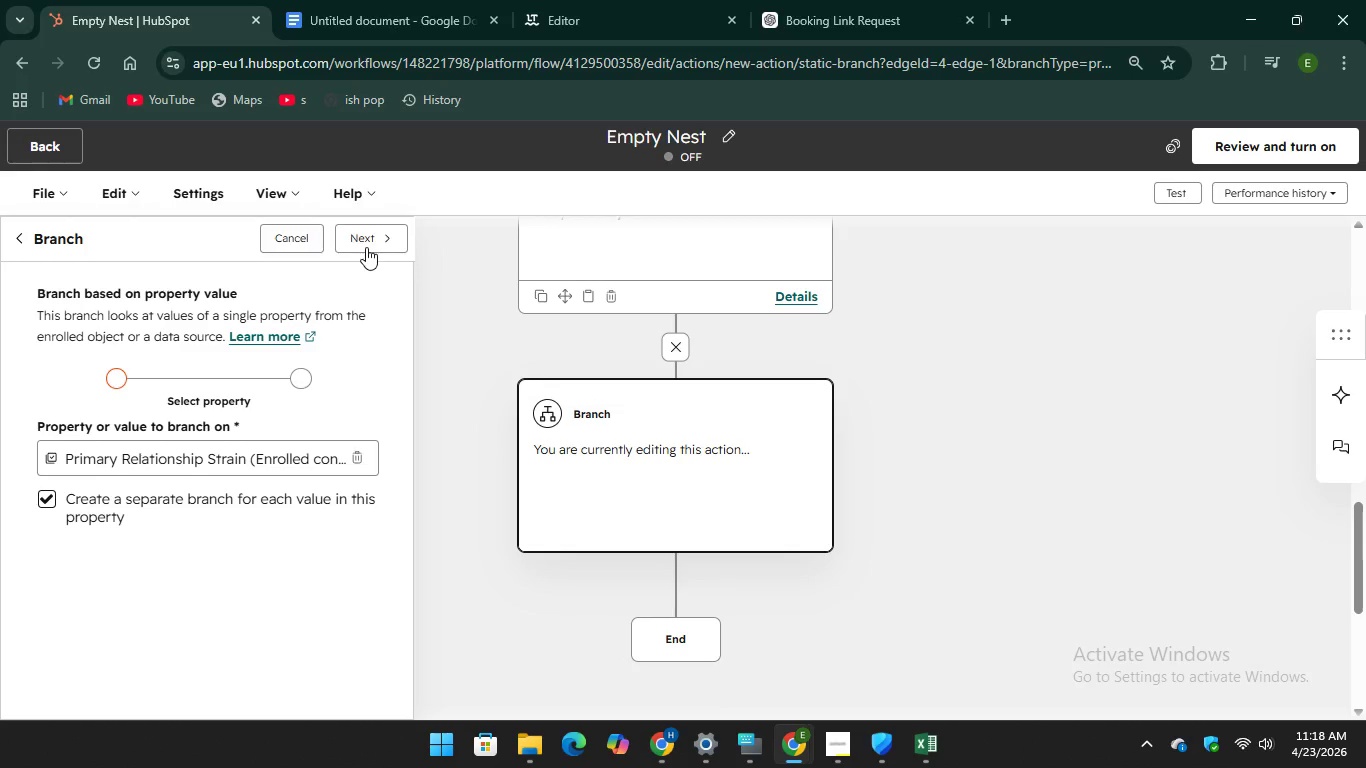 
left_click([367, 241])
 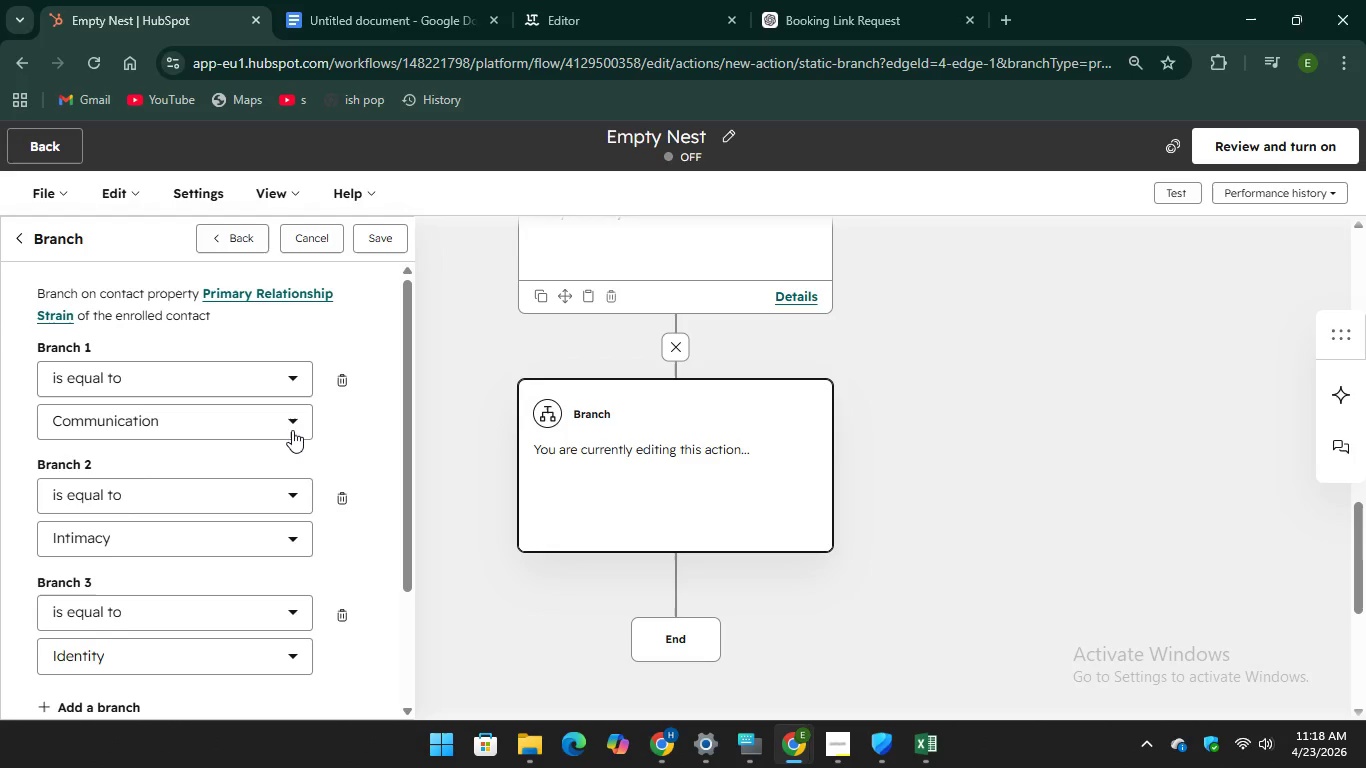 
scroll: coordinate [255, 481], scroll_direction: down, amount: 5.0
 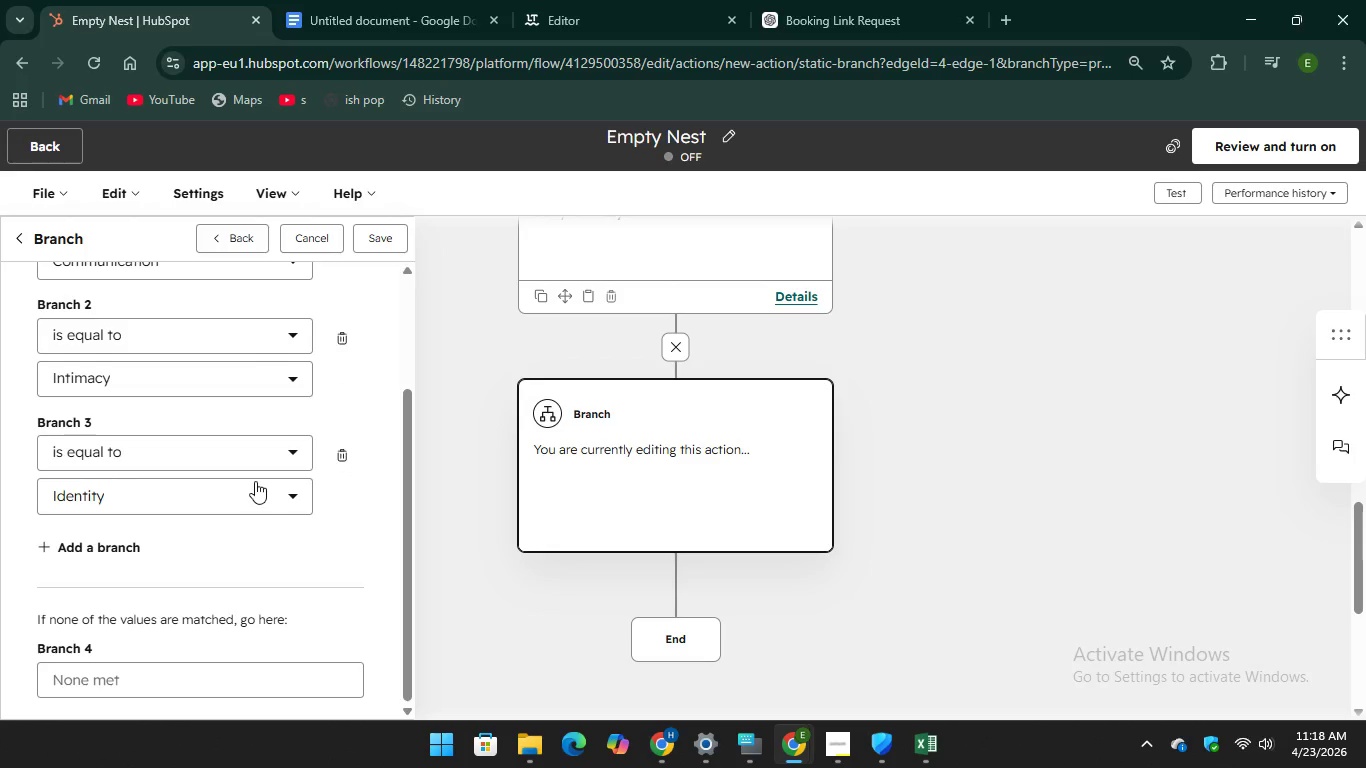 
scroll: coordinate [255, 481], scroll_direction: up, amount: 1.0
 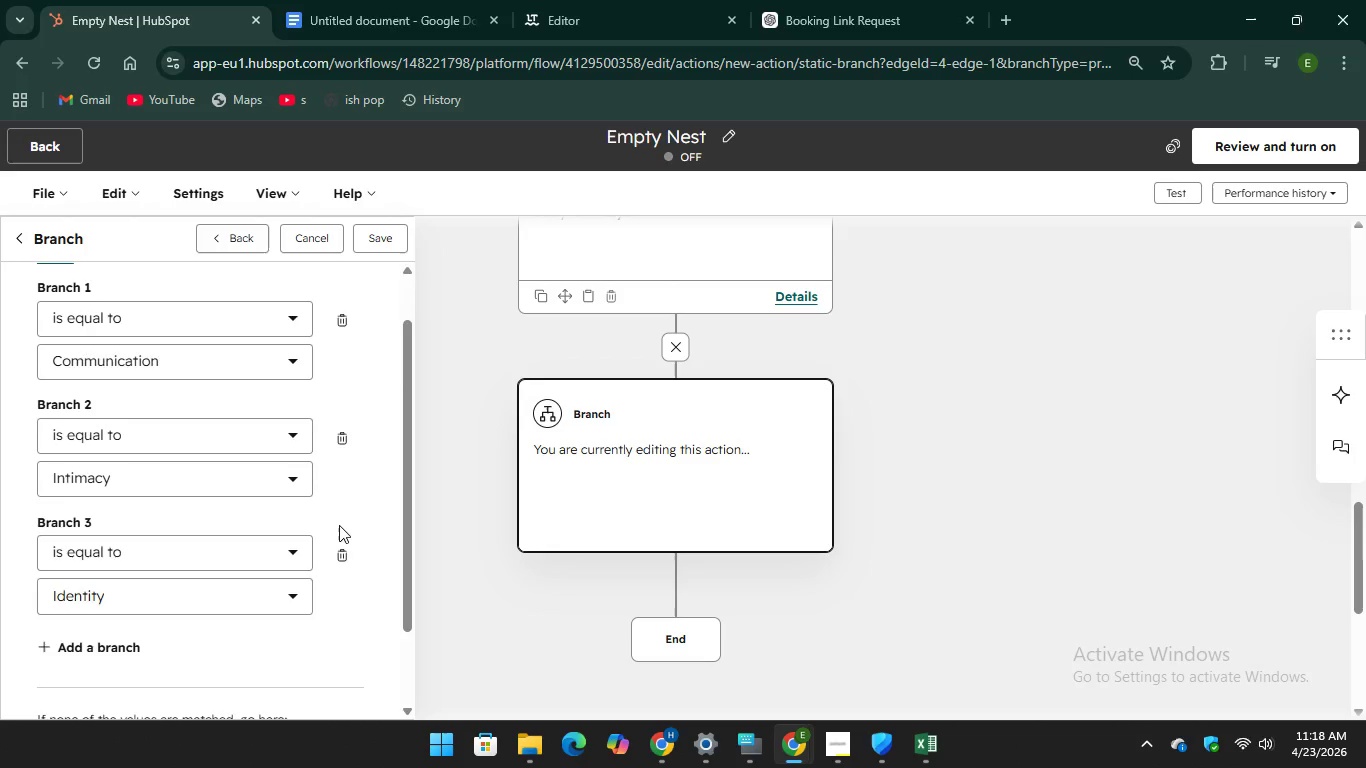 
scroll: coordinate [339, 531], scroll_direction: down, amount: 4.0
 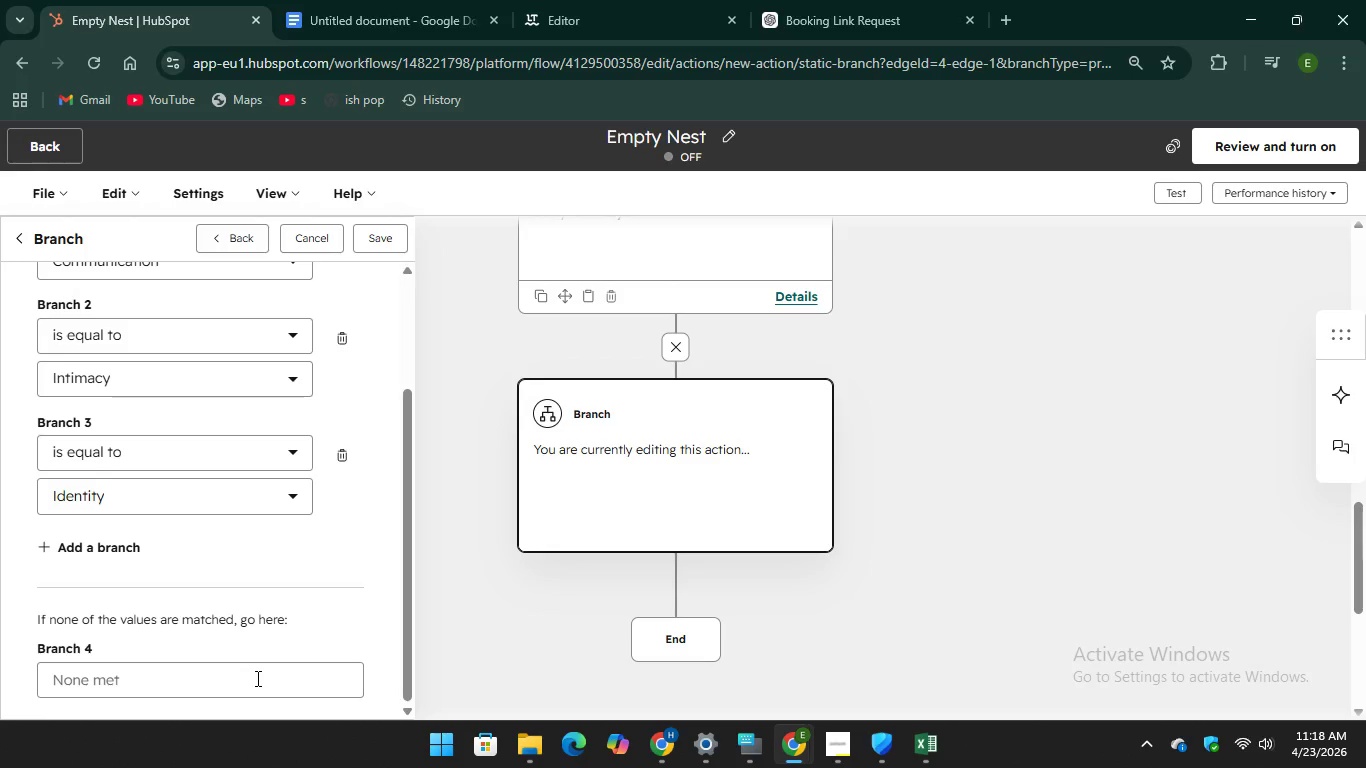 
left_click([256, 678])
 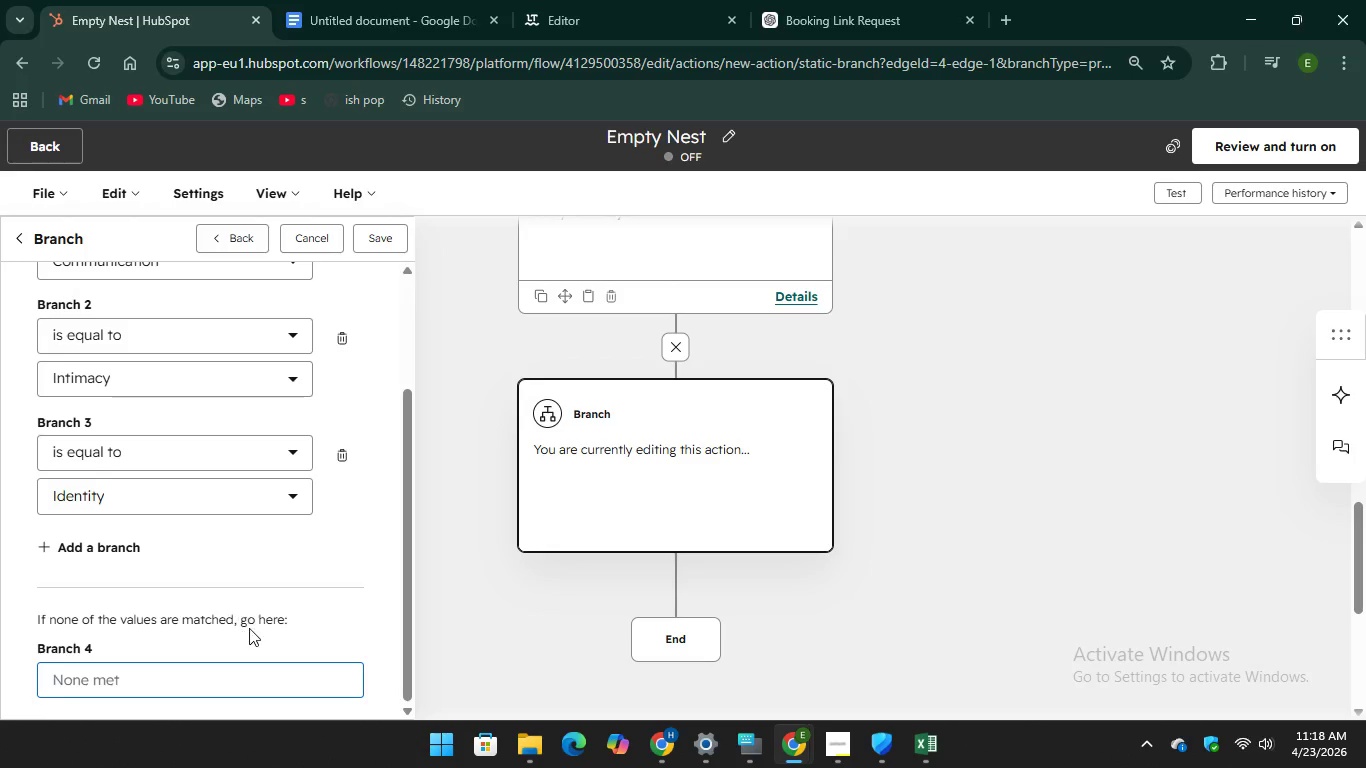 
left_click([278, 617])
 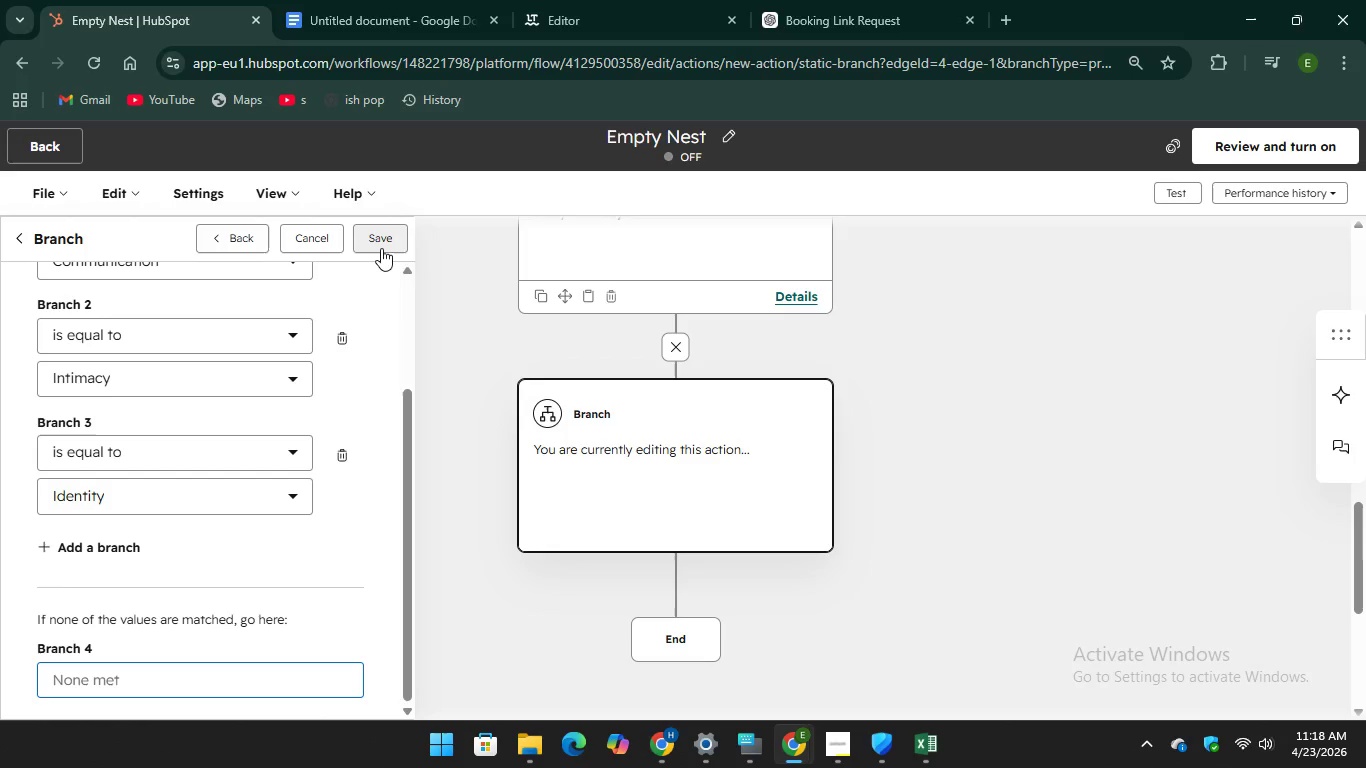 
left_click([381, 248])
 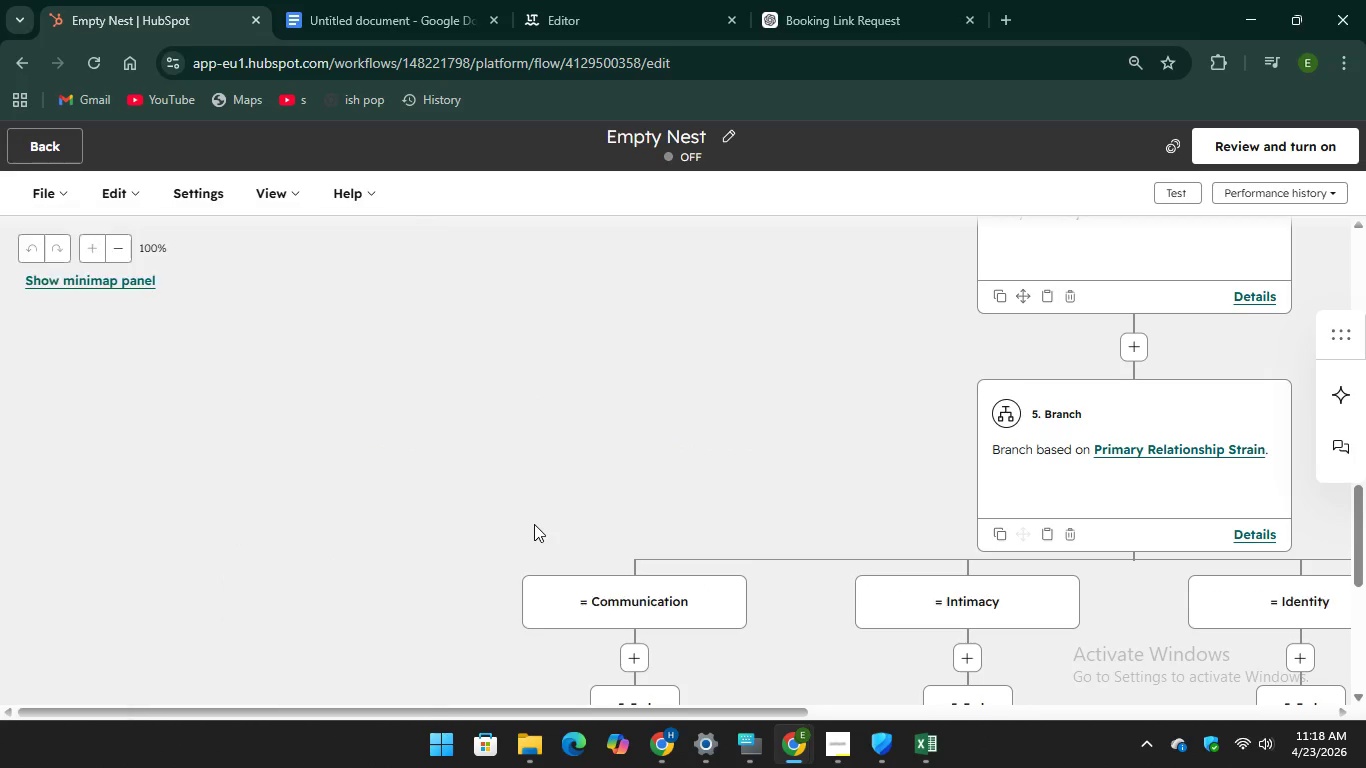 
wait(6.11)
 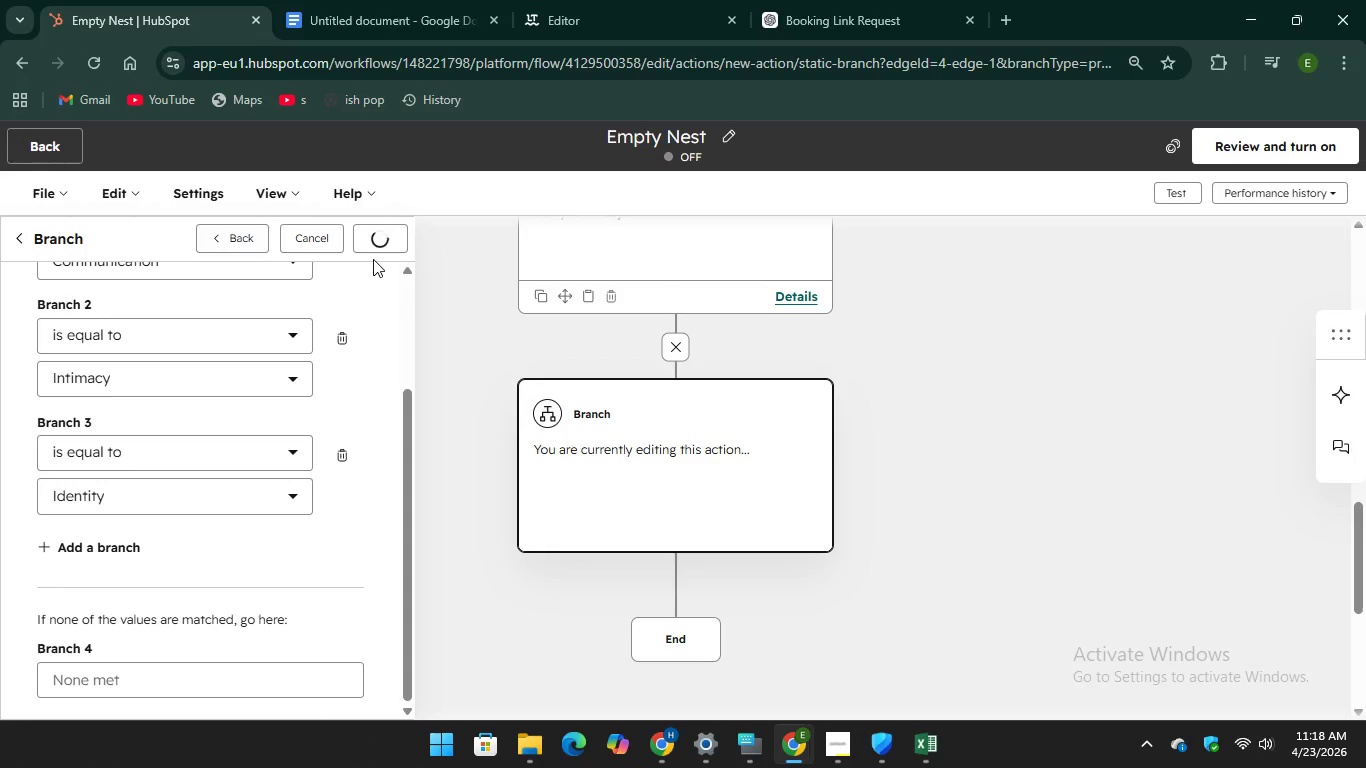 
left_click_drag(start_coordinate=[576, 712], to_coordinate=[851, 742])
 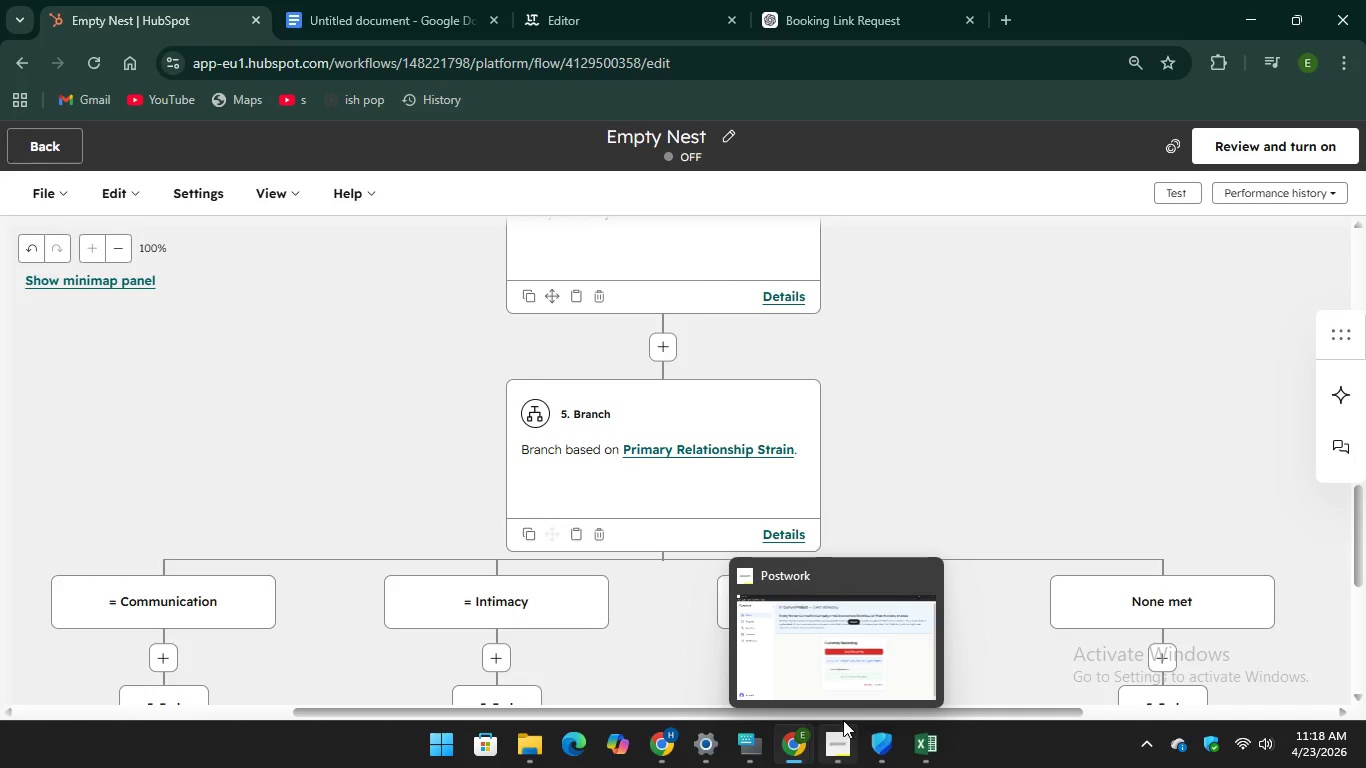 
left_click_drag(start_coordinate=[843, 720], to_coordinate=[796, 720])
 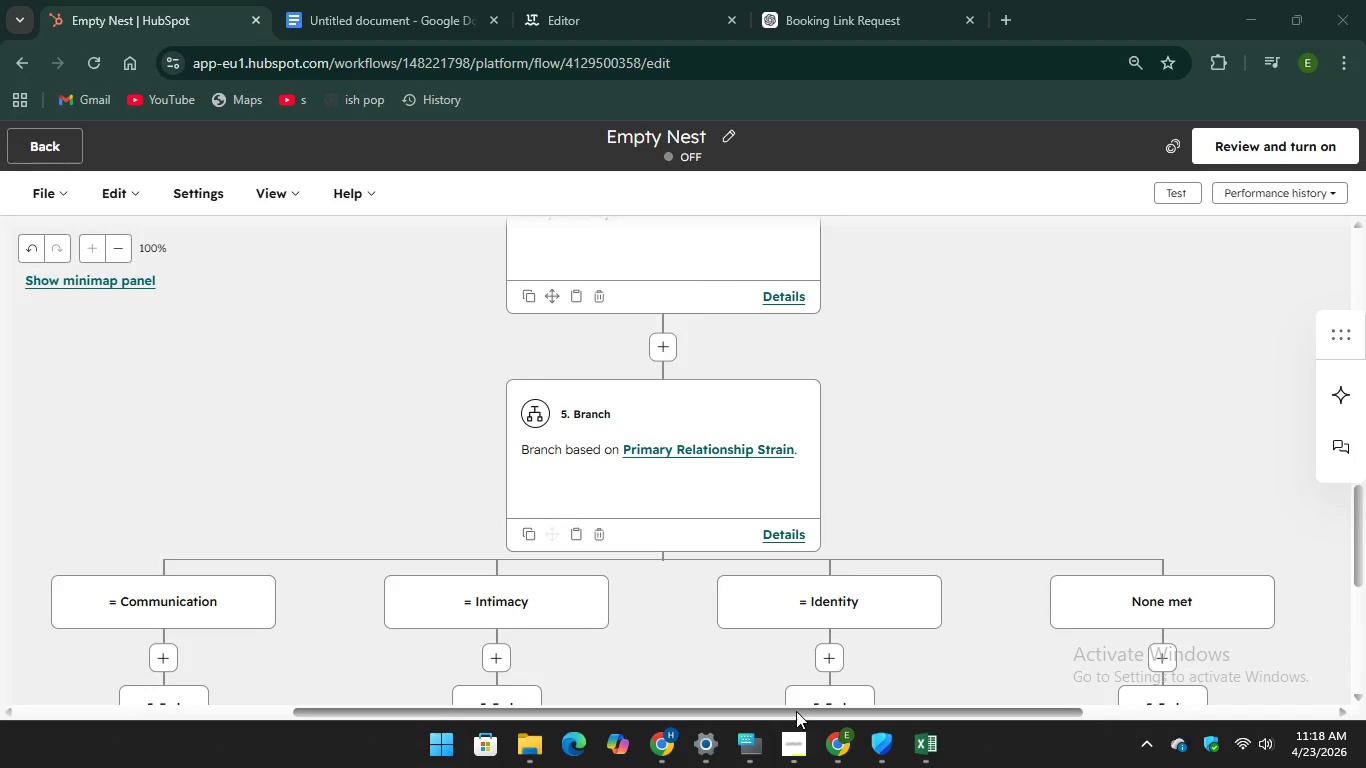 
left_click_drag(start_coordinate=[796, 711], to_coordinate=[764, 707])
 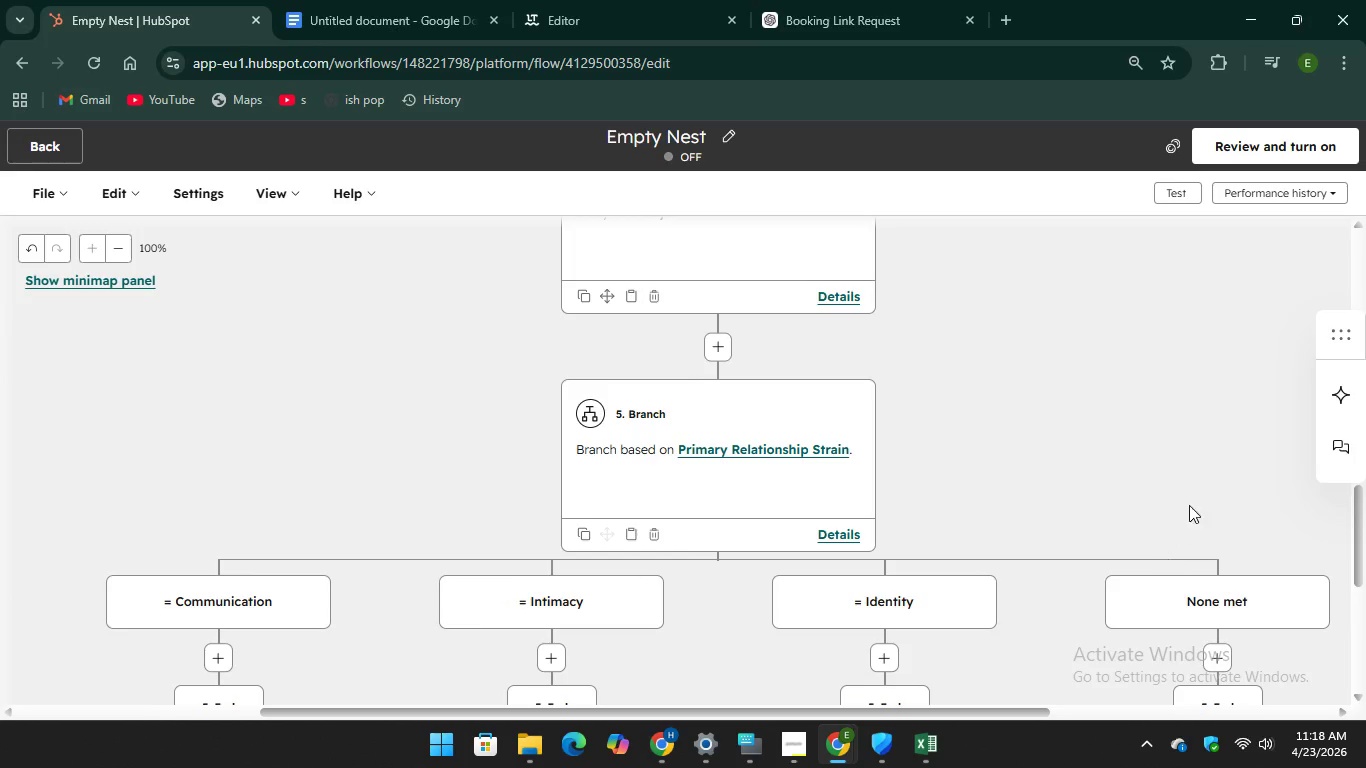 
scroll: coordinate [894, 419], scroll_direction: down, amount: 2.0
 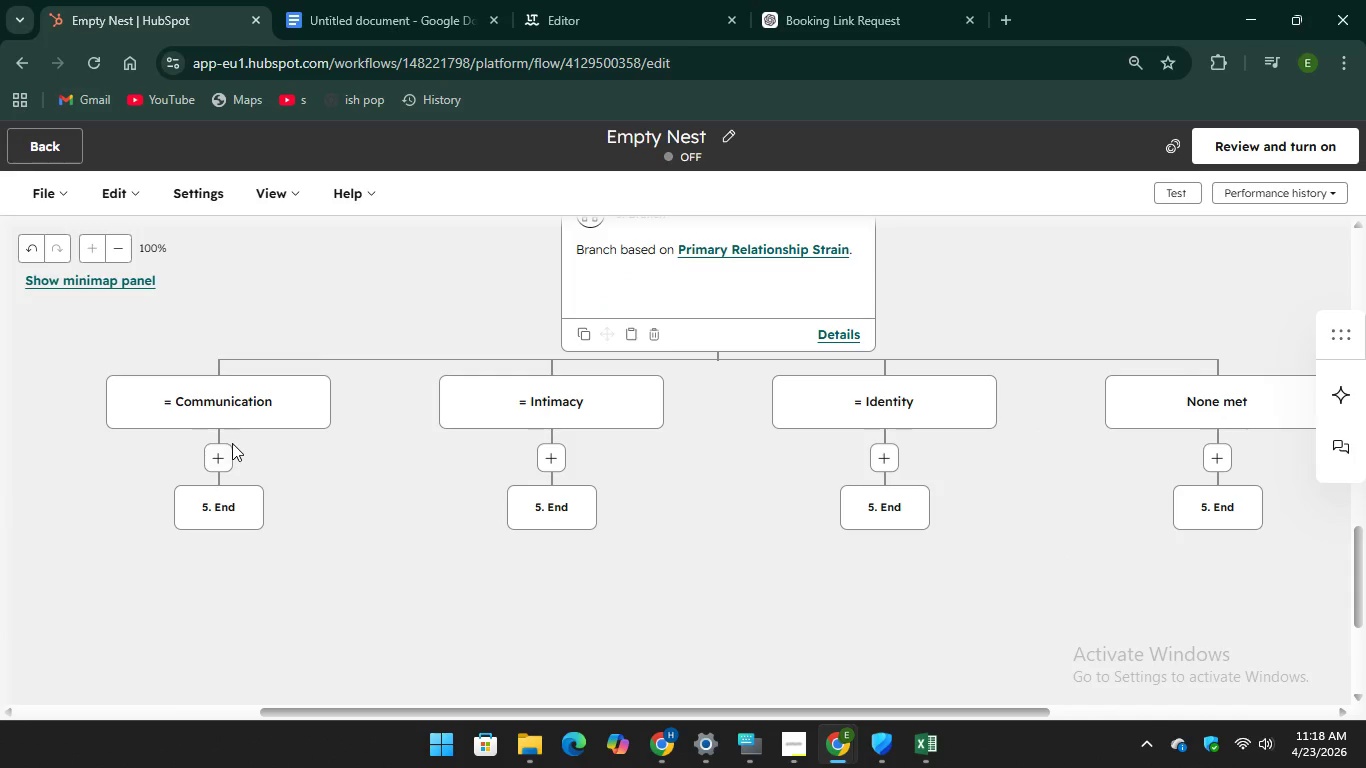 
left_click([228, 457])
 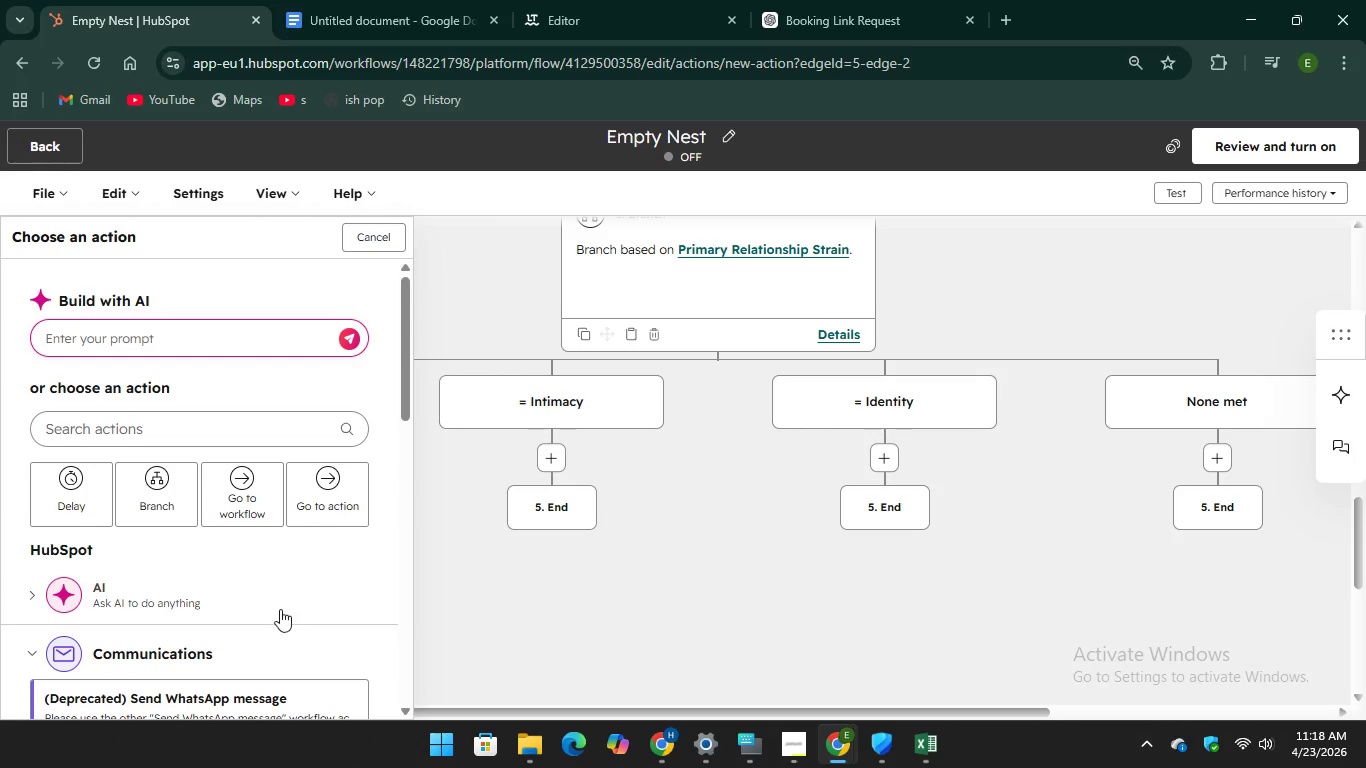 
wait(5.38)
 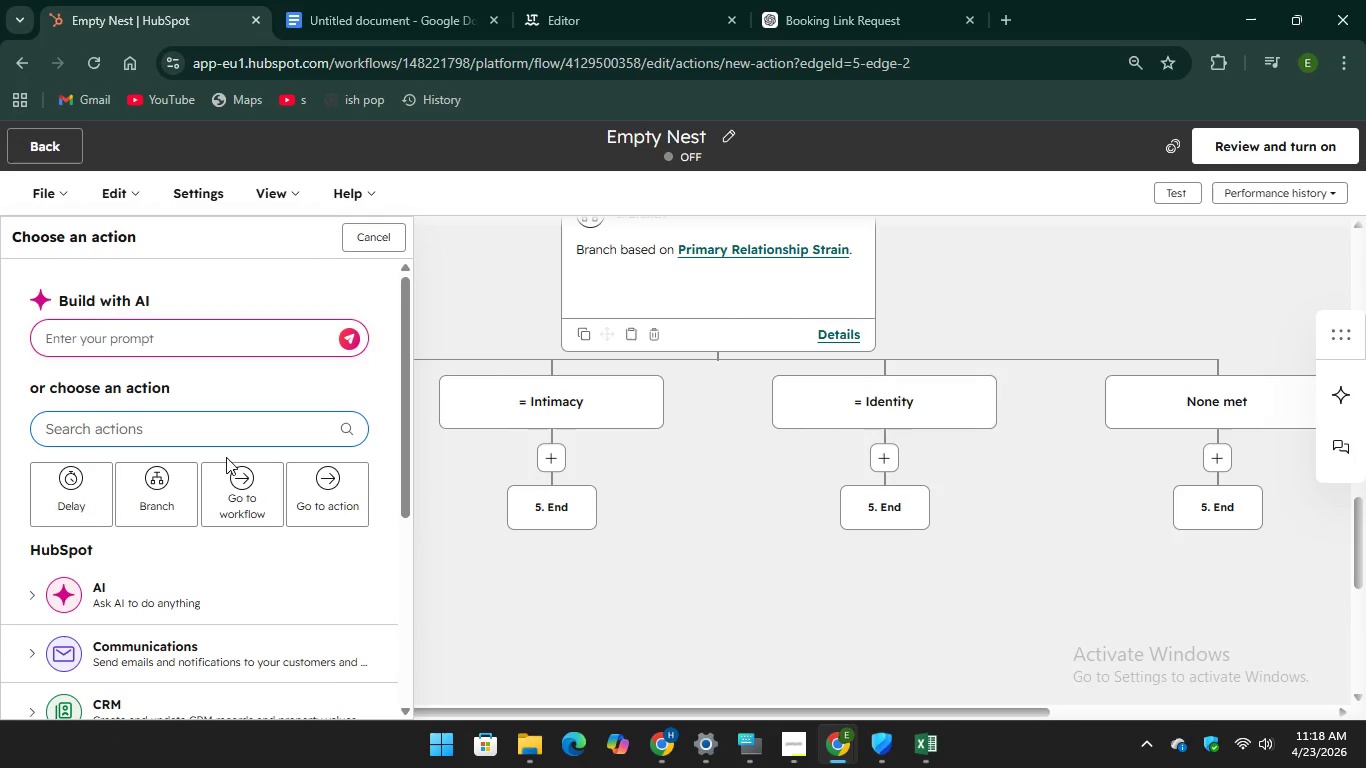 
scroll: coordinate [187, 591], scroll_direction: down, amount: 2.0
 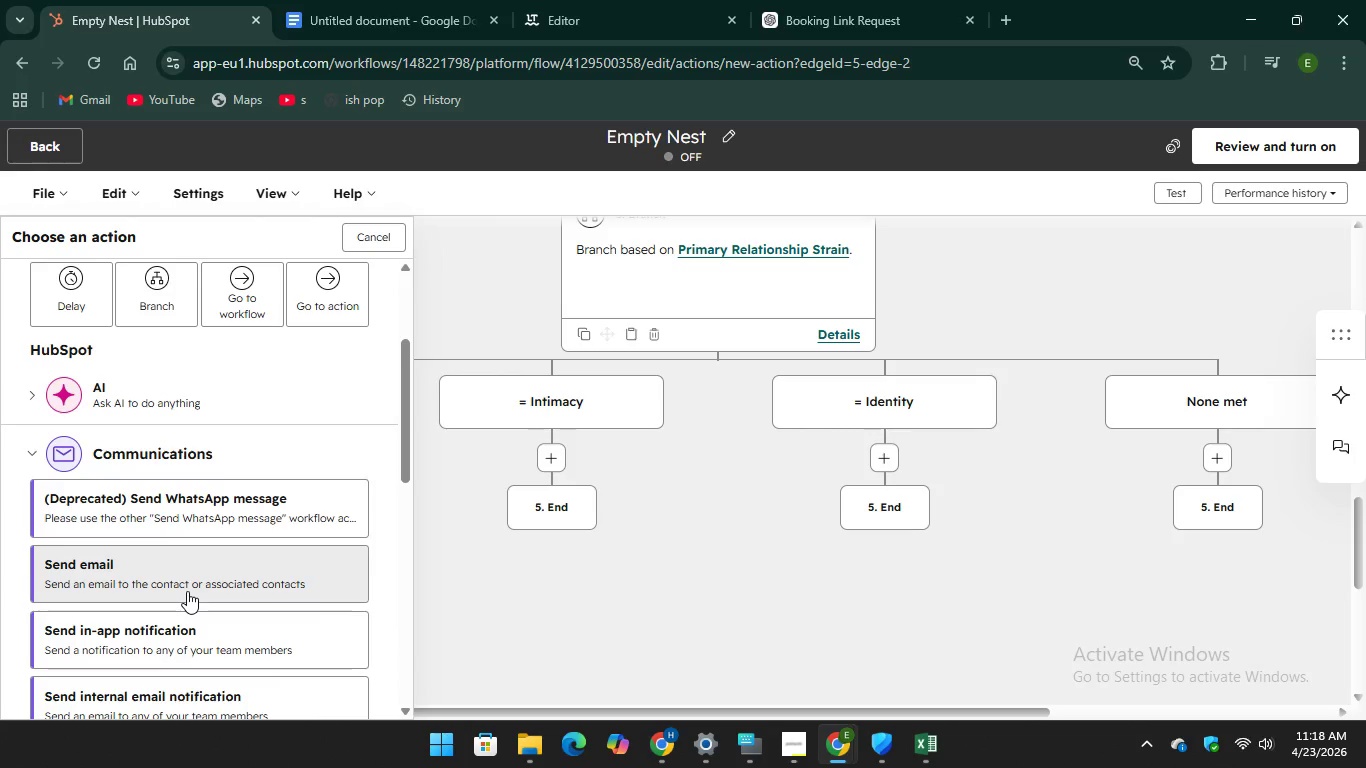 
left_click([187, 591])
 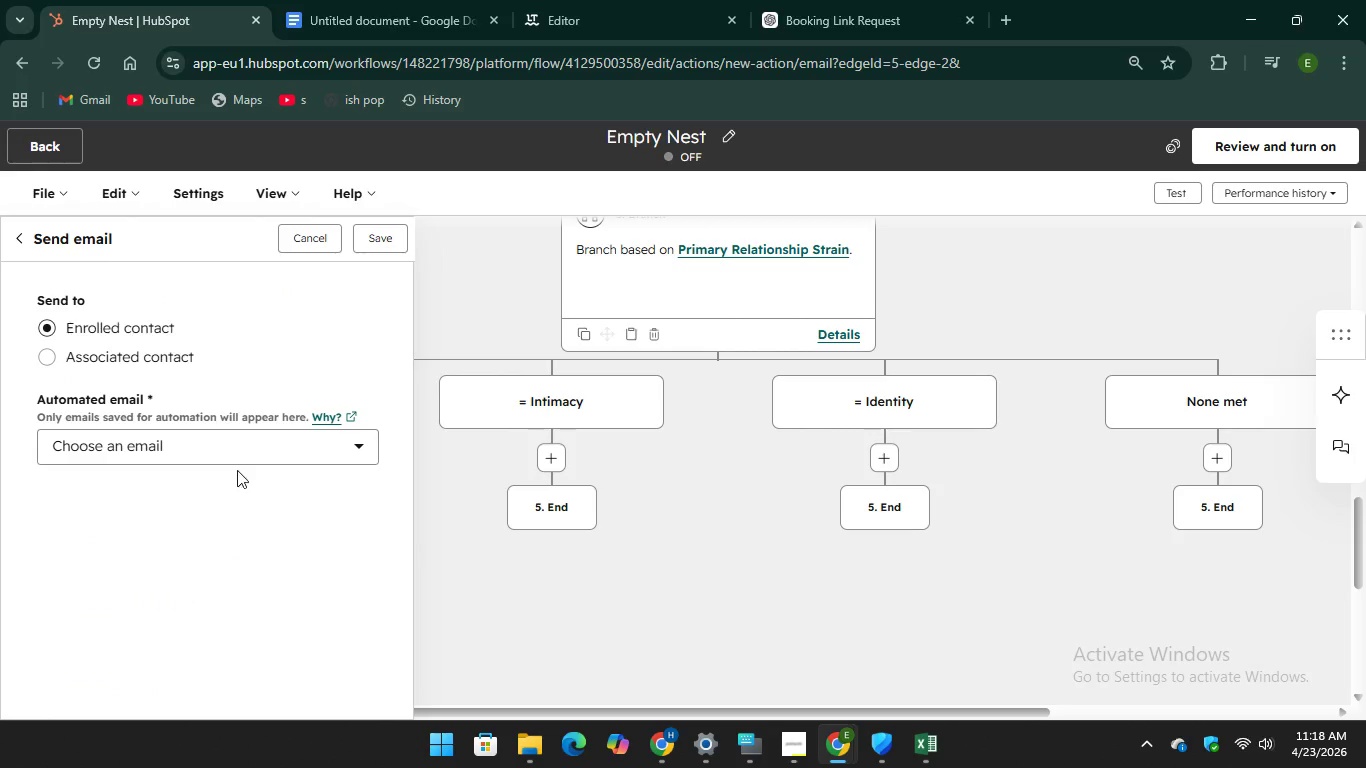 
left_click([243, 451])
 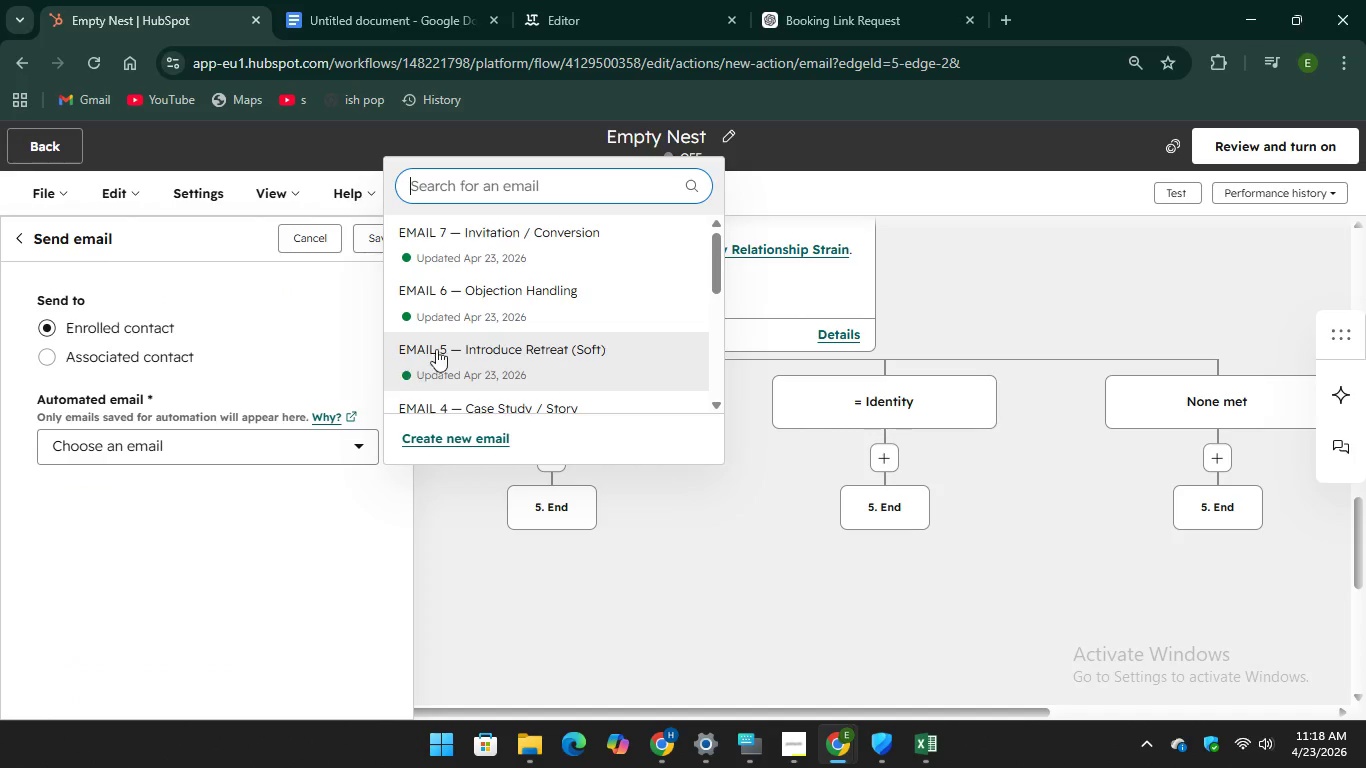 
scroll: coordinate [521, 331], scroll_direction: down, amount: 2.0
 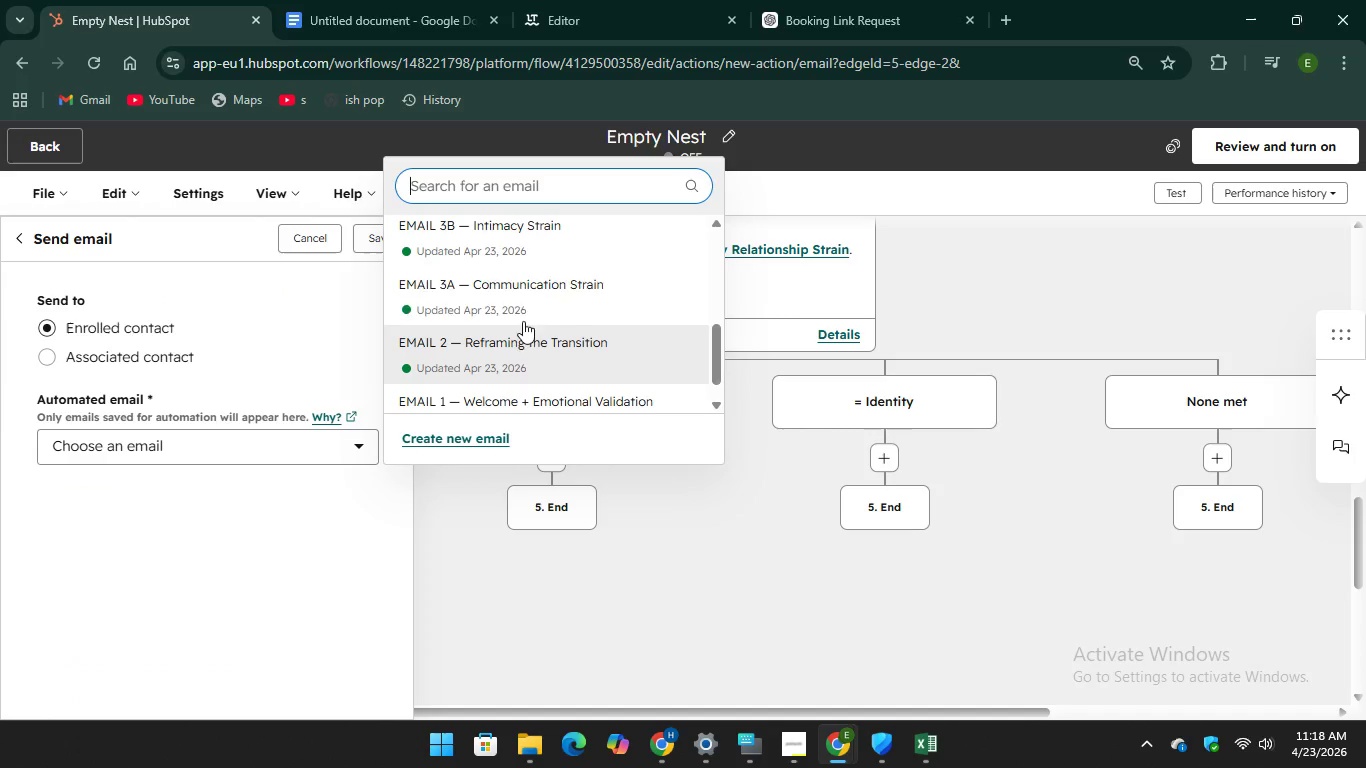 
left_click([536, 292])
 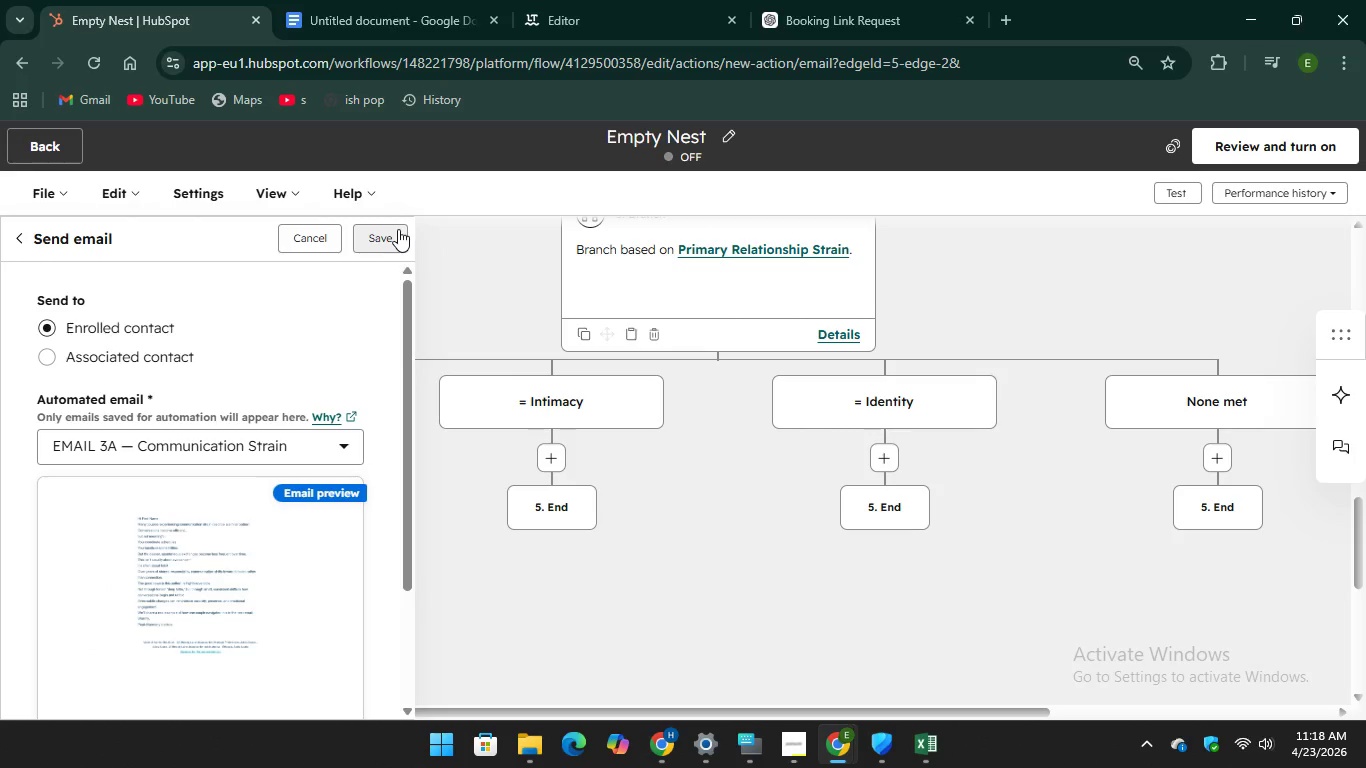 
wait(5.73)
 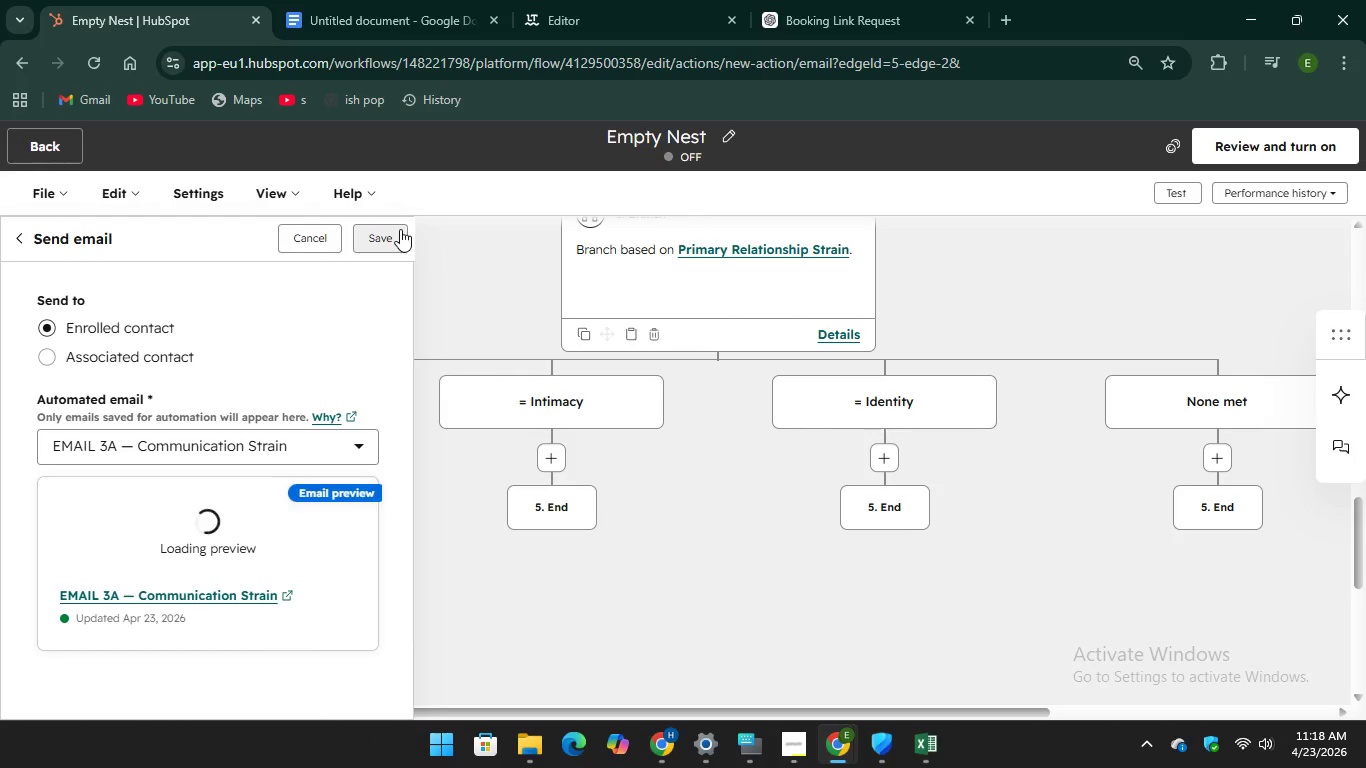 
left_click([398, 229])
 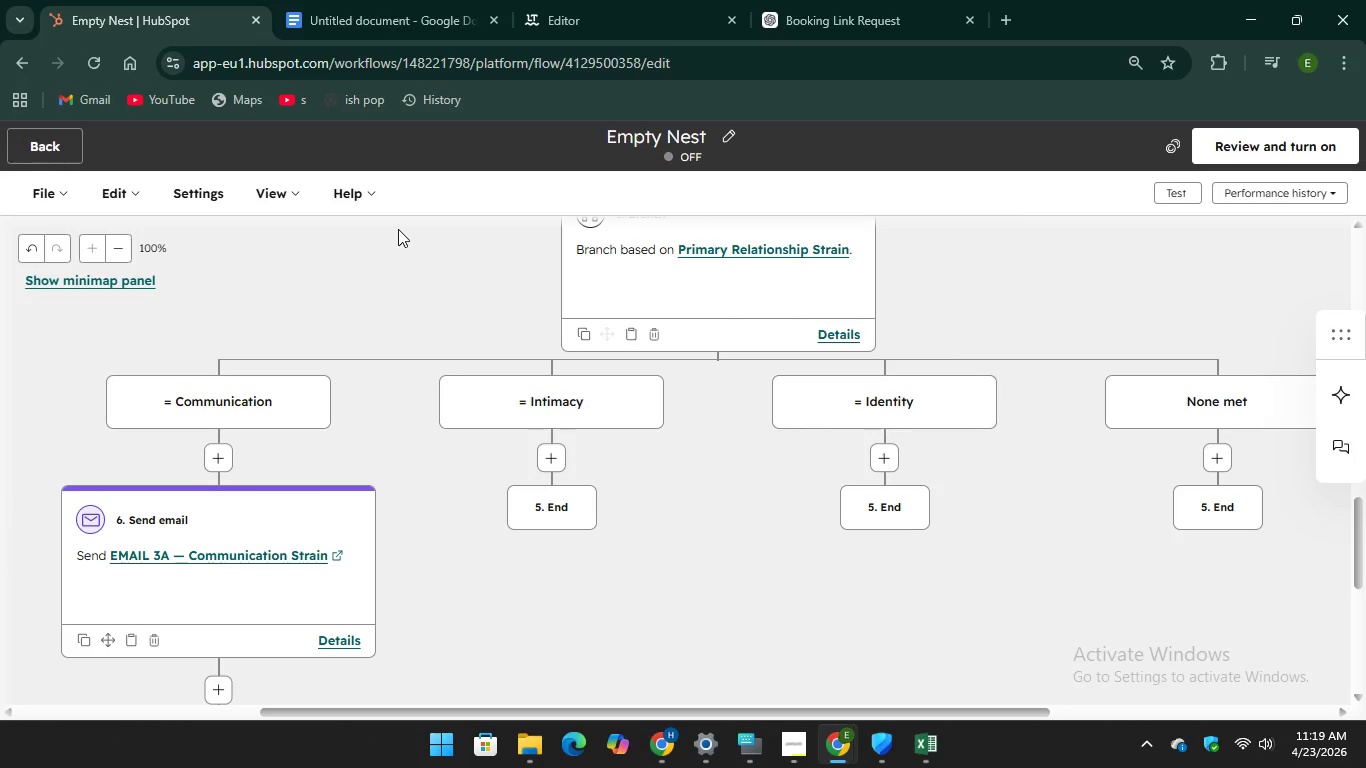 
wait(18.45)
 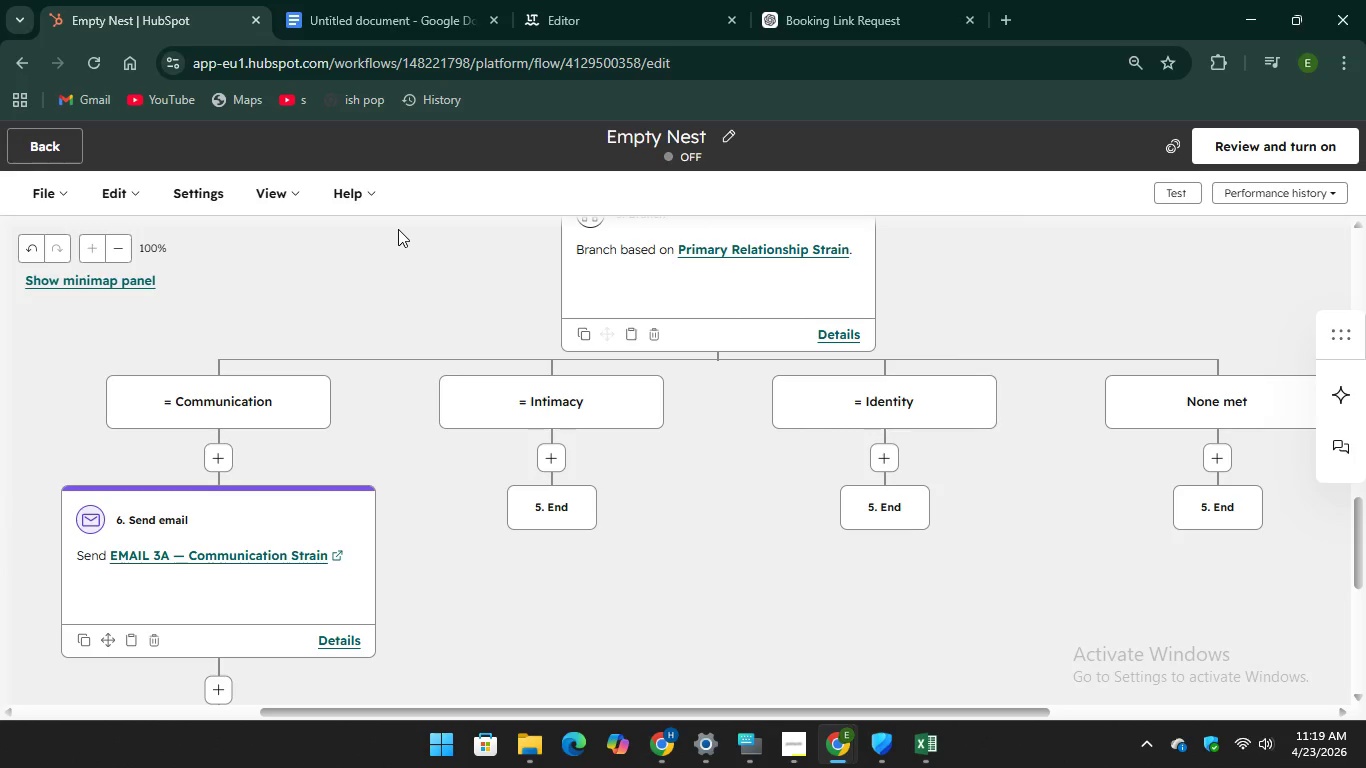 
left_click([543, 457])
 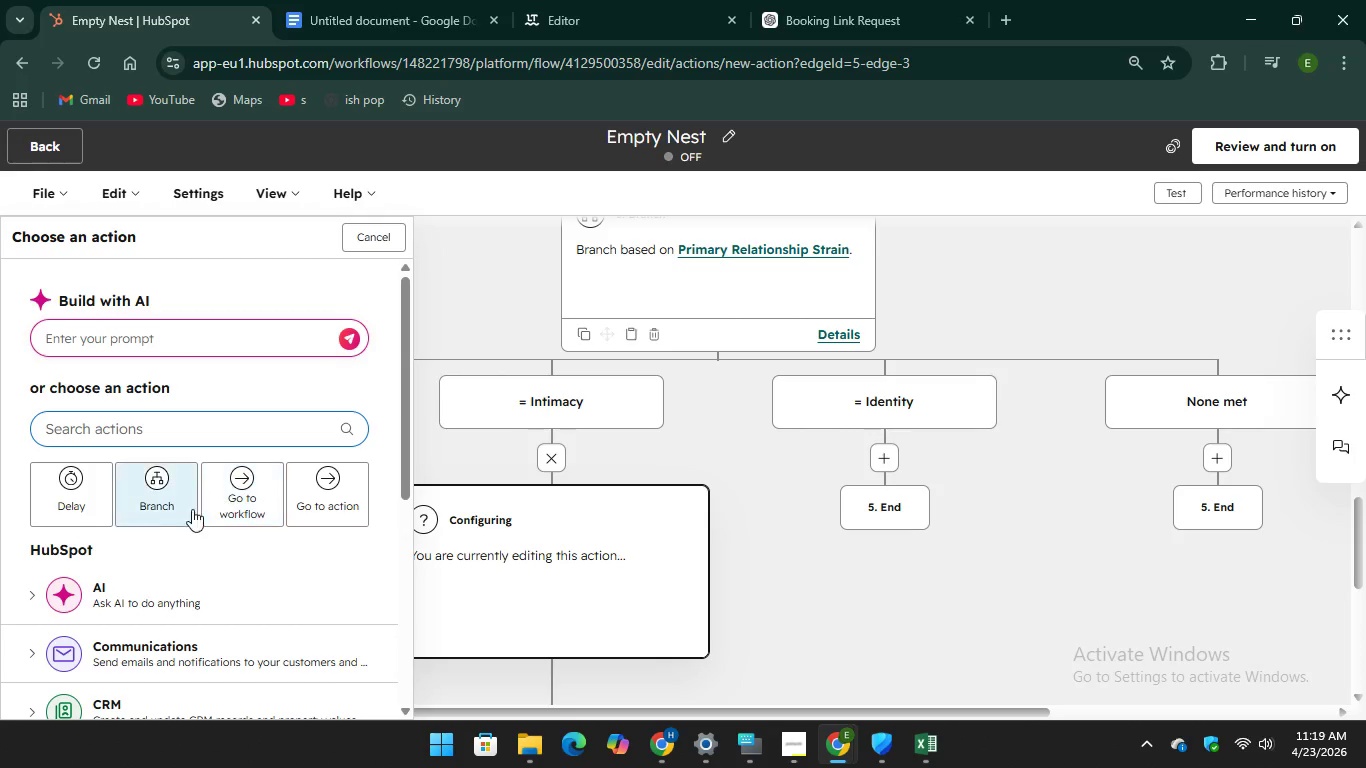 
scroll: coordinate [233, 525], scroll_direction: down, amount: 2.0
 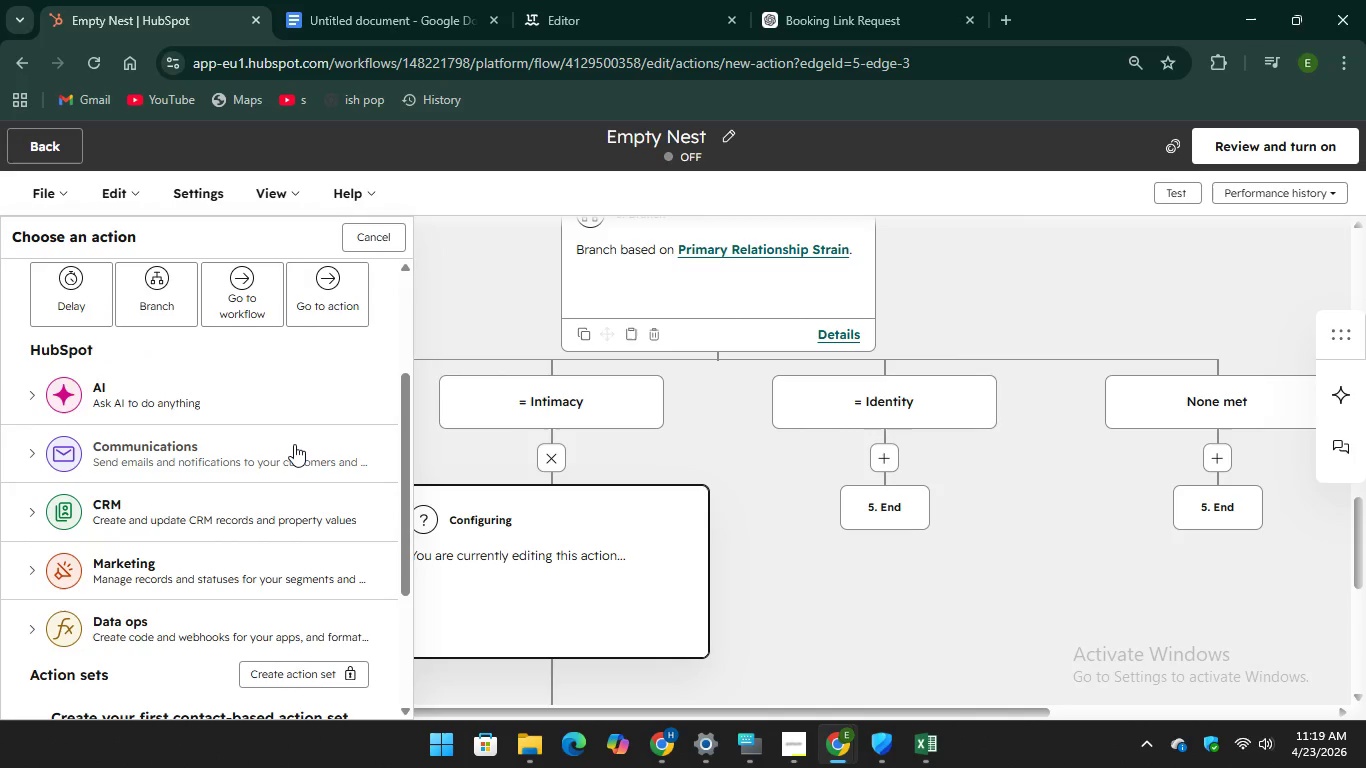 
left_click([294, 444])
 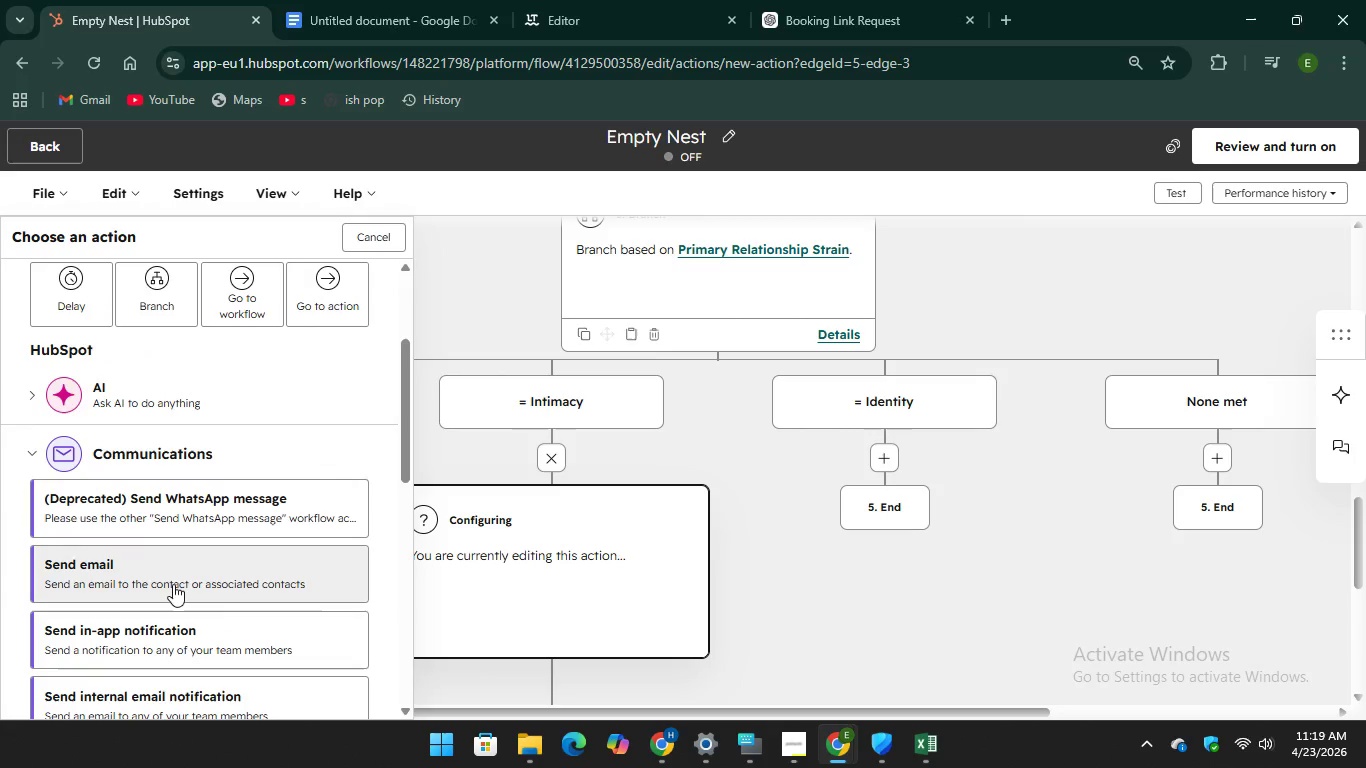 
scroll: coordinate [181, 583], scroll_direction: down, amount: 1.0
 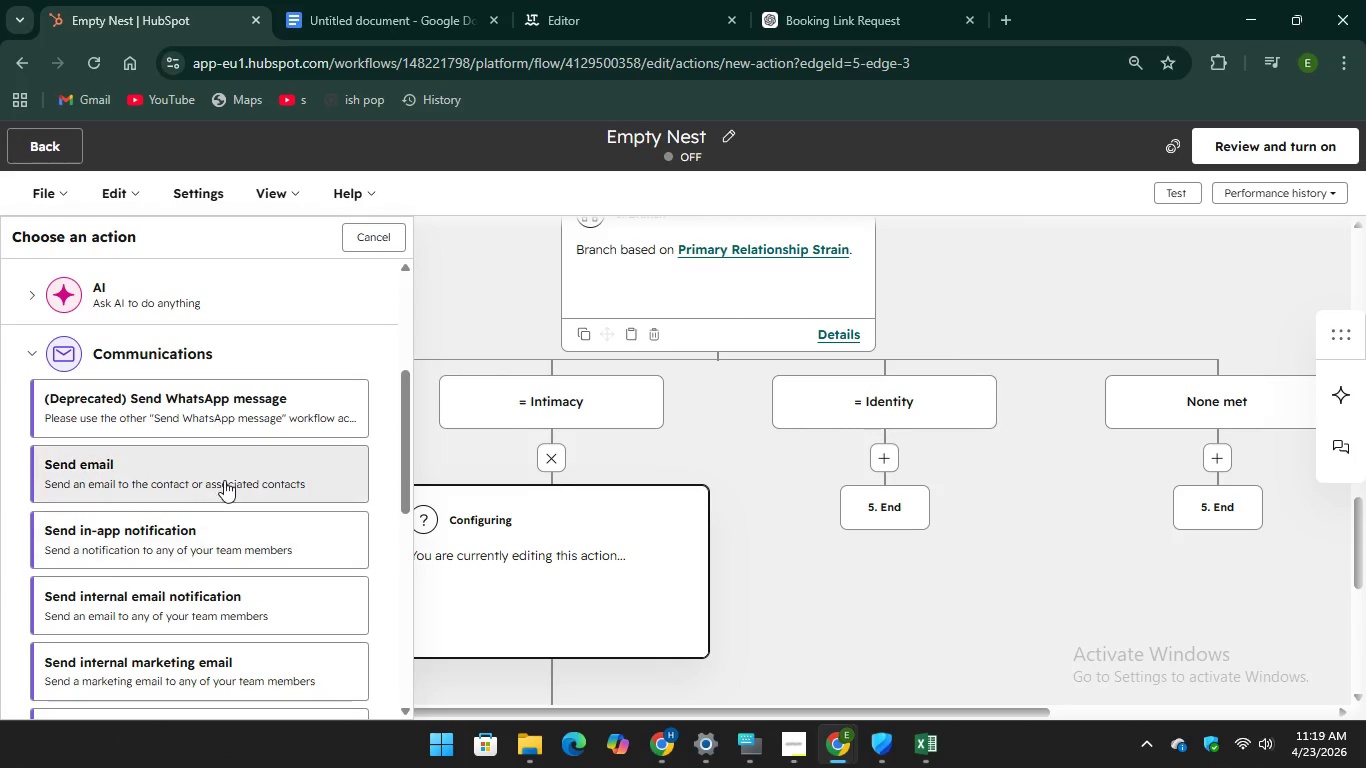 
left_click([226, 478])
 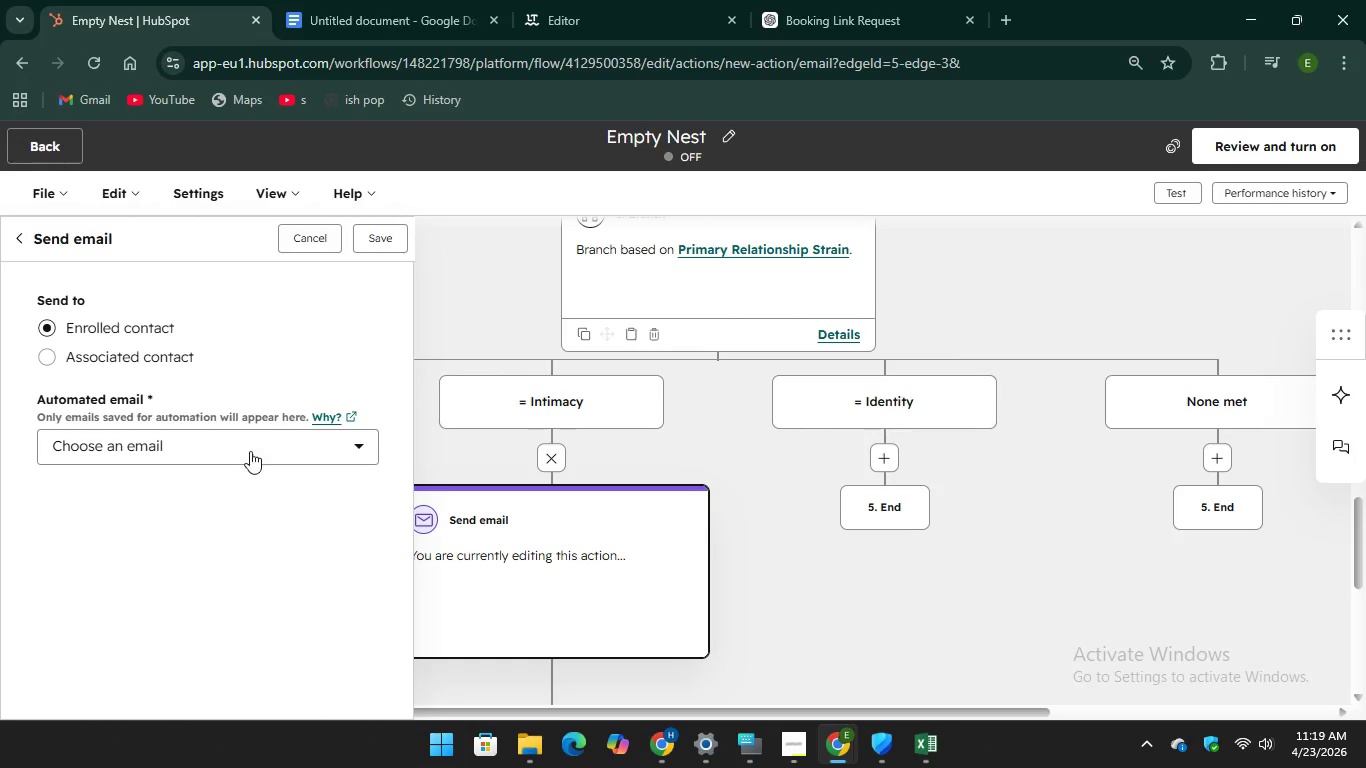 
left_click([251, 451])
 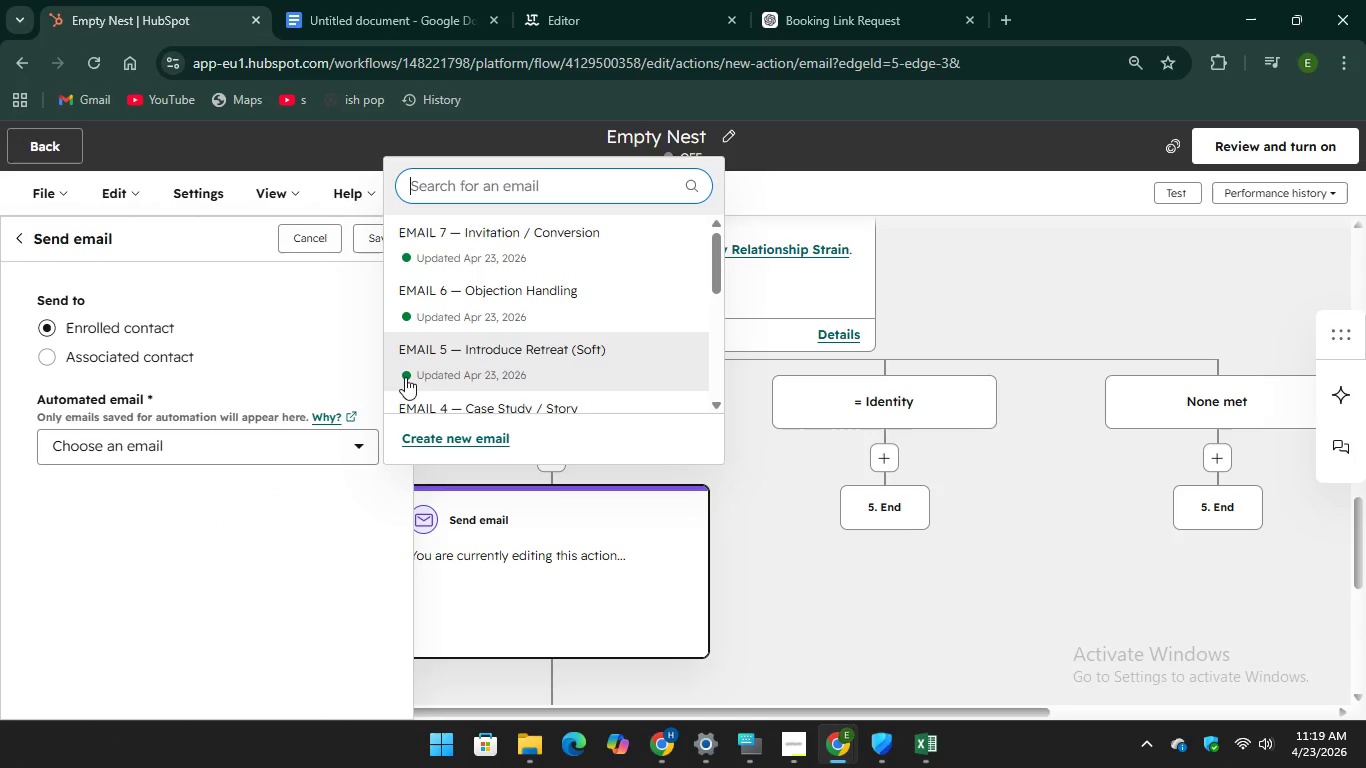 
scroll: coordinate [497, 345], scroll_direction: down, amount: 3.0
 